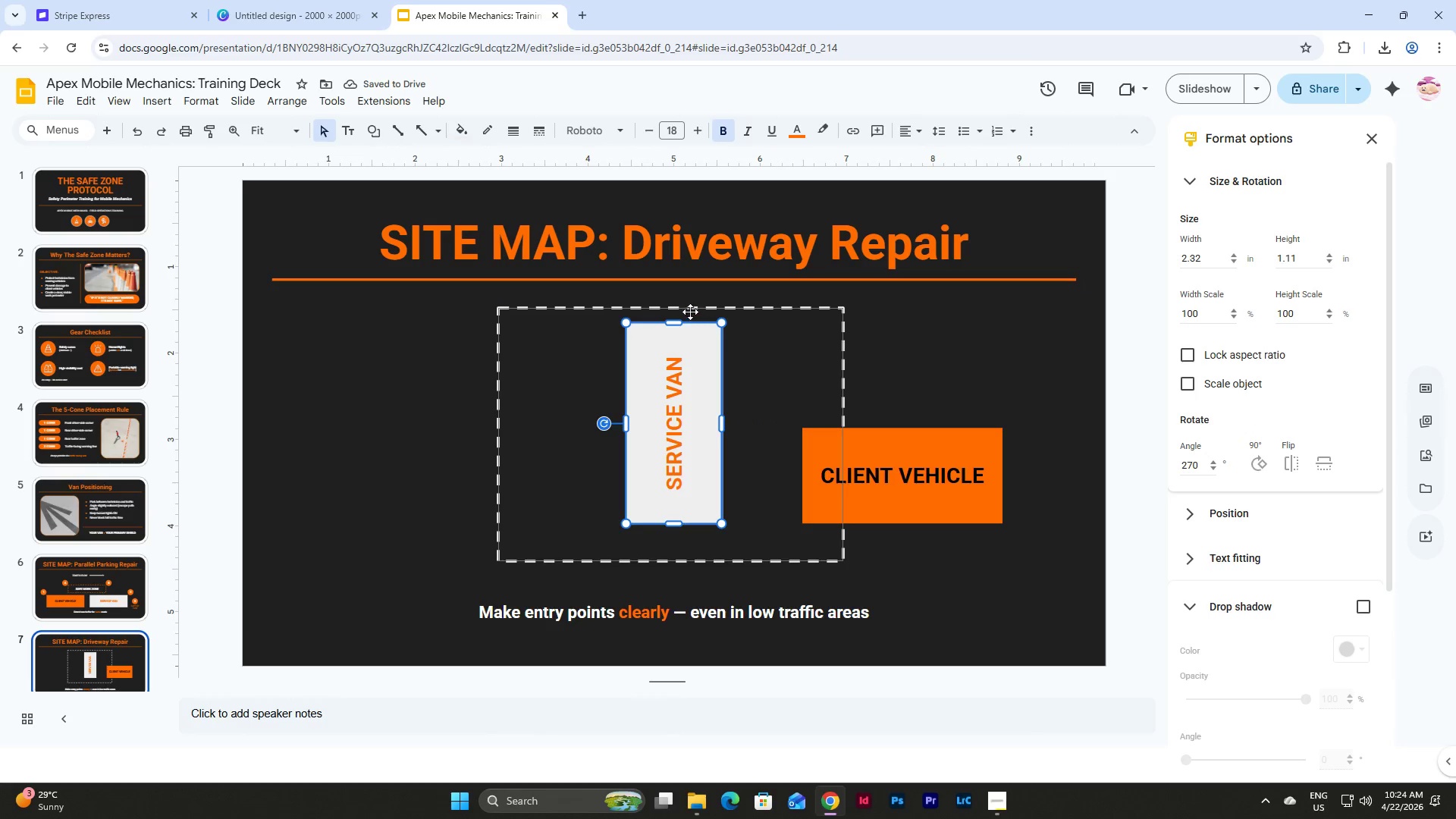 
left_click([683, 309])
 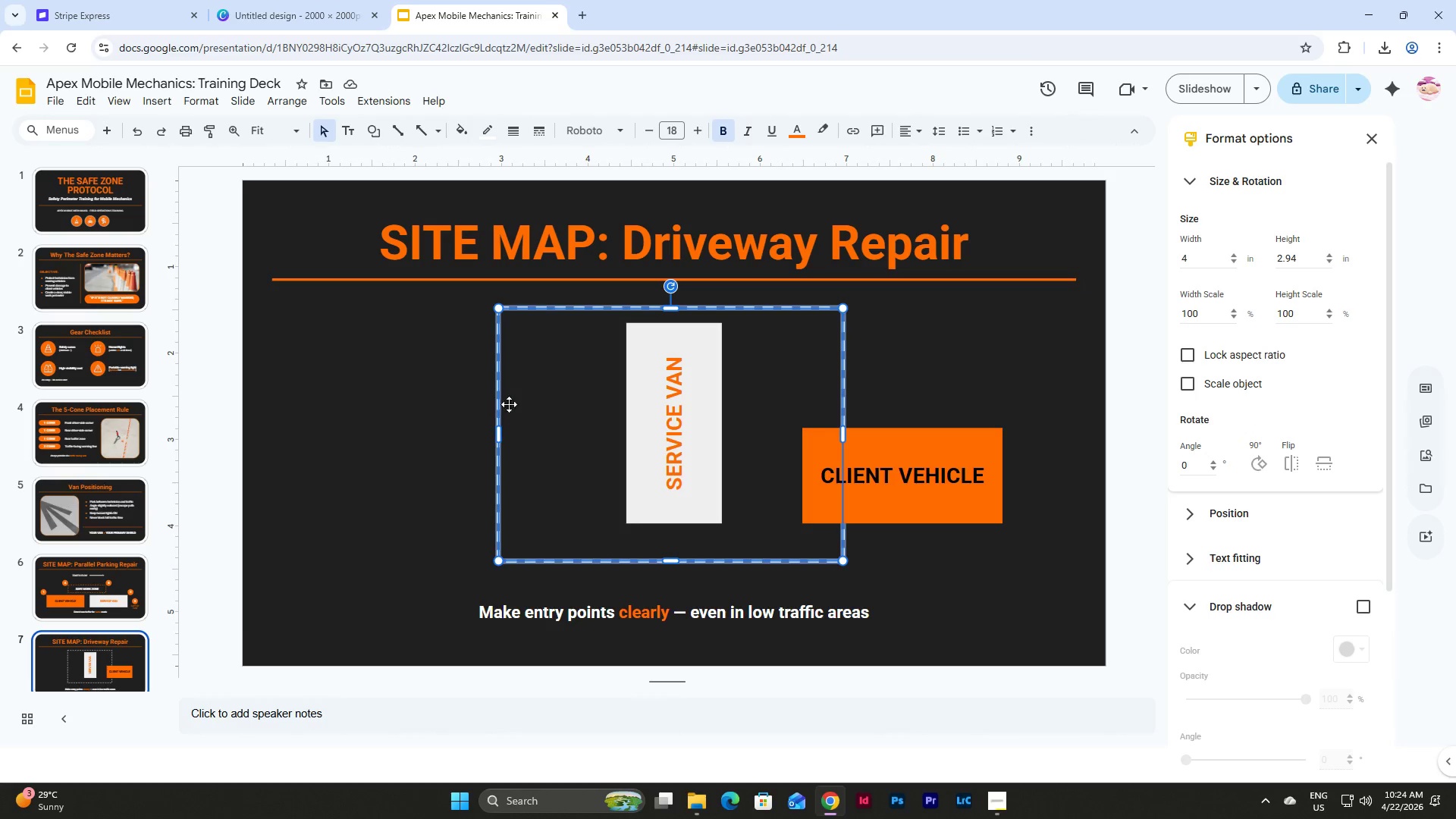 
left_click_drag(start_coordinate=[640, 562], to_coordinate=[645, 562])
 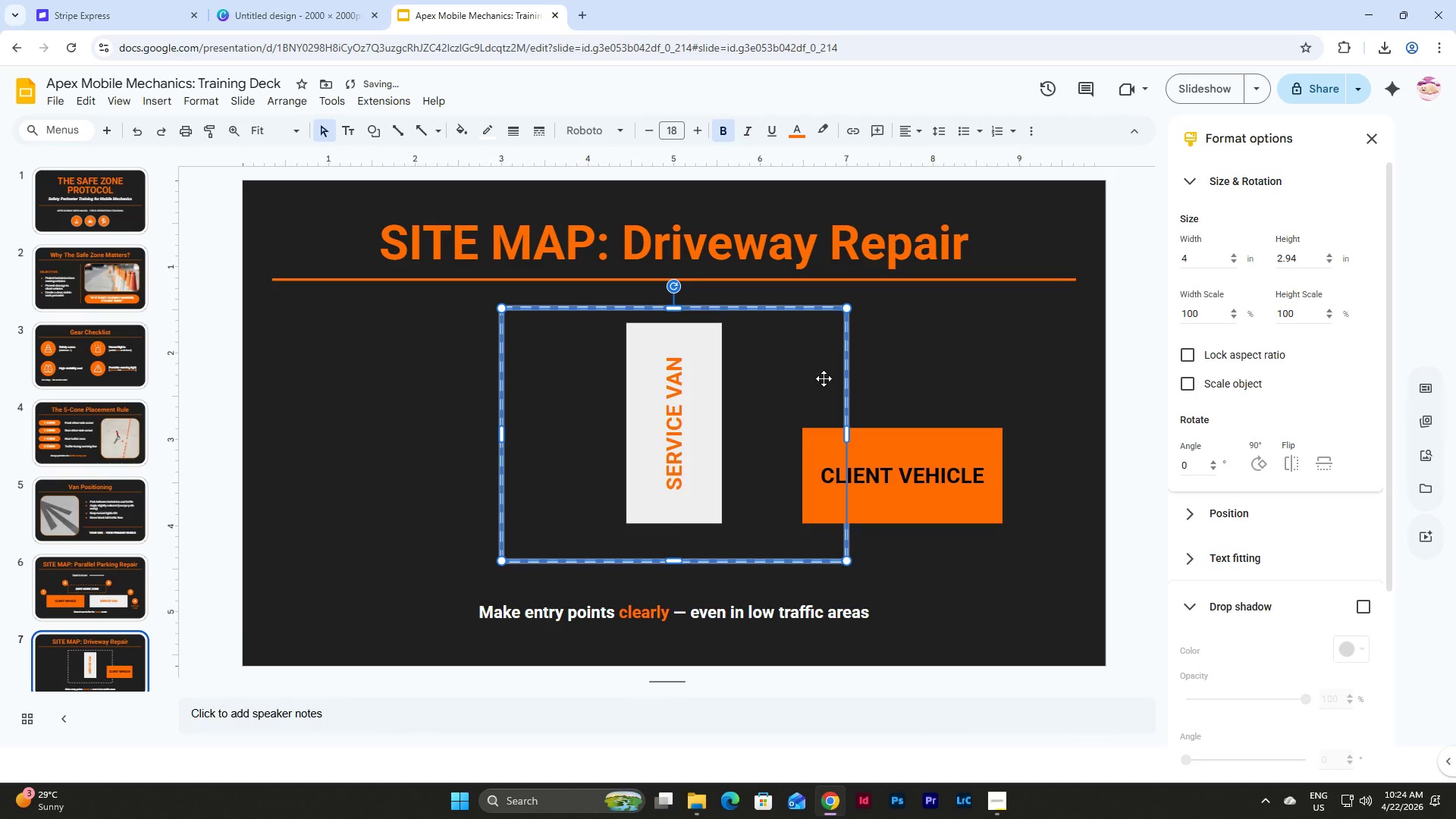 
left_click([824, 378])
 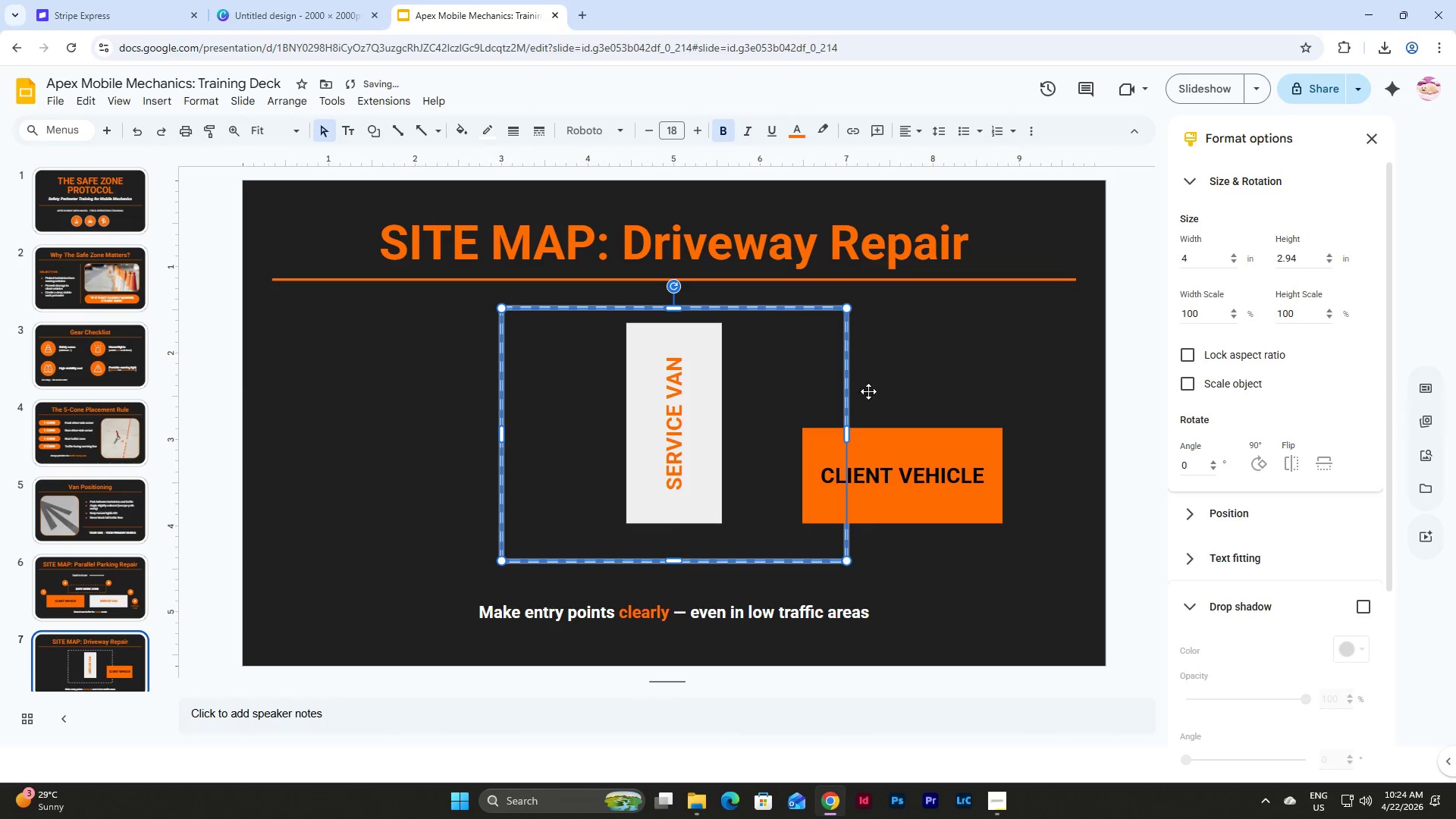 
left_click([901, 394])
 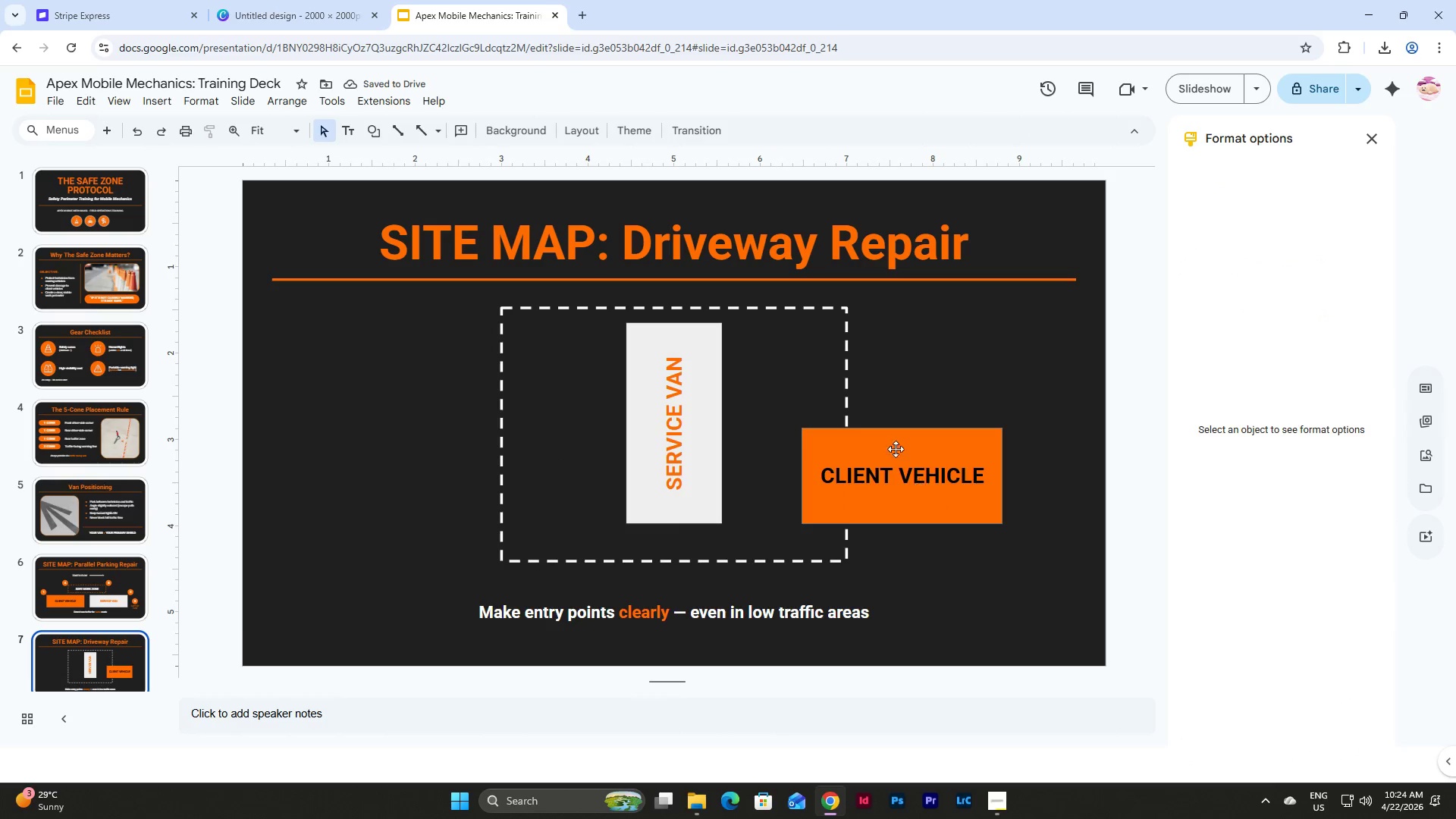 
left_click_drag(start_coordinate=[890, 436], to_coordinate=[865, 438])
 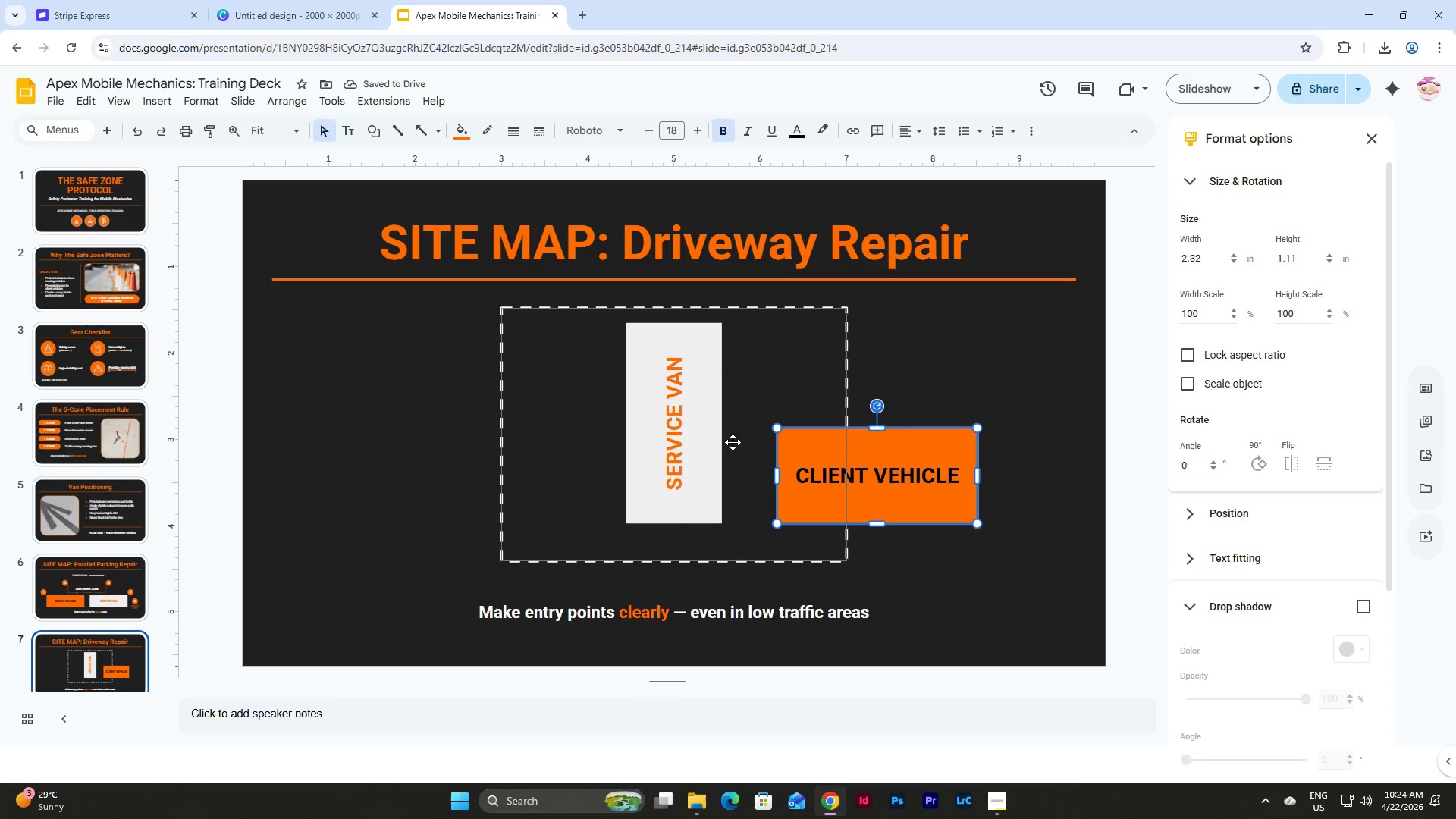 
left_click([502, 426])
 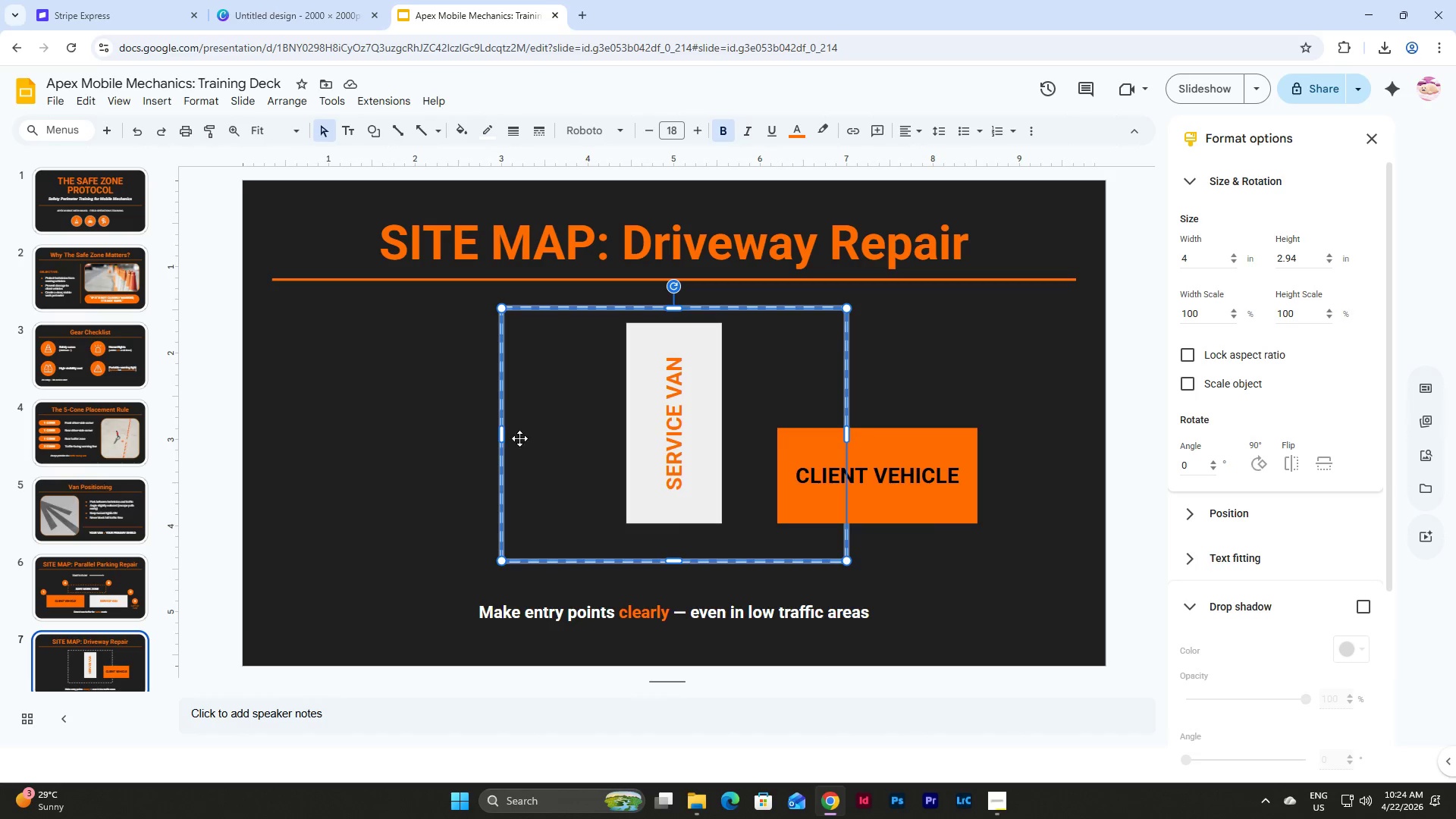 
wait(5.66)
 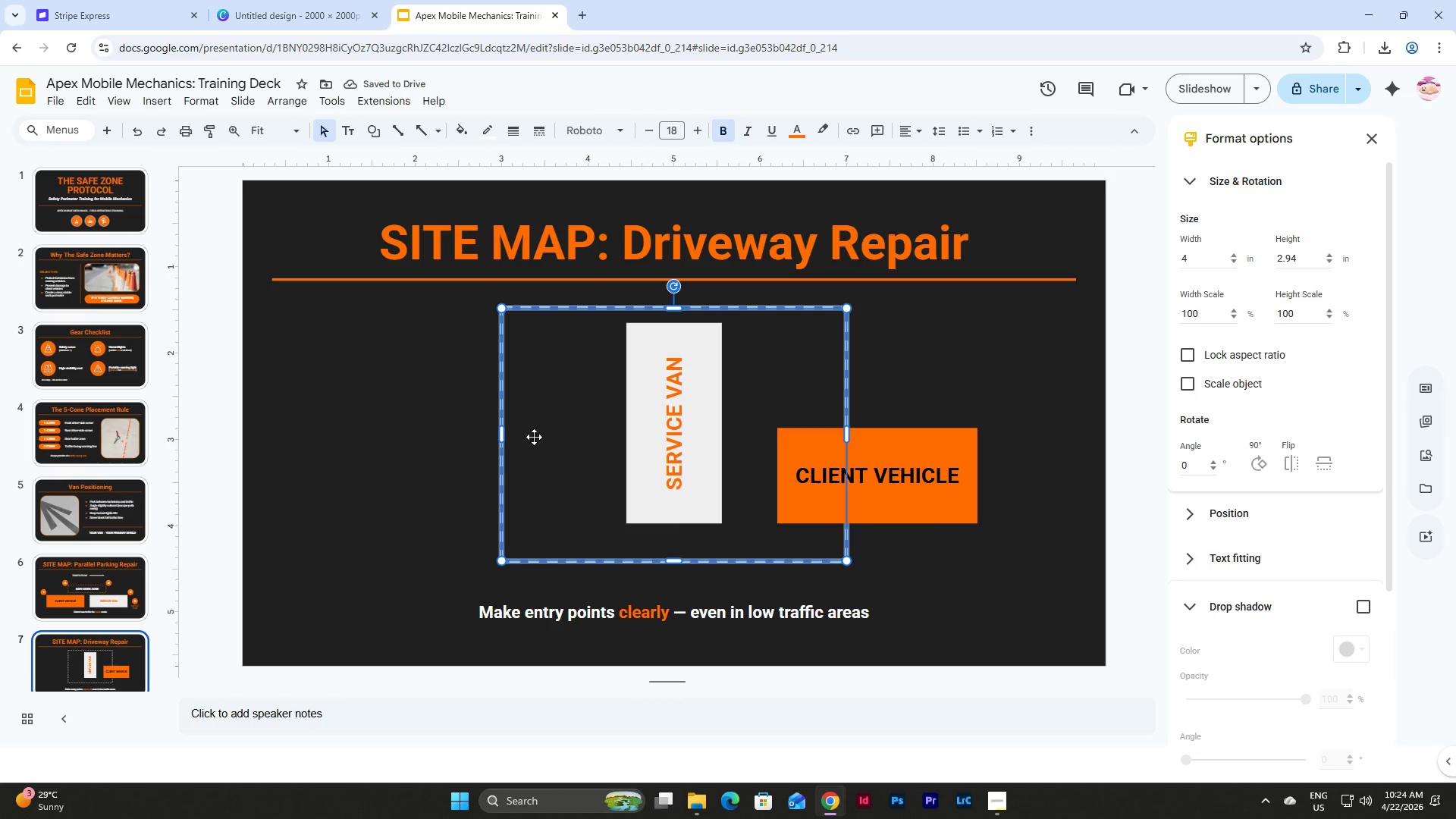 
left_click_drag(start_coordinate=[500, 431], to_coordinate=[552, 443])
 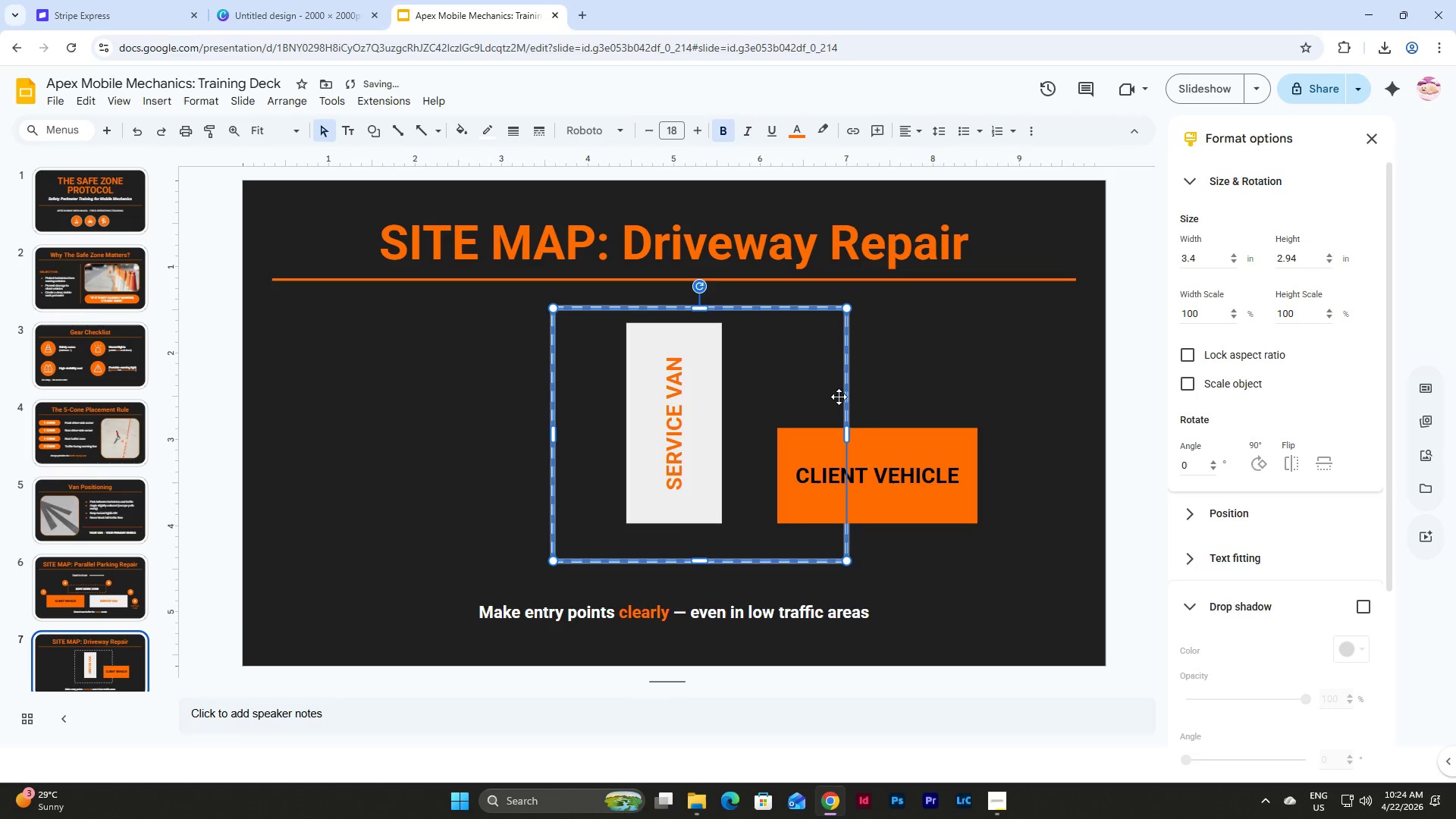 
left_click_drag(start_coordinate=[845, 395], to_coordinate=[817, 393])
 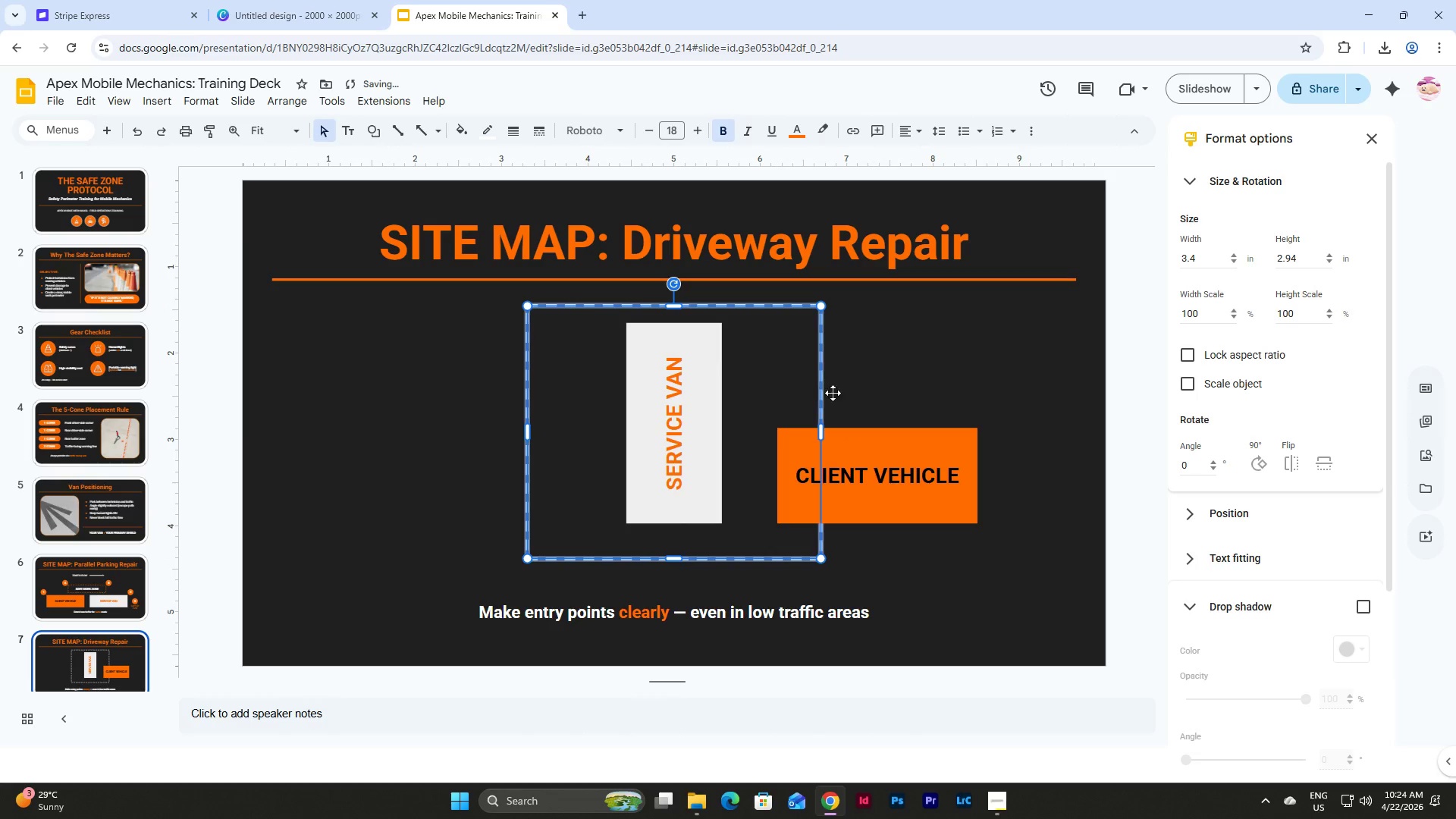 
left_click([908, 388])
 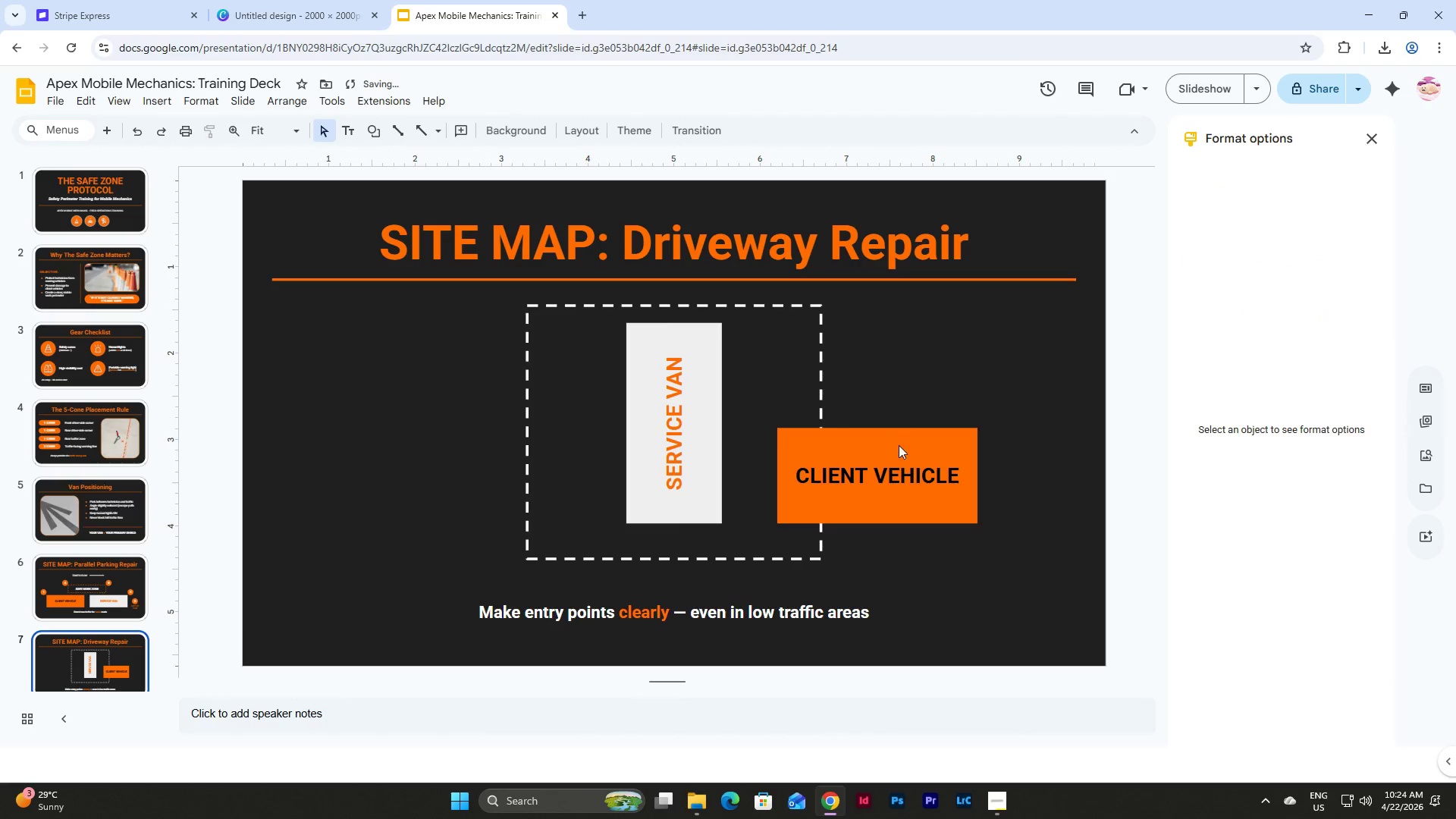 
left_click([899, 446])
 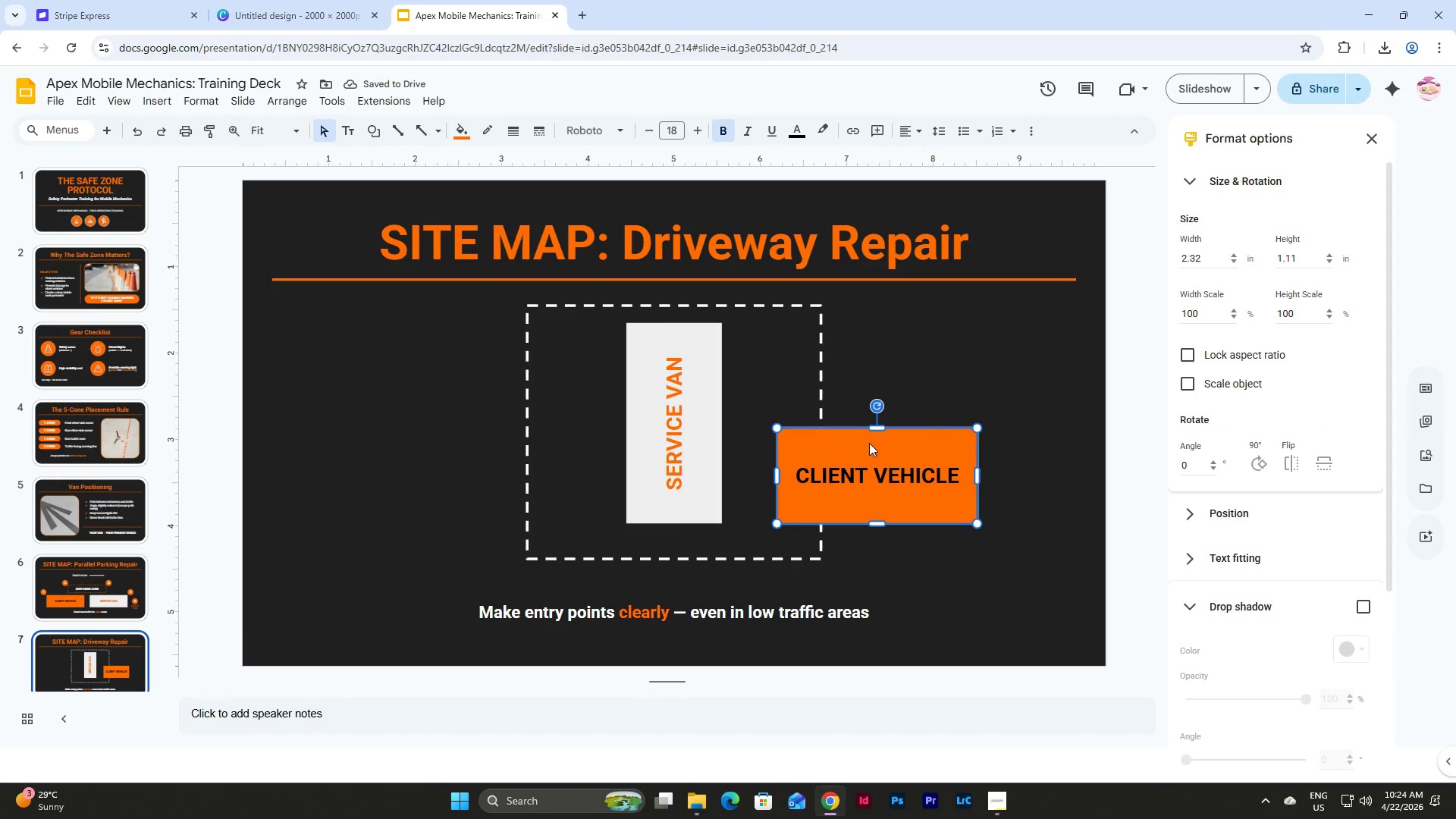 
left_click_drag(start_coordinate=[858, 443], to_coordinate=[837, 437])
 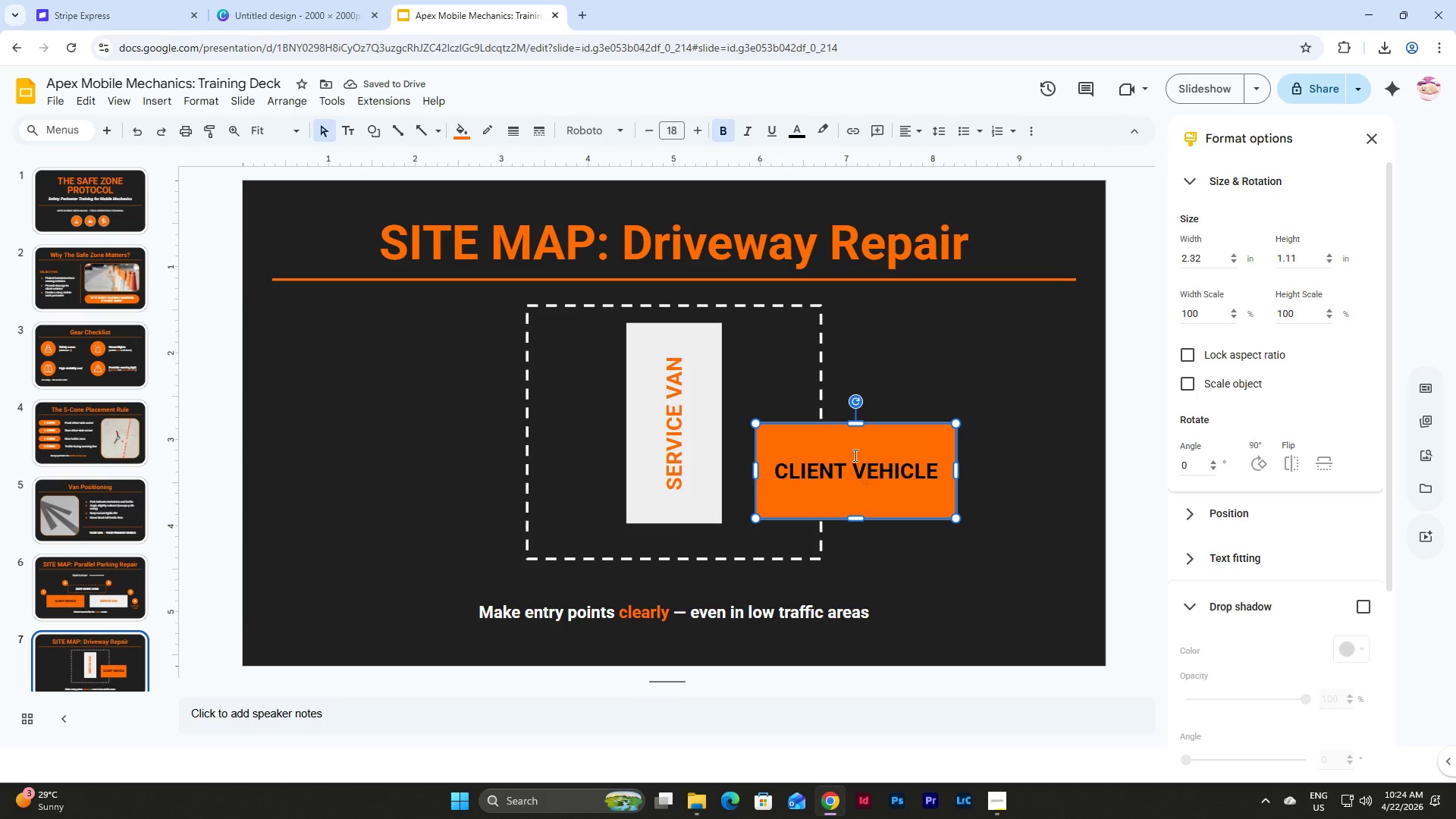 
left_click([931, 582])
 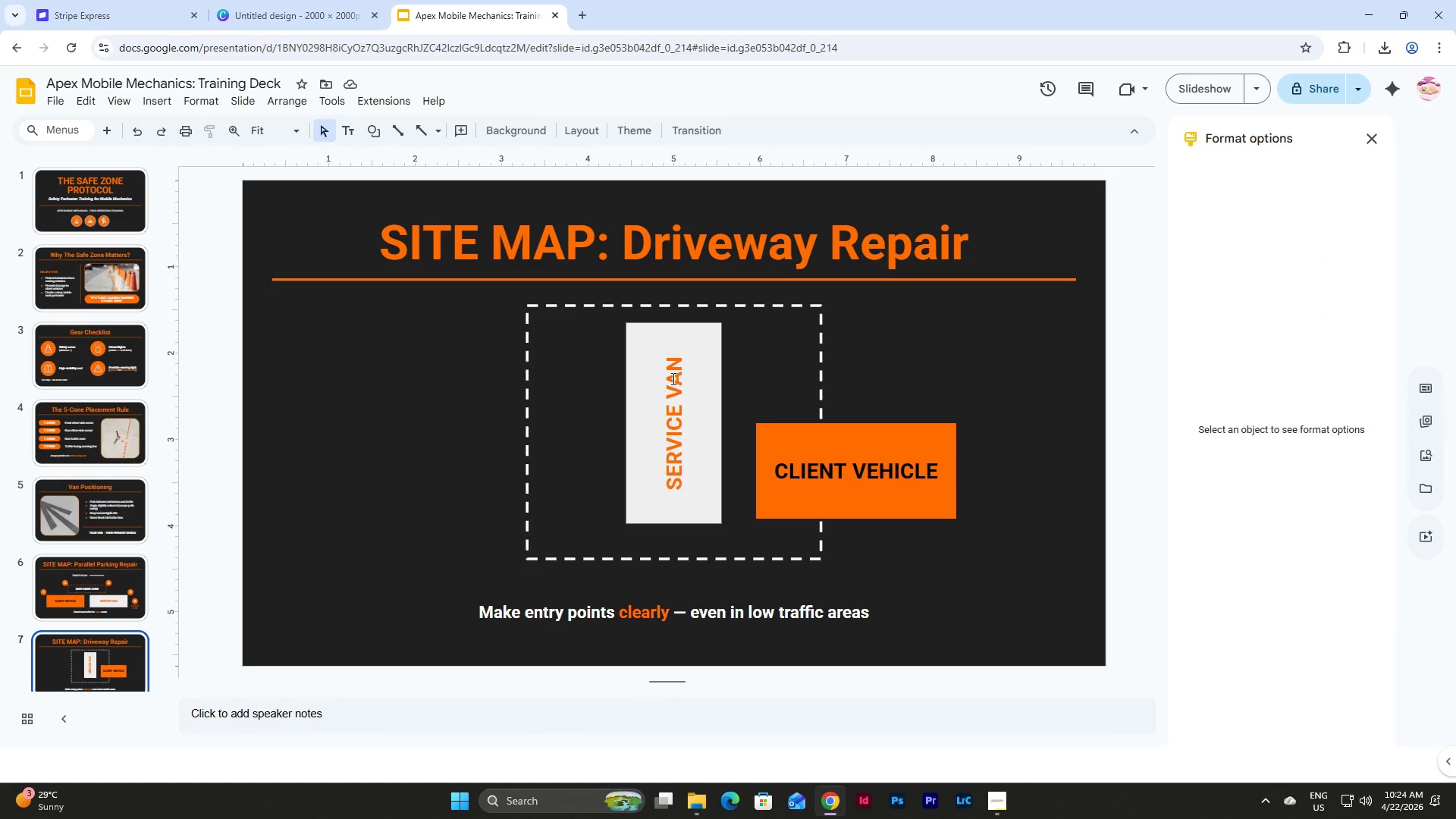 
left_click([657, 554])
 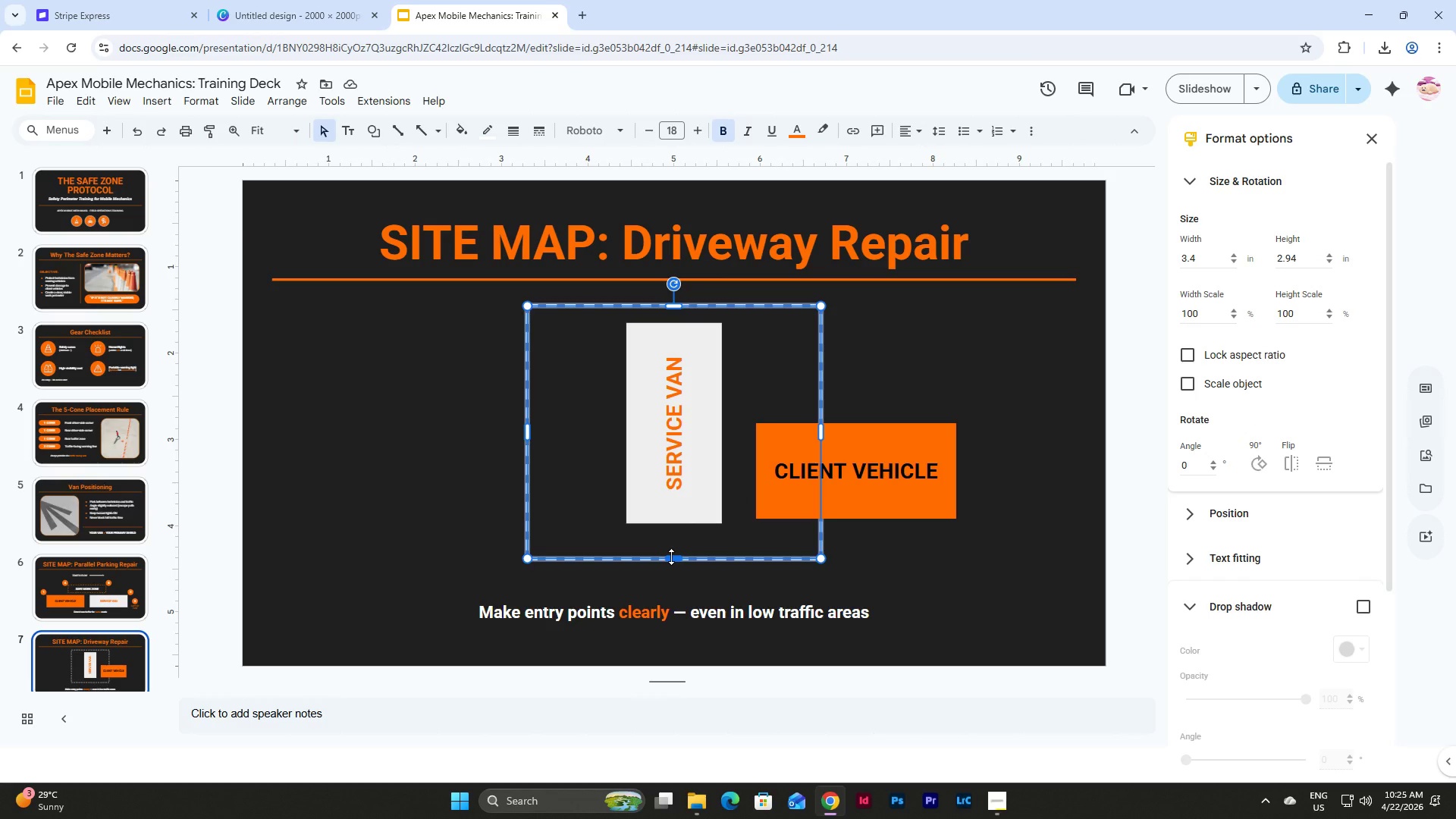 
left_click([907, 554])
 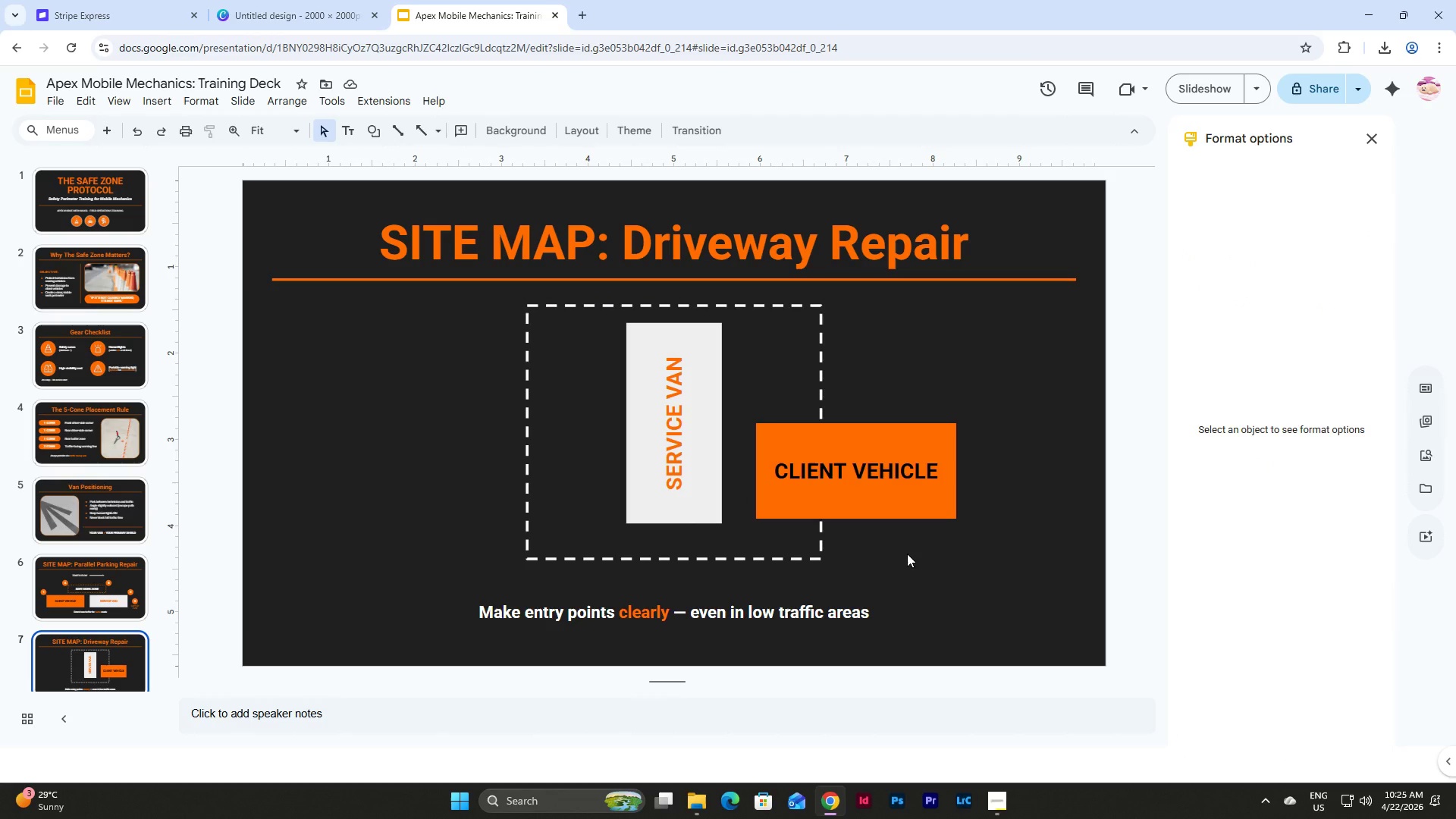 
wait(10.09)
 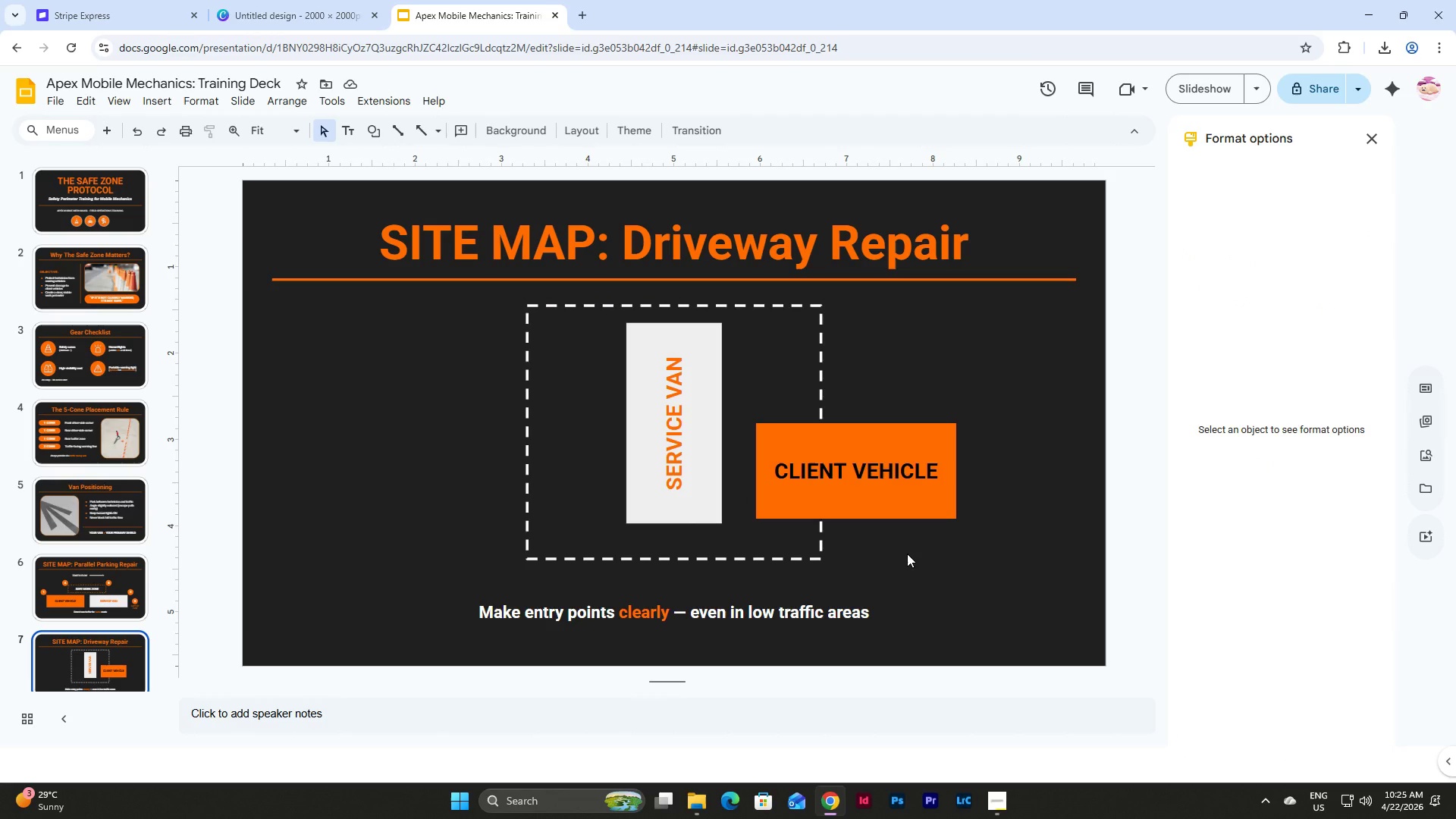 
left_click_drag(start_coordinate=[918, 432], to_coordinate=[918, 436])
 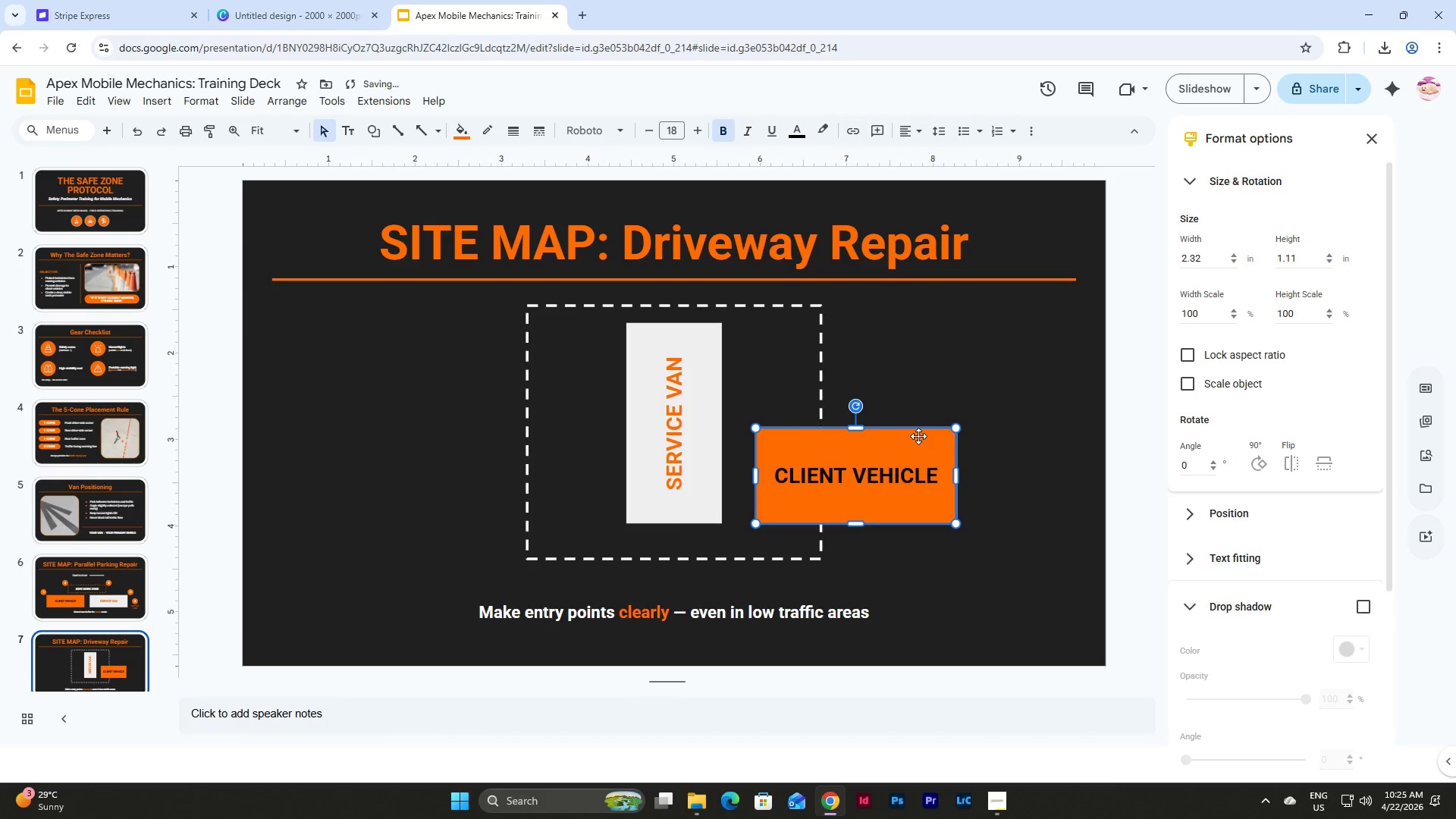 
left_click([935, 393])
 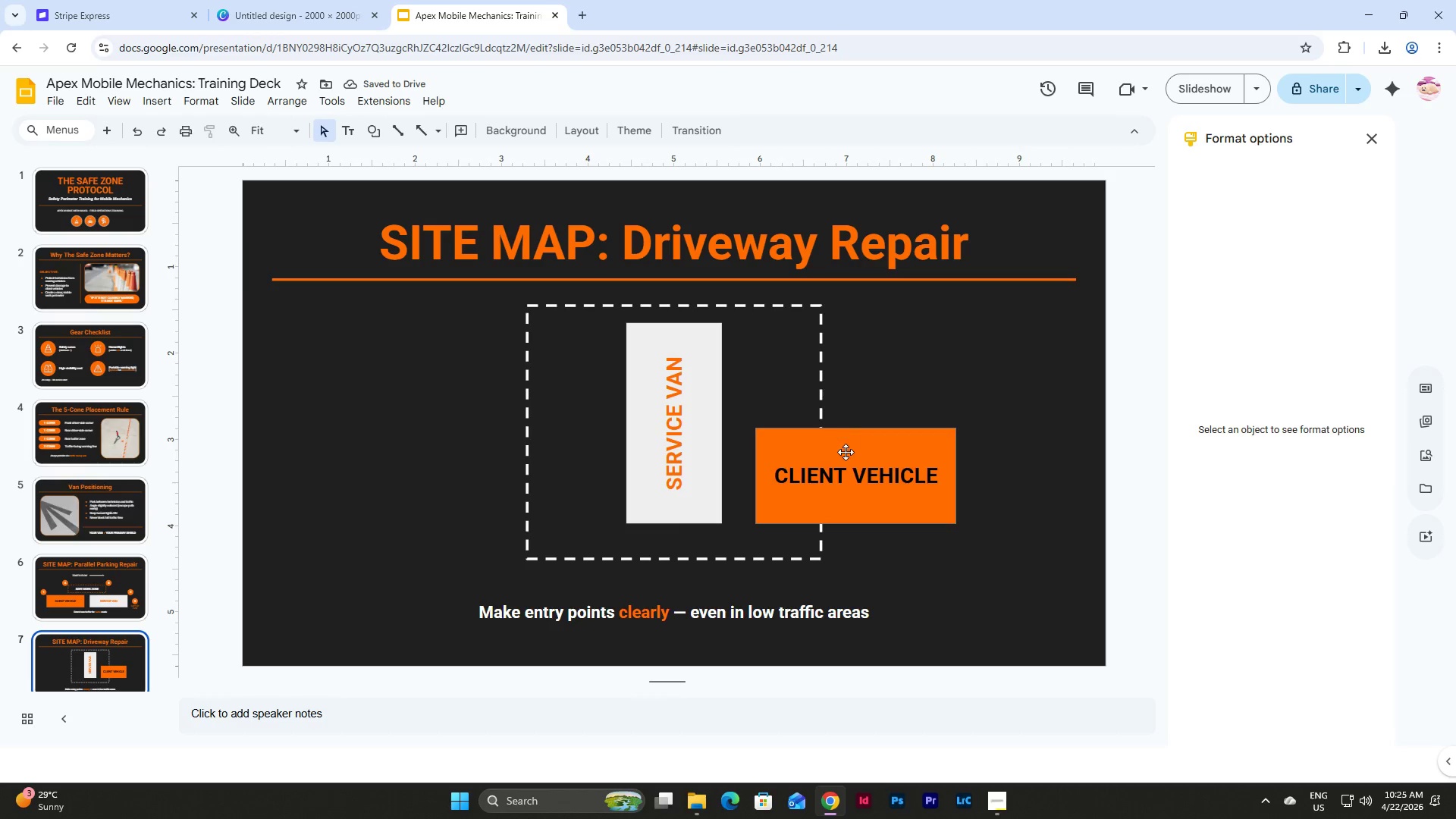 
left_click([814, 397])
 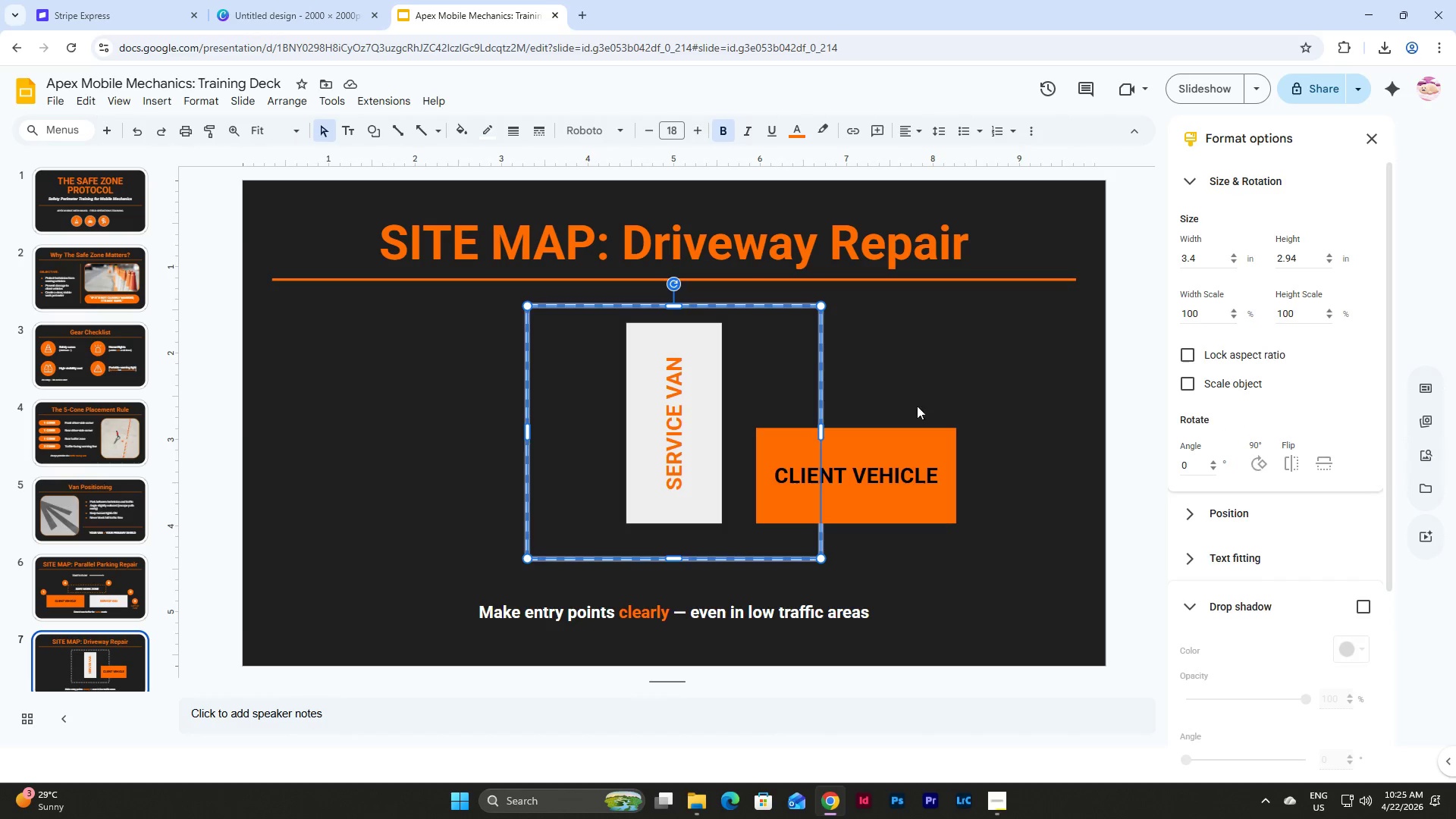 
left_click([928, 406])
 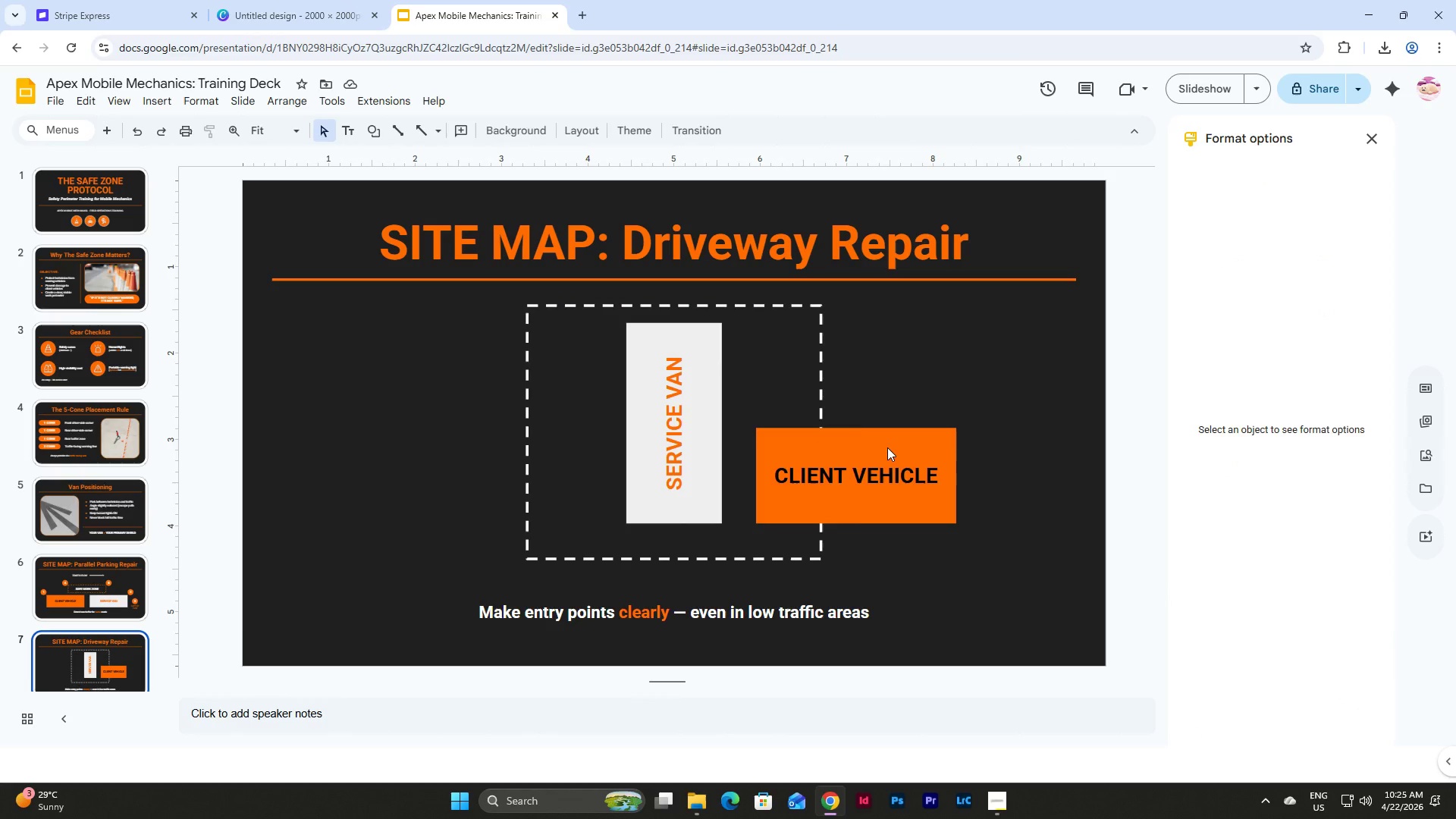 
left_click([887, 447])
 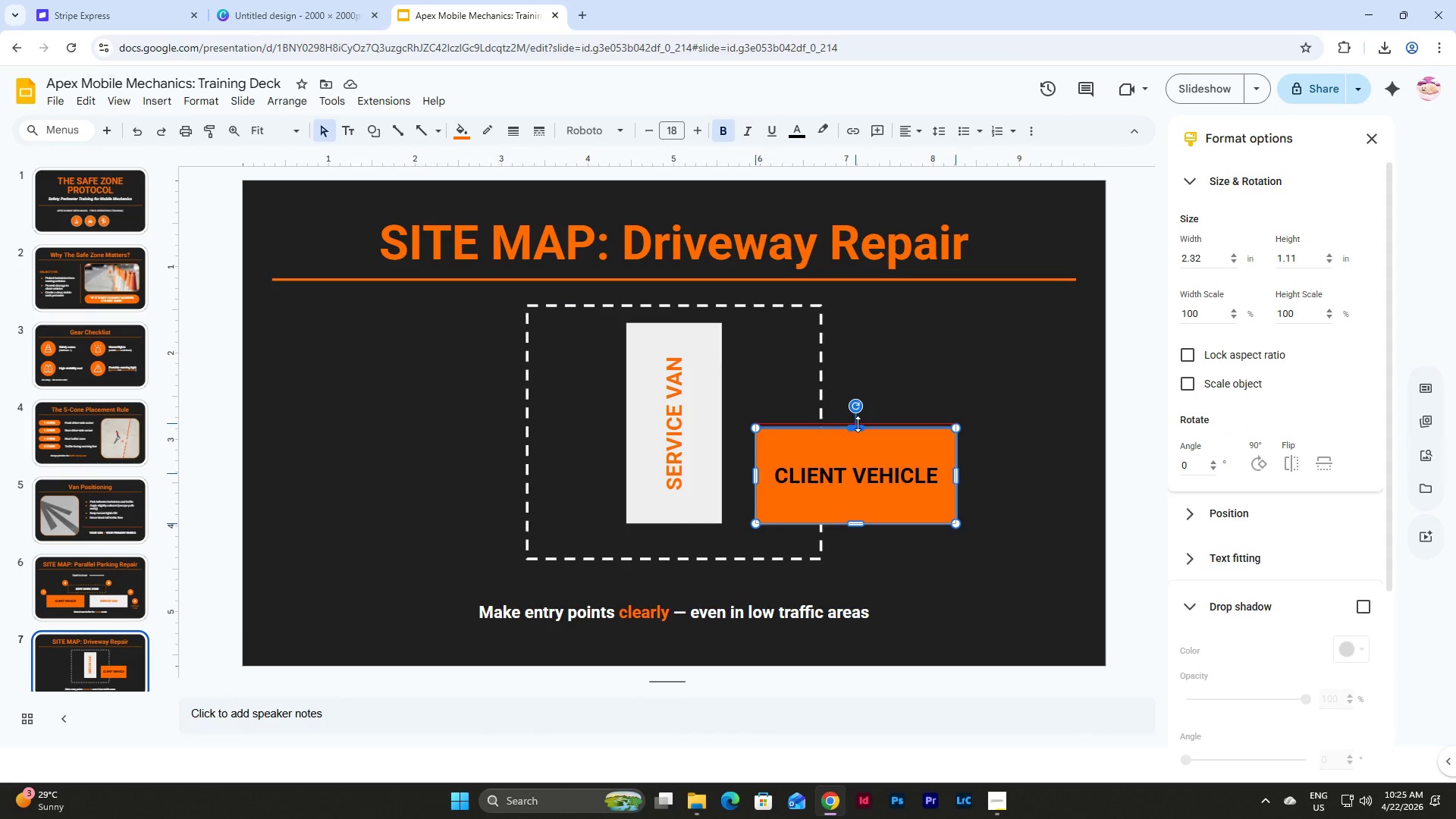 
left_click([962, 394])
 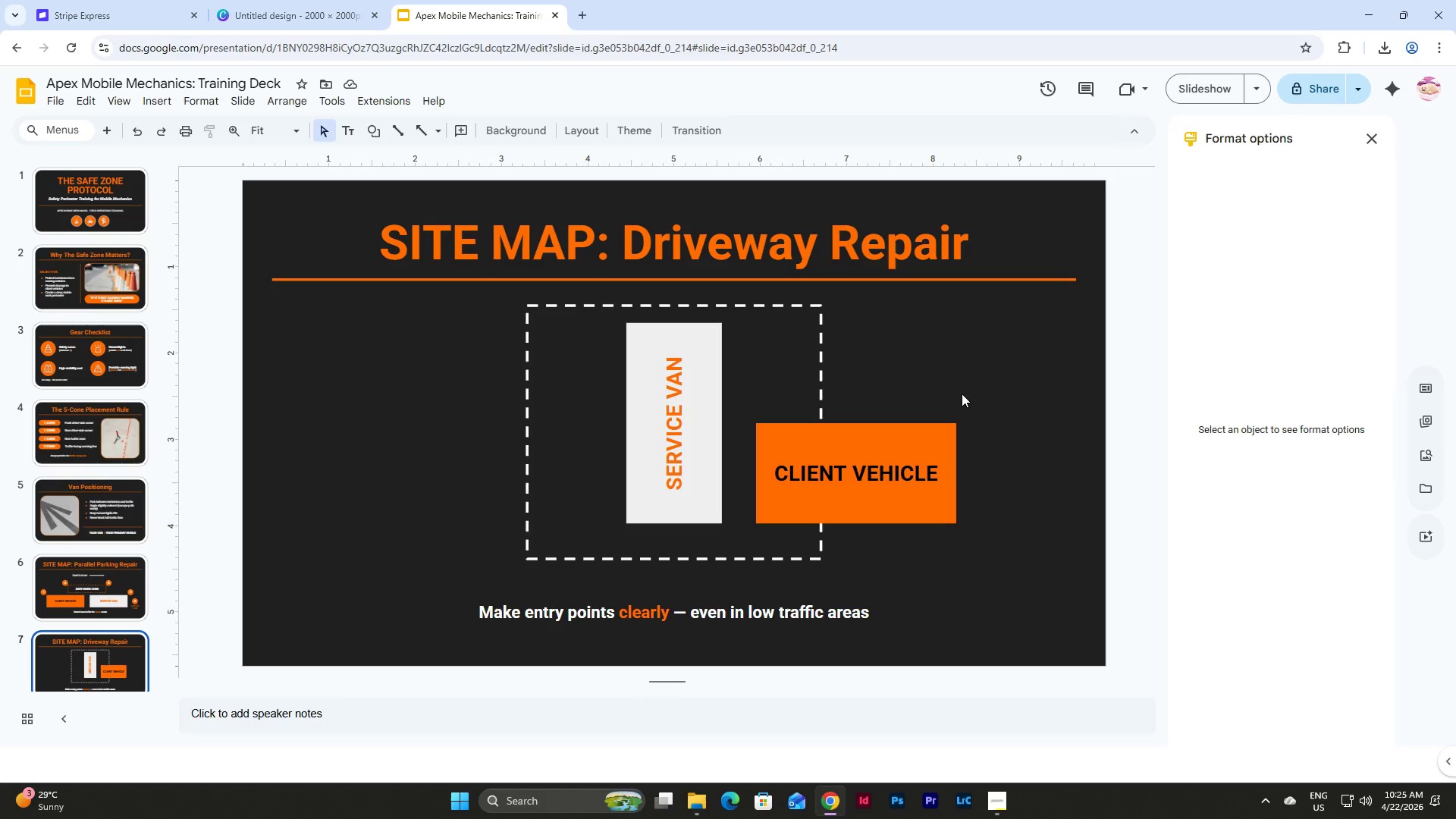 
wait(10.44)
 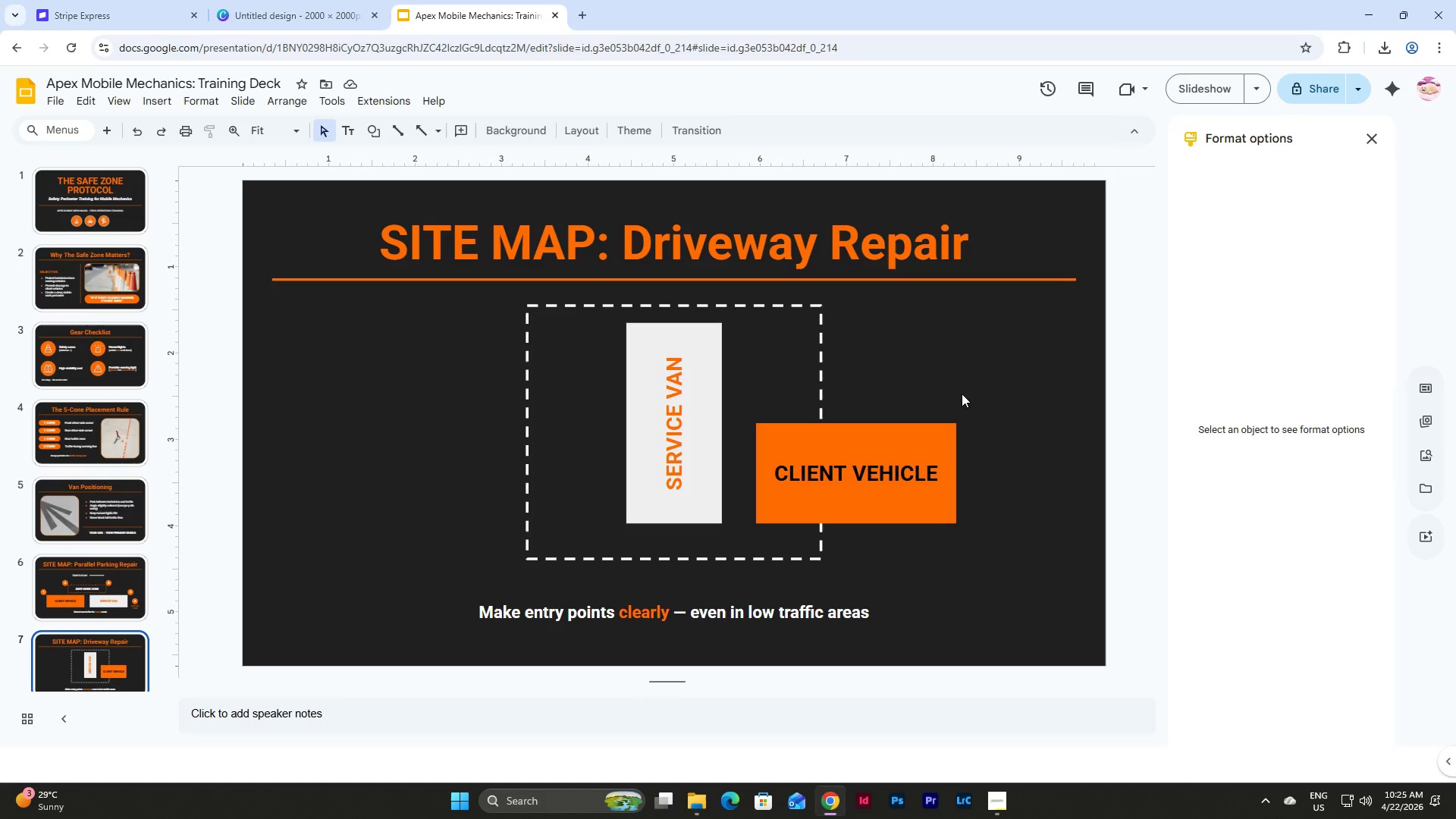 
left_click([785, 602])
 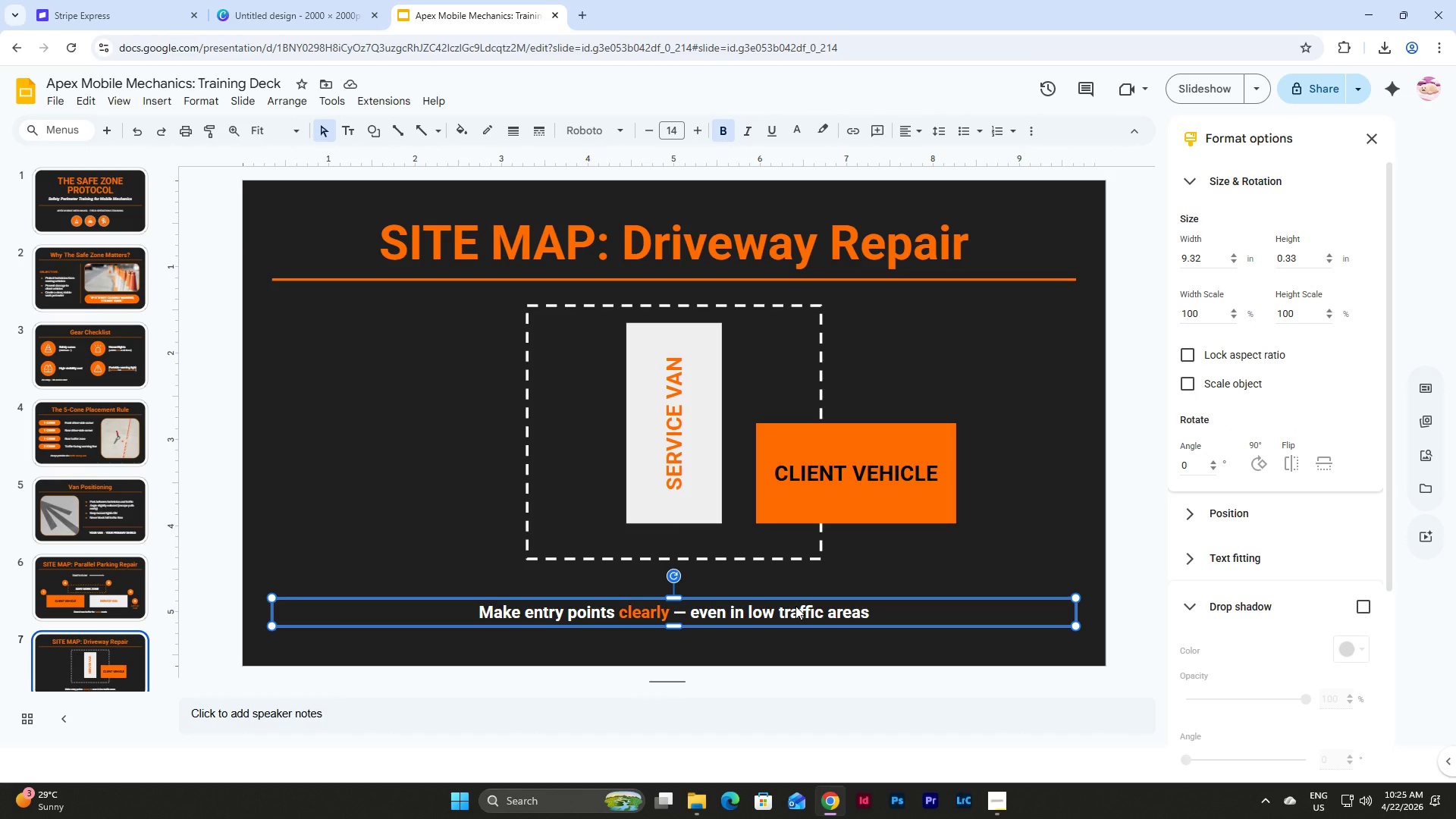 
key(Backspace)
 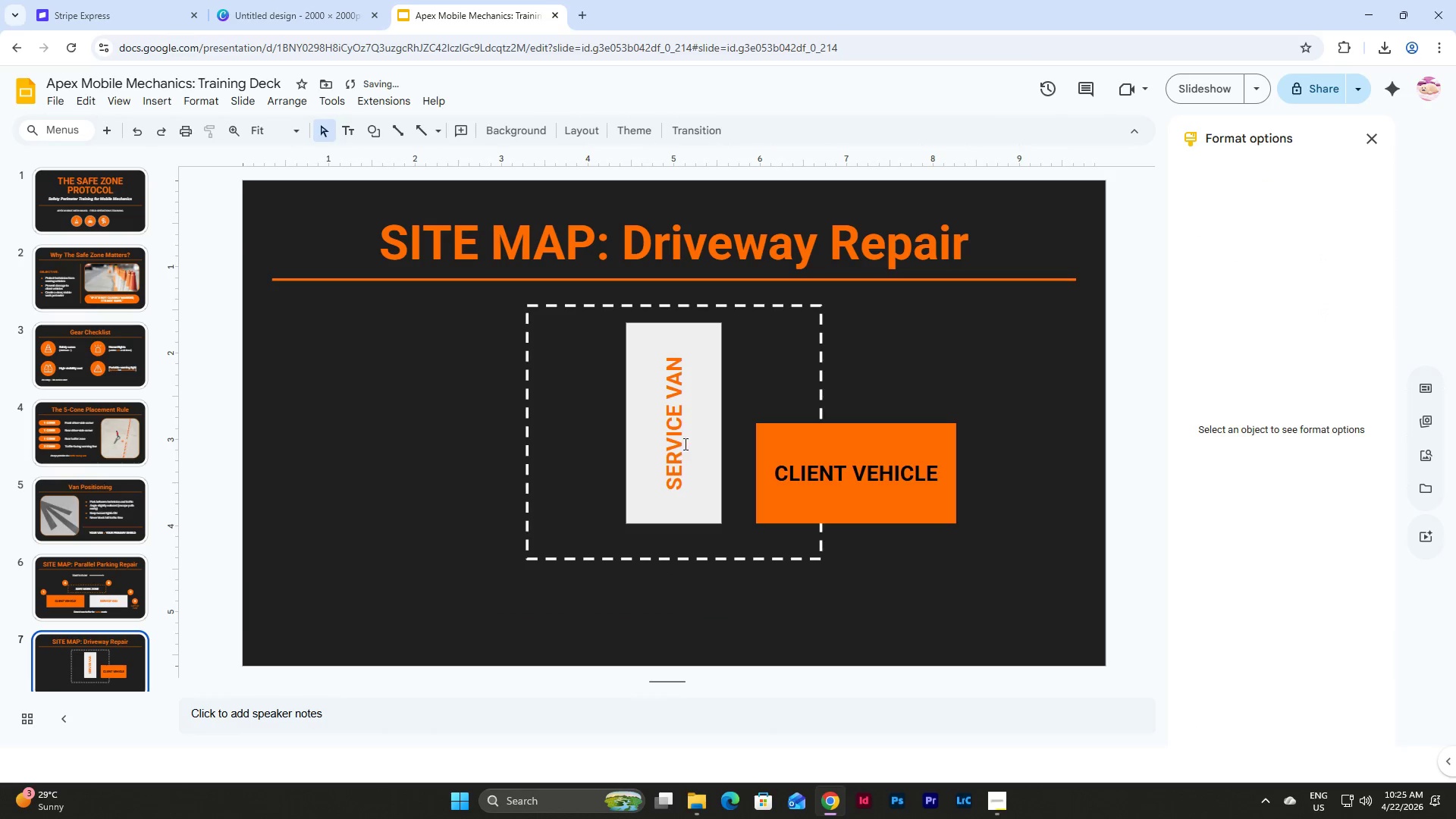 
left_click([82, 588])
 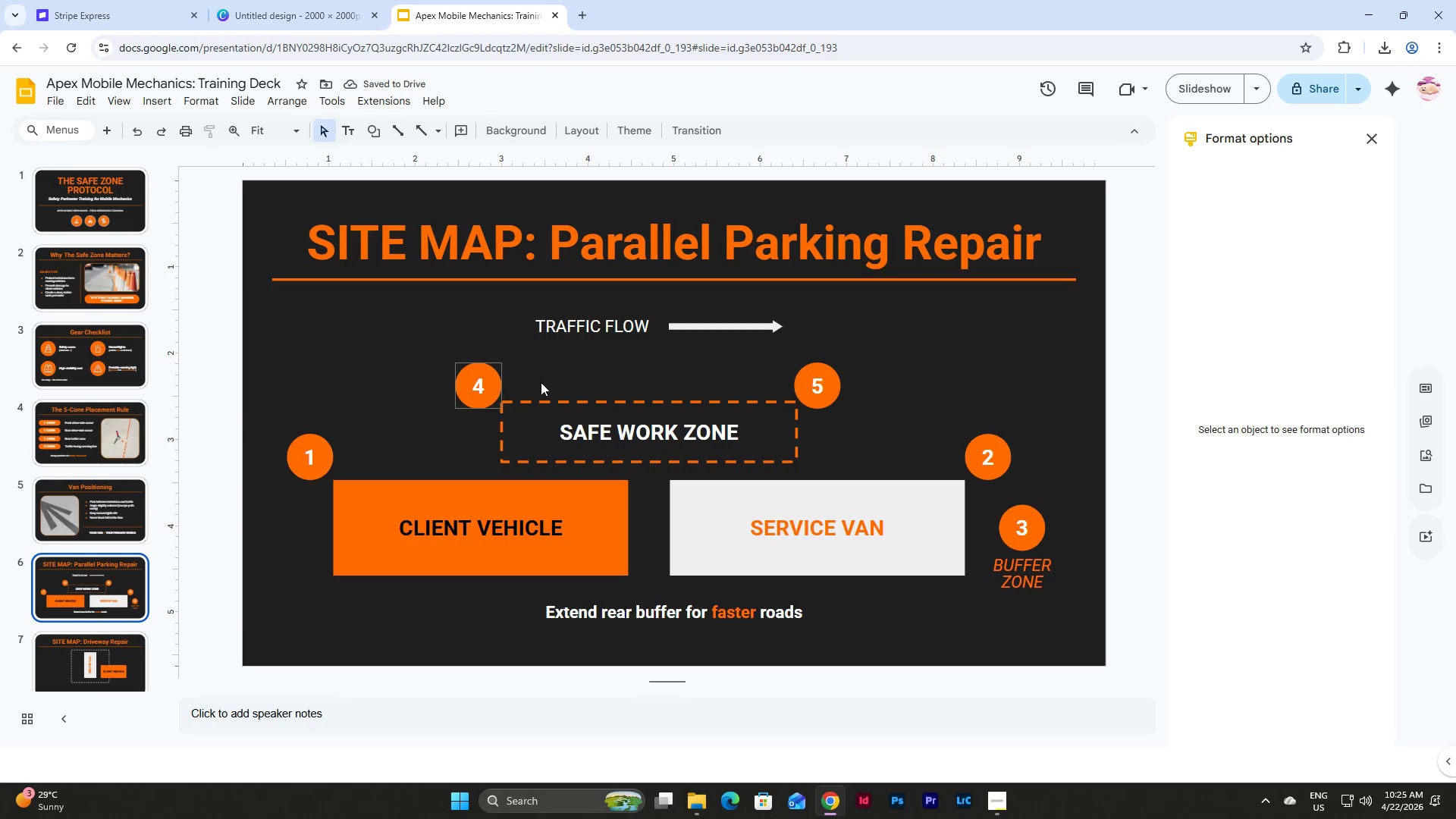 
left_click([316, 440])
 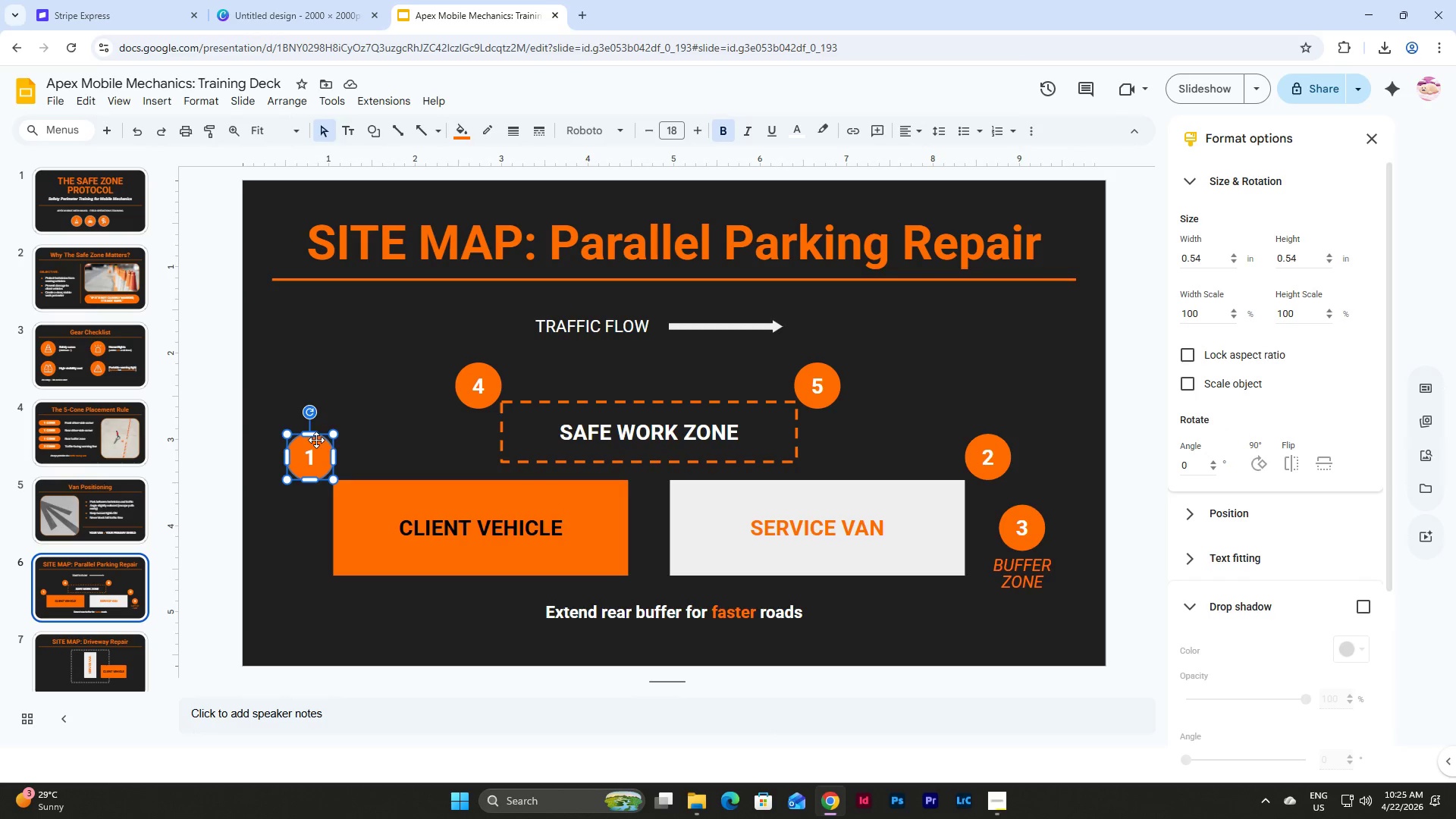 
key(Control+C)
 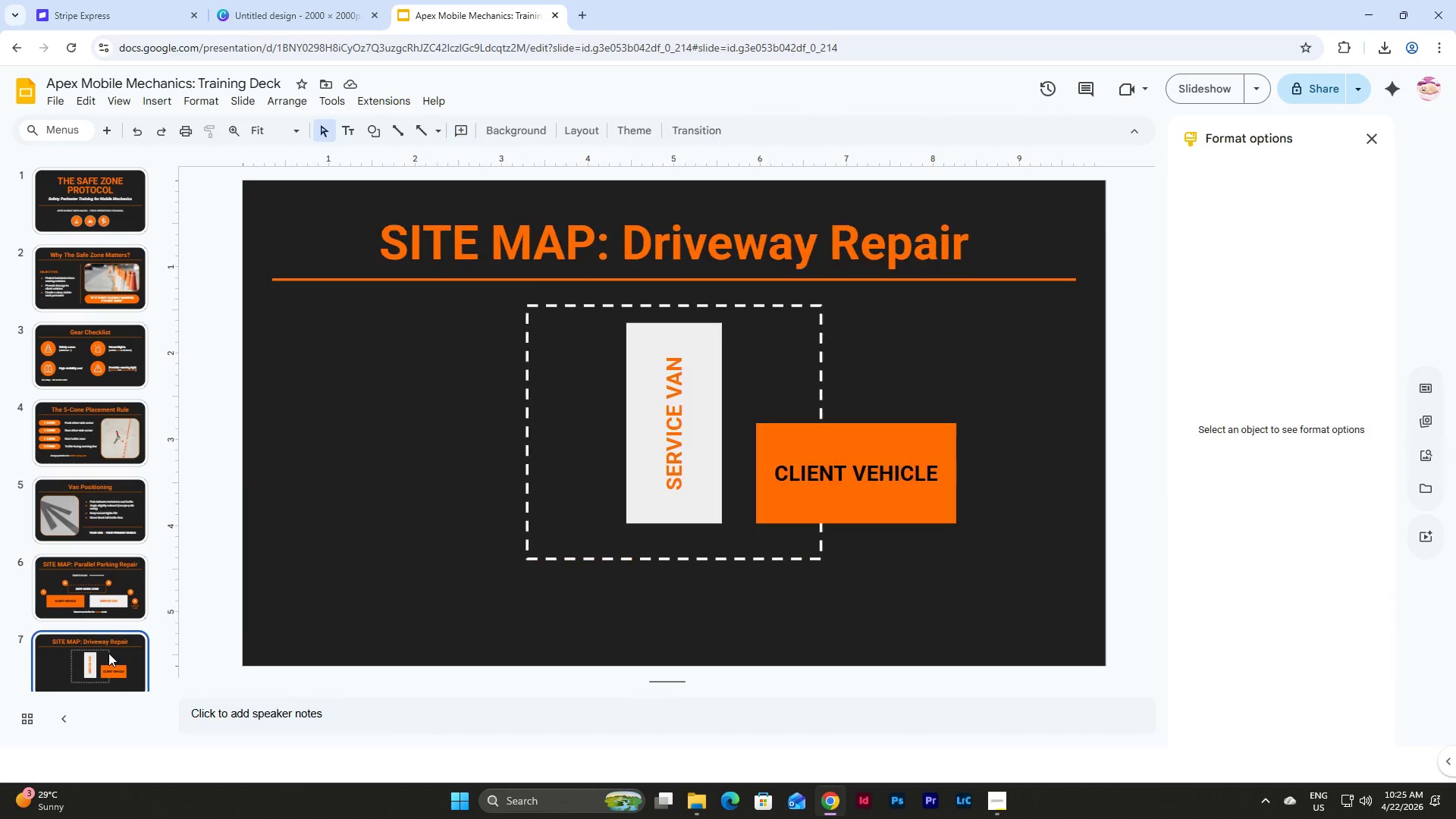 
double_click([613, 623])
 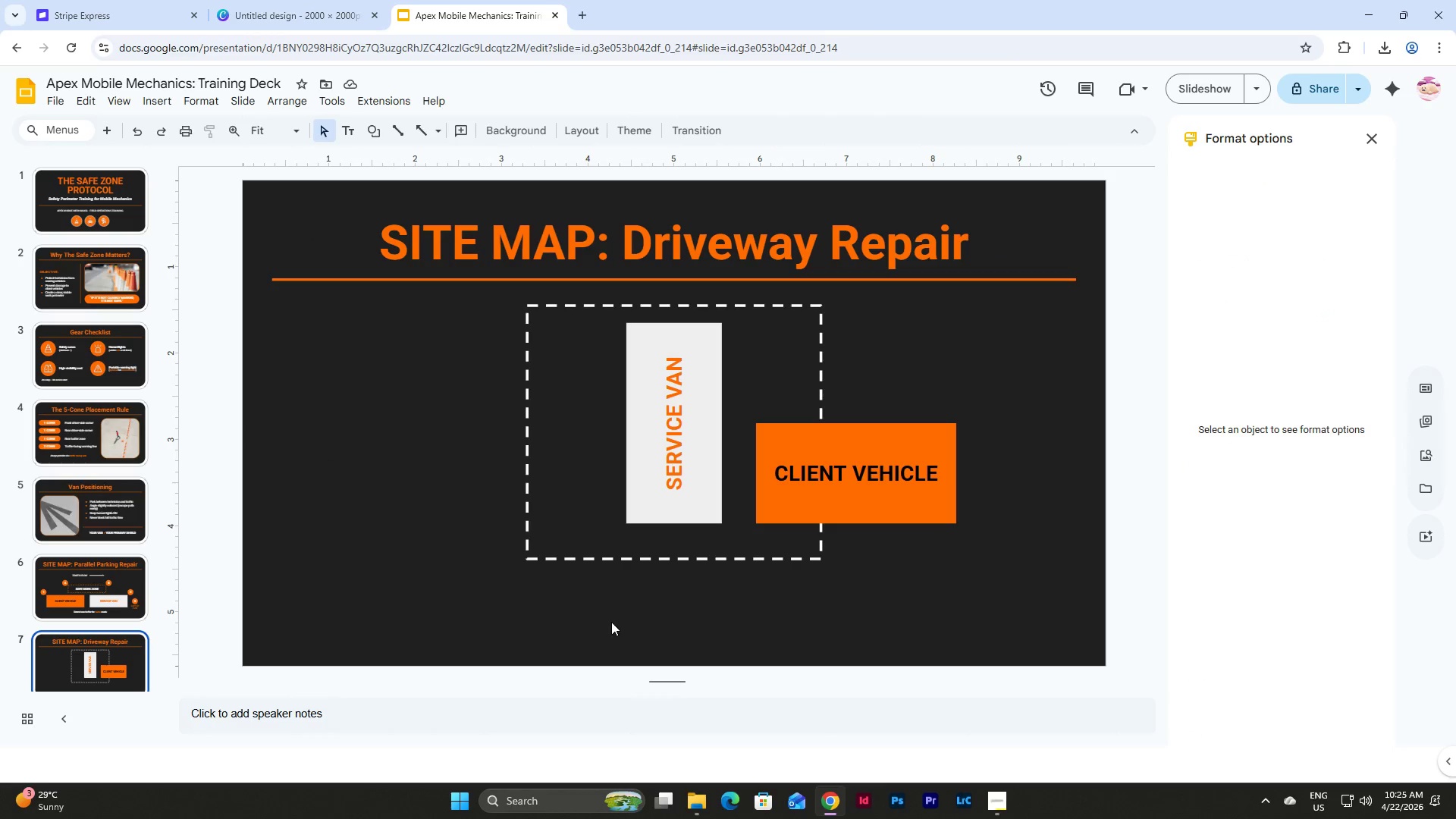 
key(Control+V)
 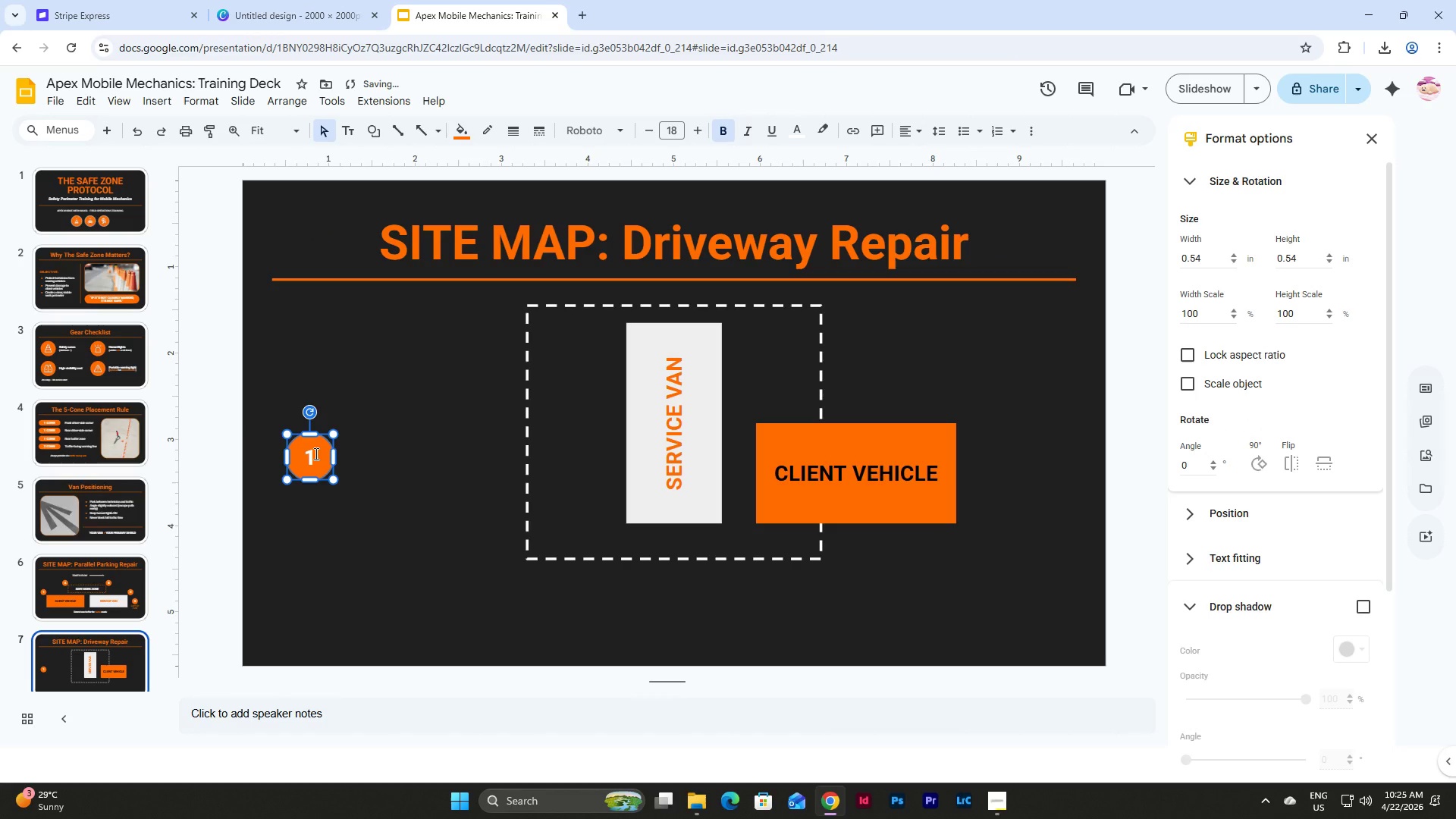 
left_click([315, 453])
 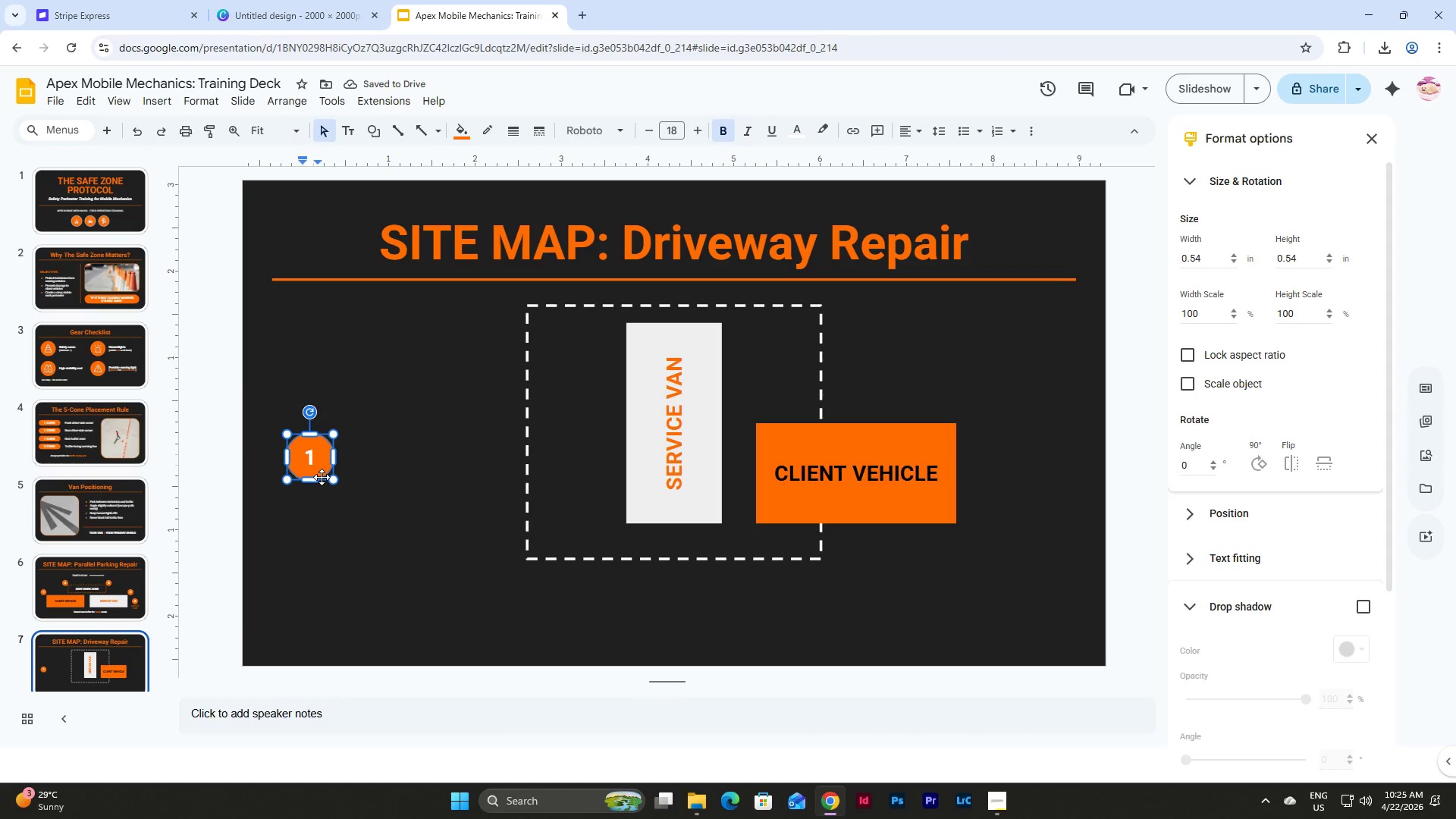 
left_click_drag(start_coordinate=[322, 477], to_coordinate=[576, 576])
 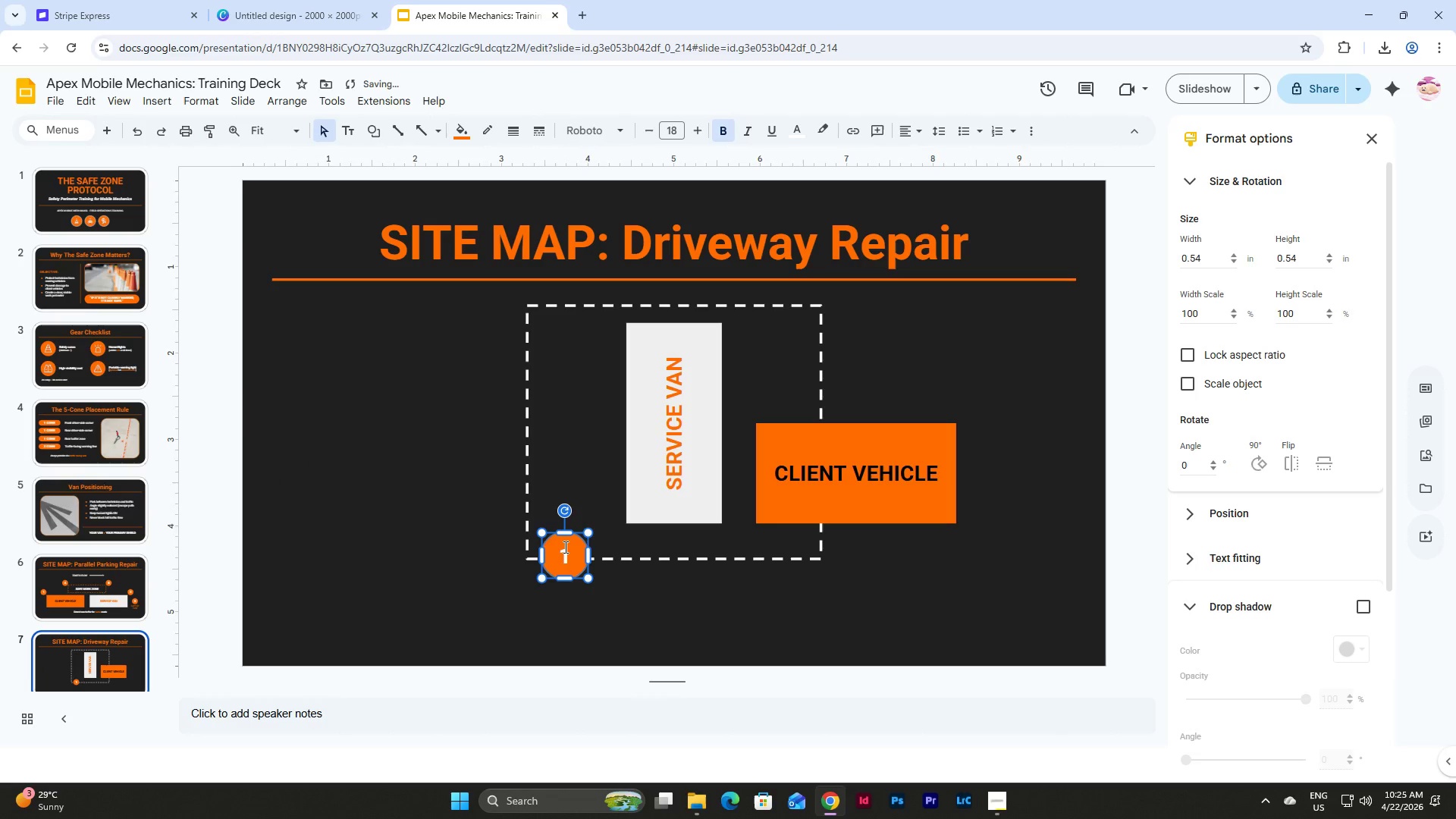 
left_click([564, 547])
 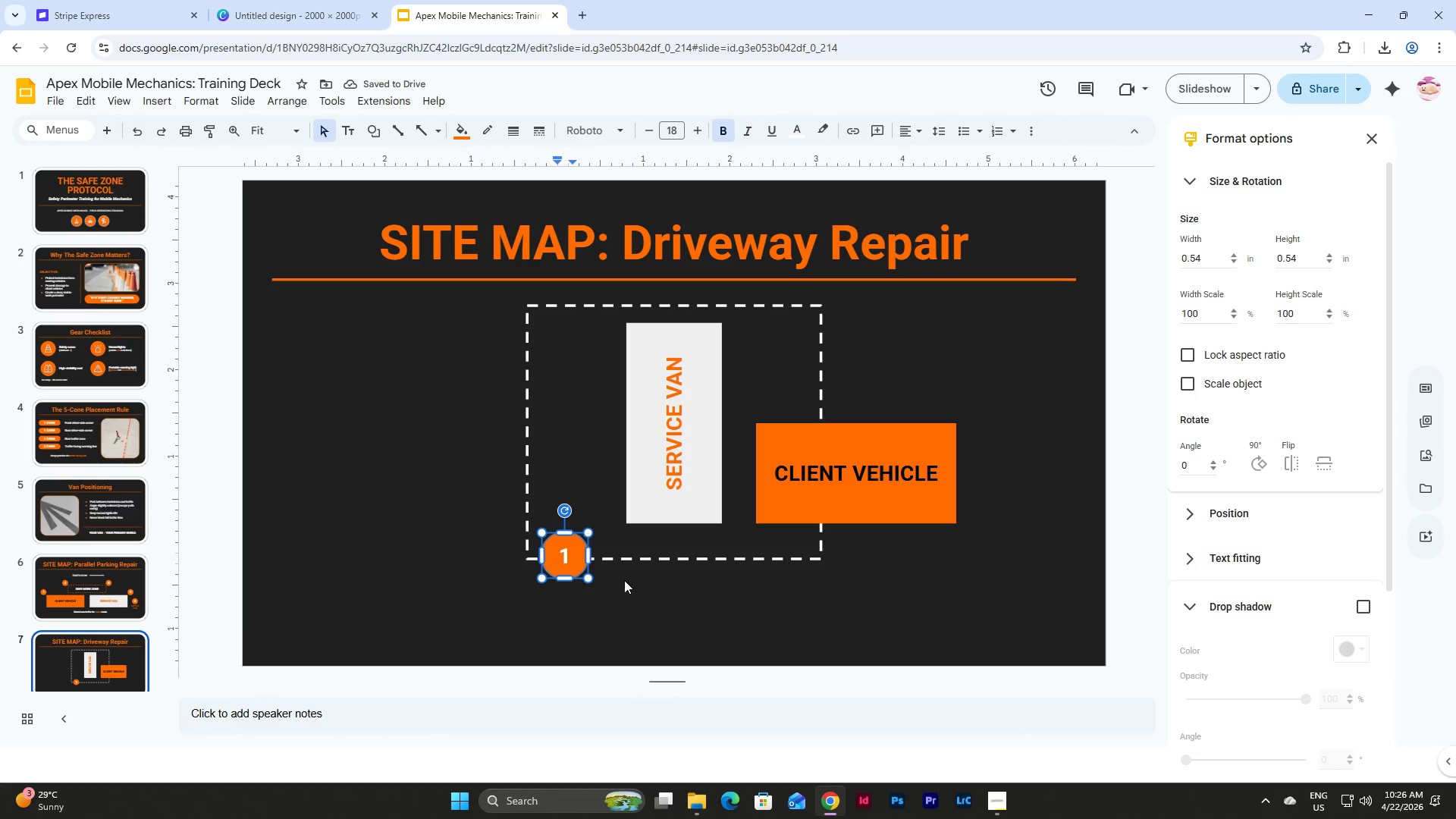 
wait(9.62)
 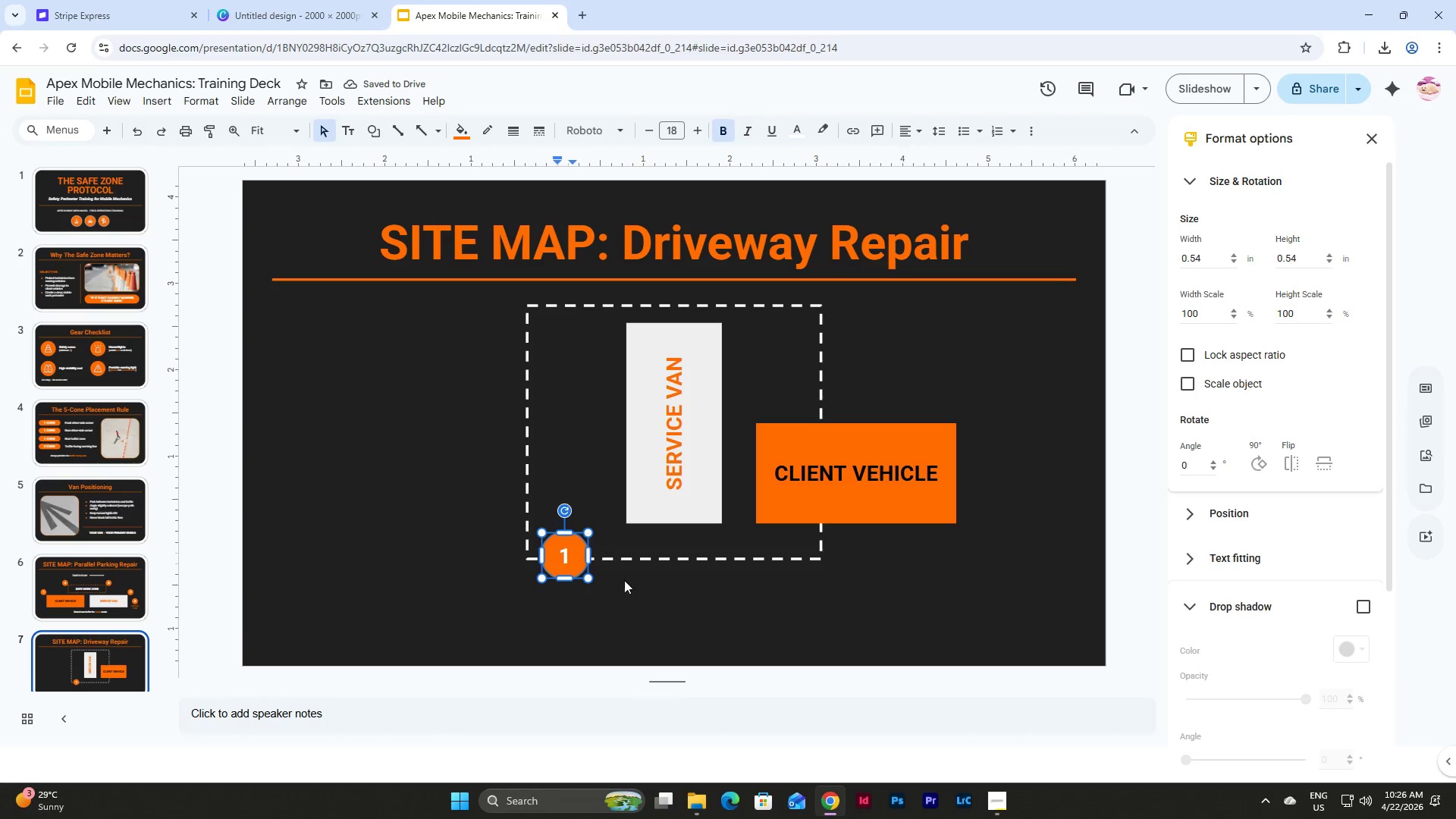 
left_click([612, 582])
 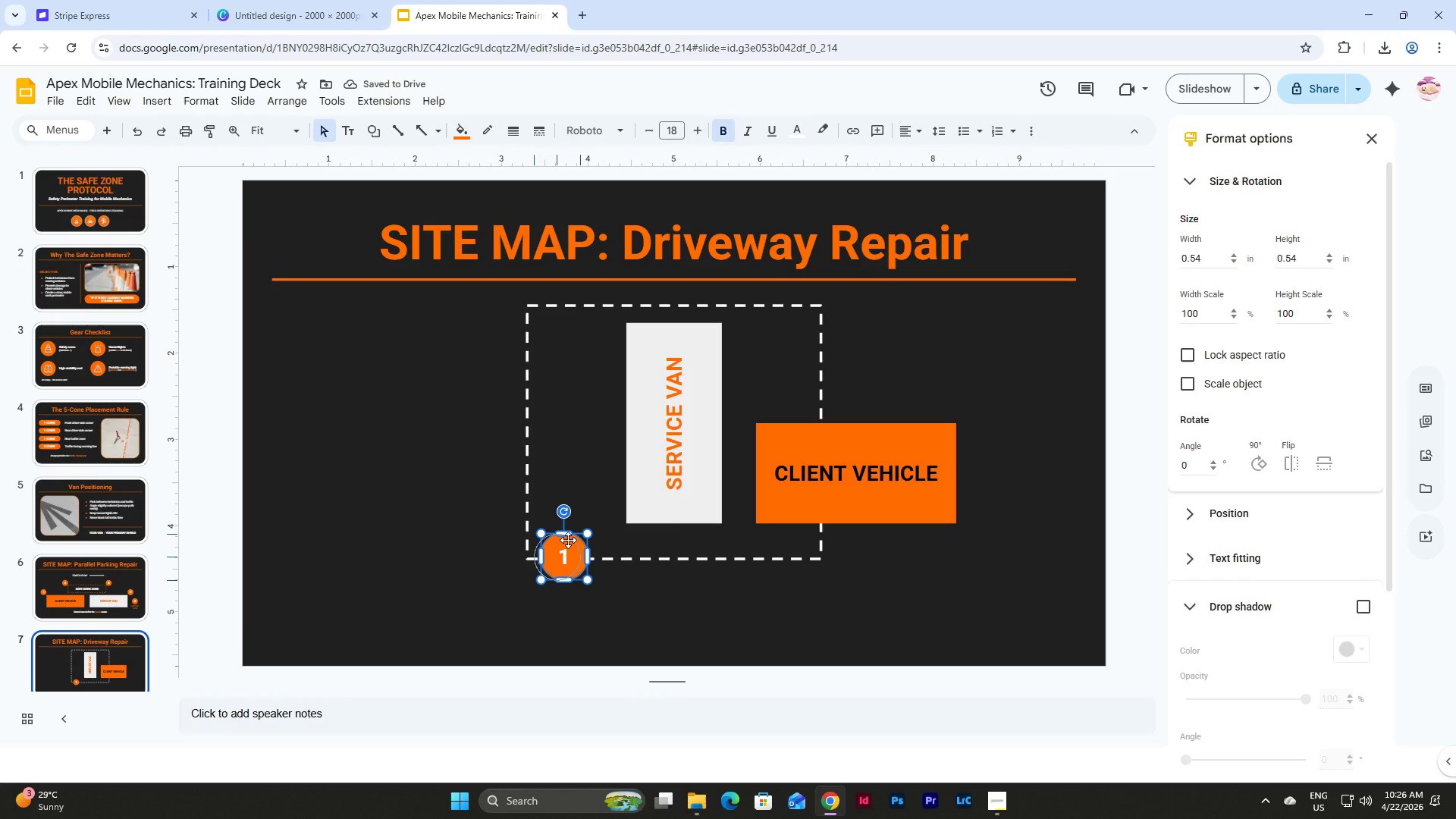 
wait(8.62)
 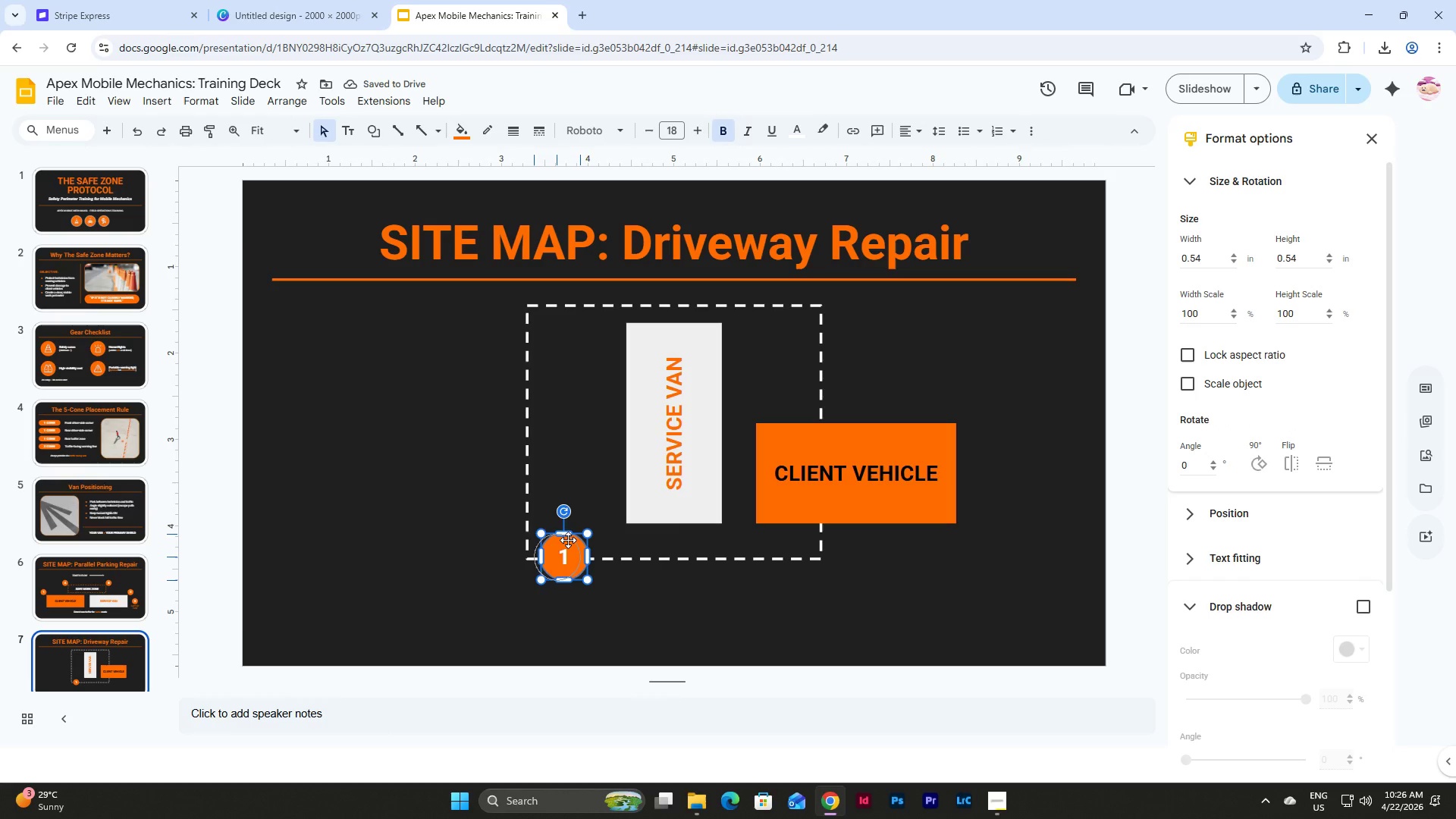 
left_click([634, 585])
 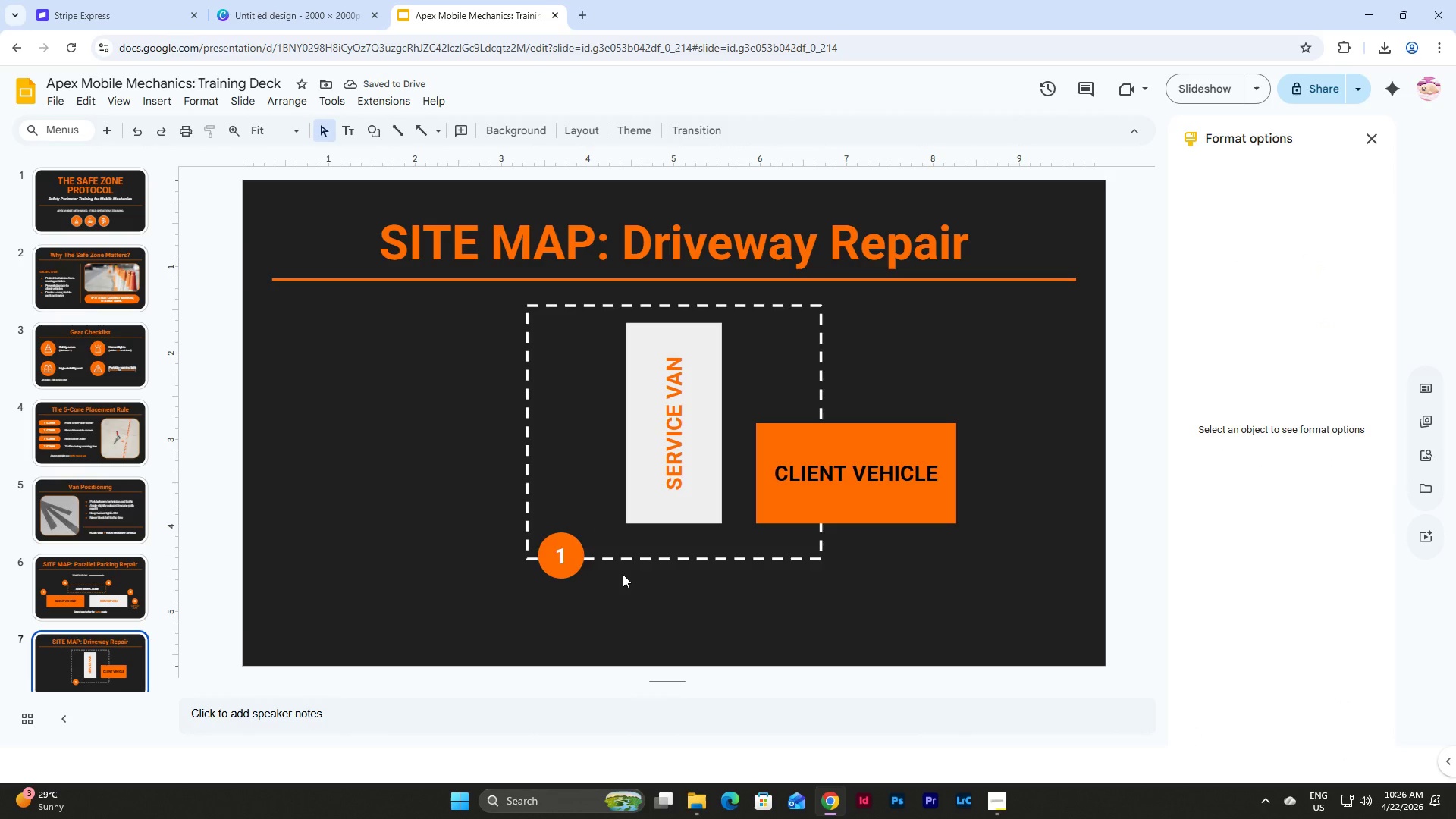 
left_click([560, 544])
 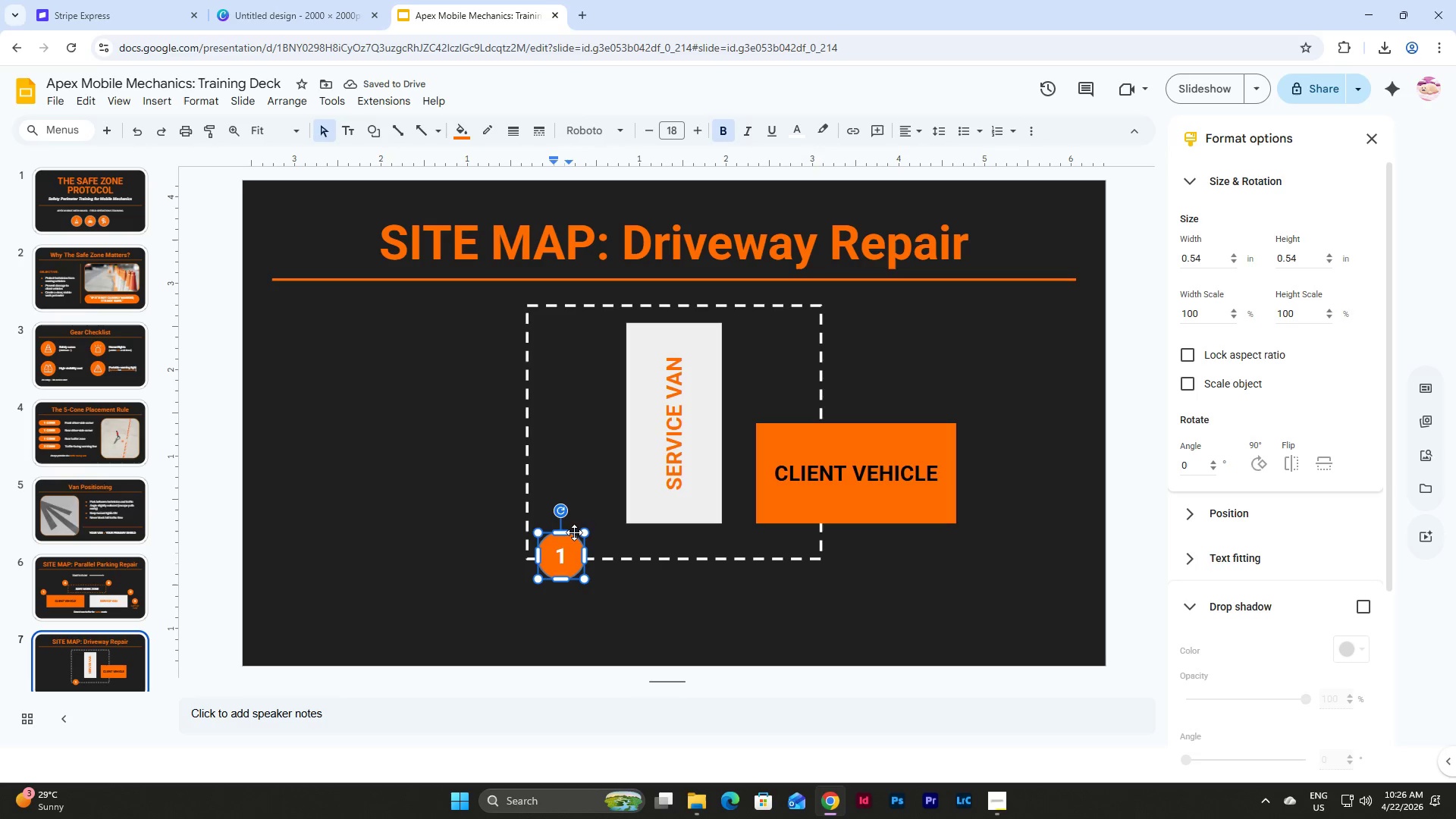 
left_click([574, 532])
 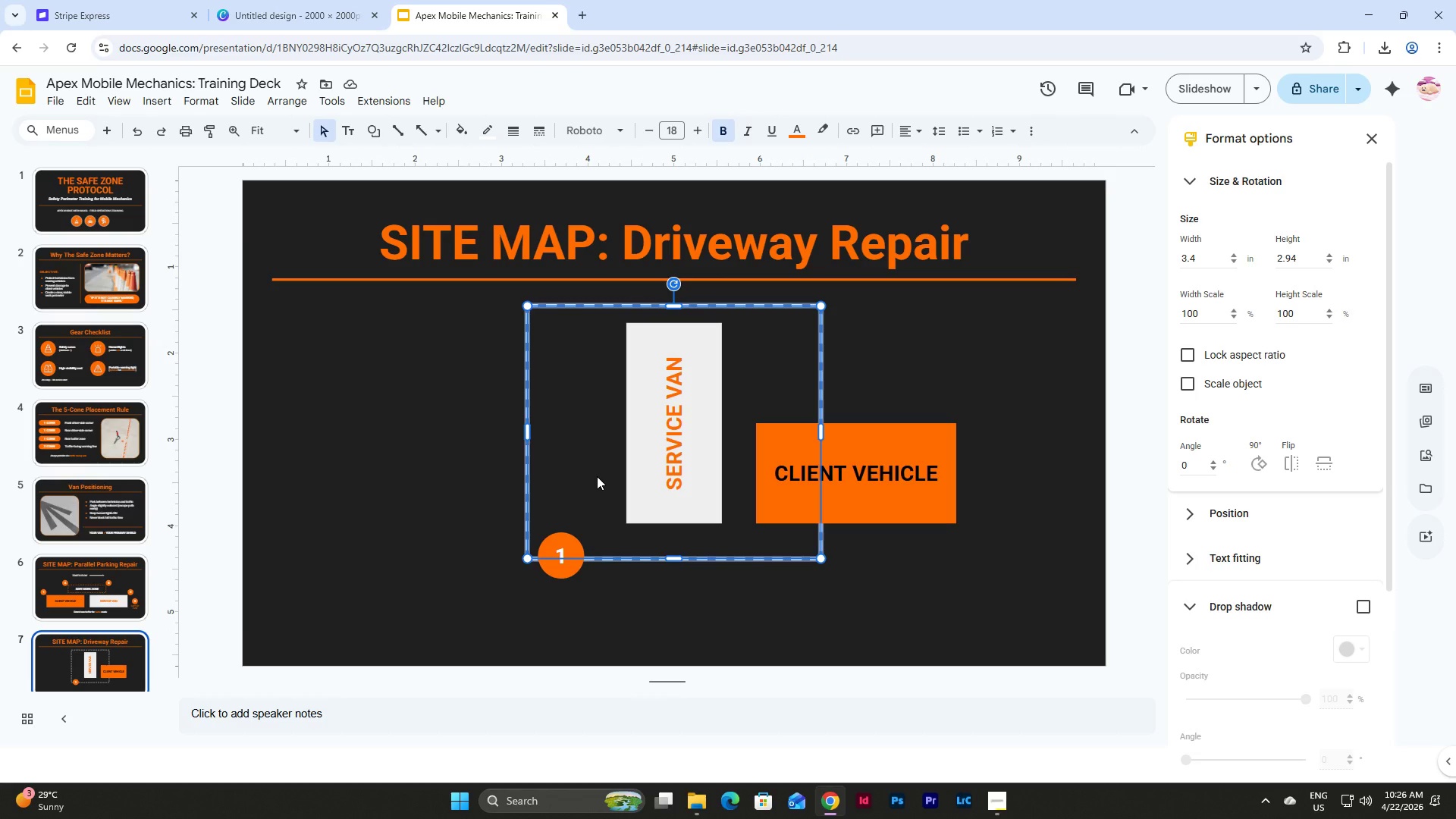 
key(ArrowLeft)
 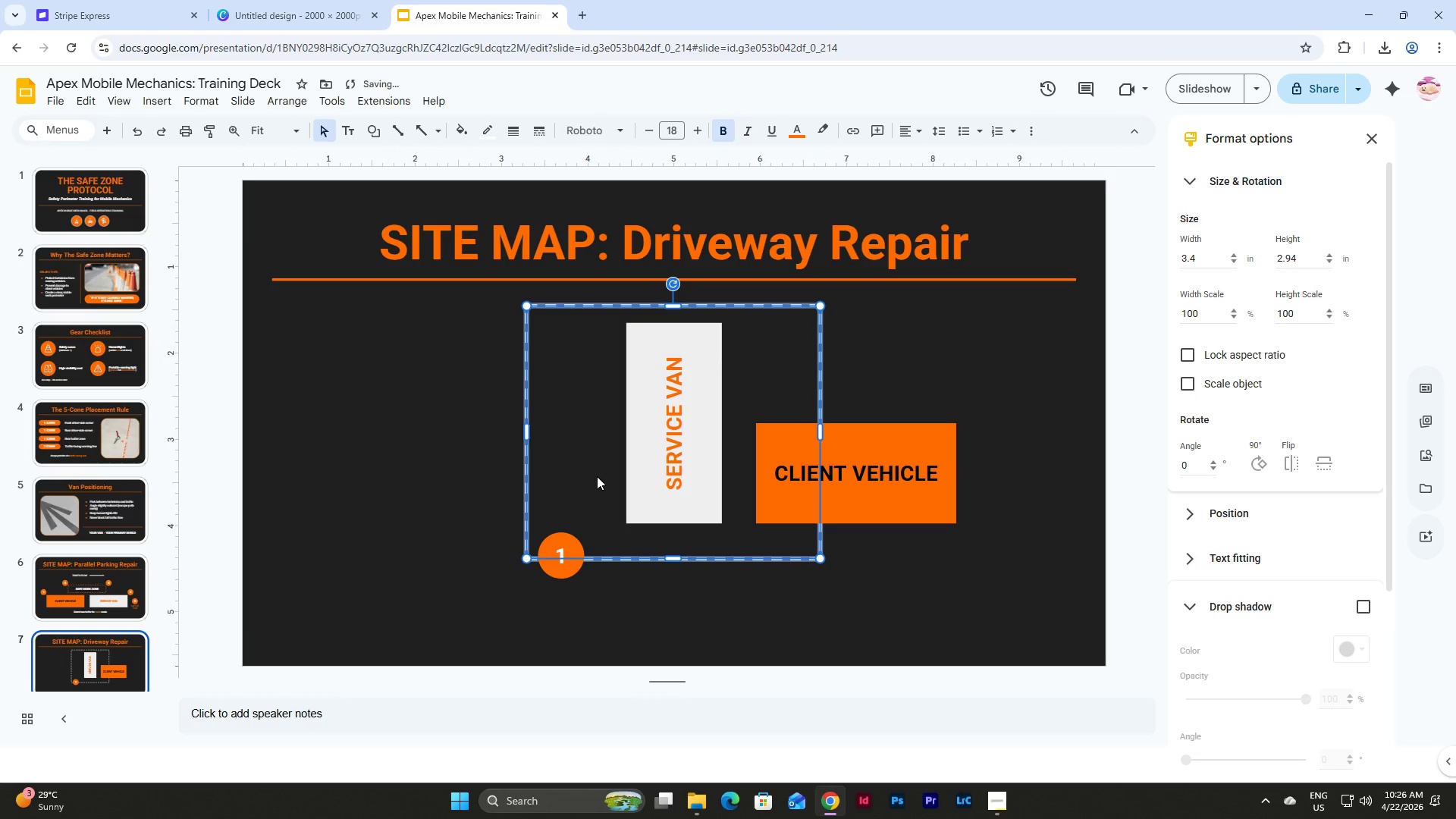 
key(Control+Z)
 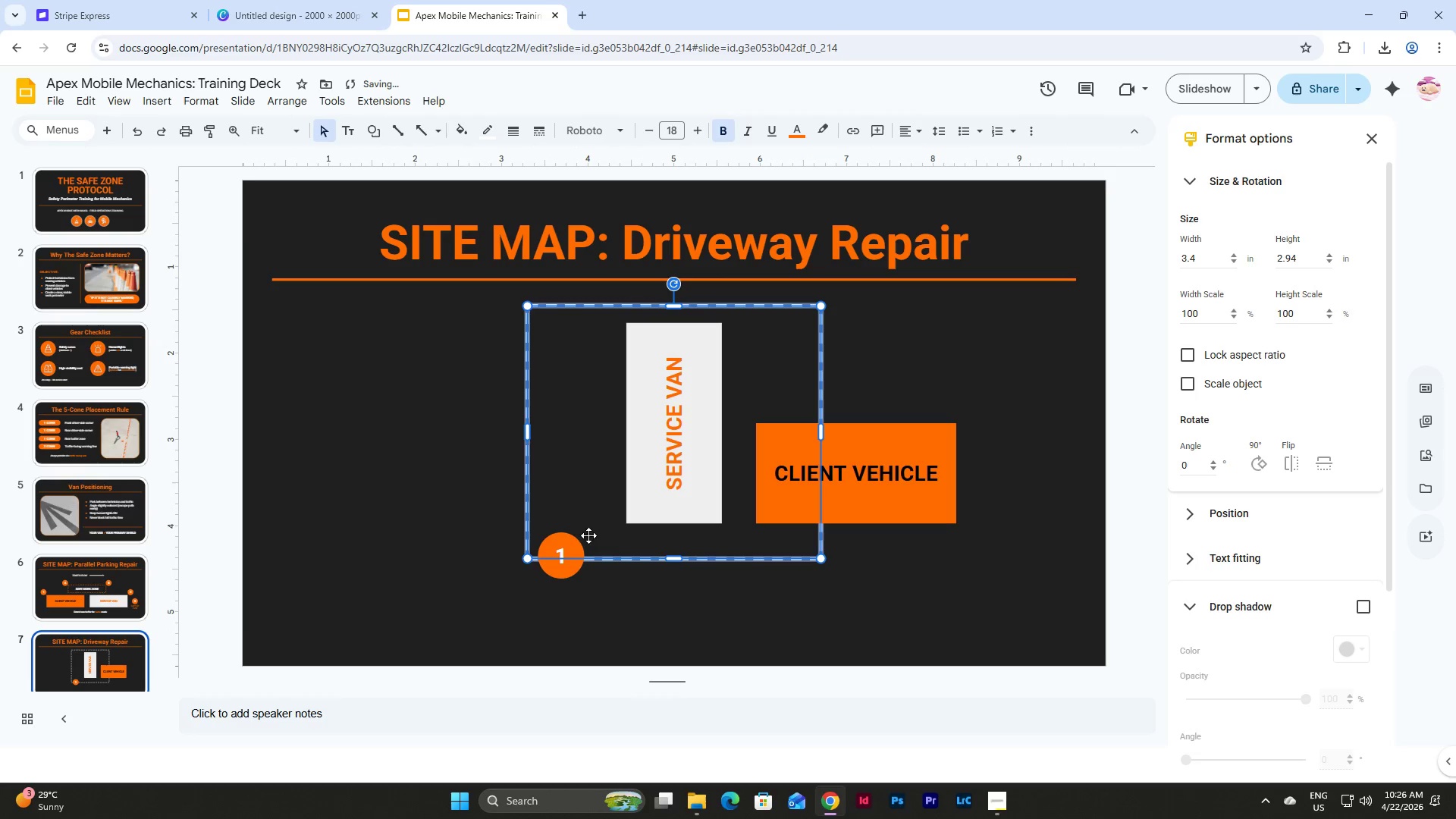 
left_click([592, 604])
 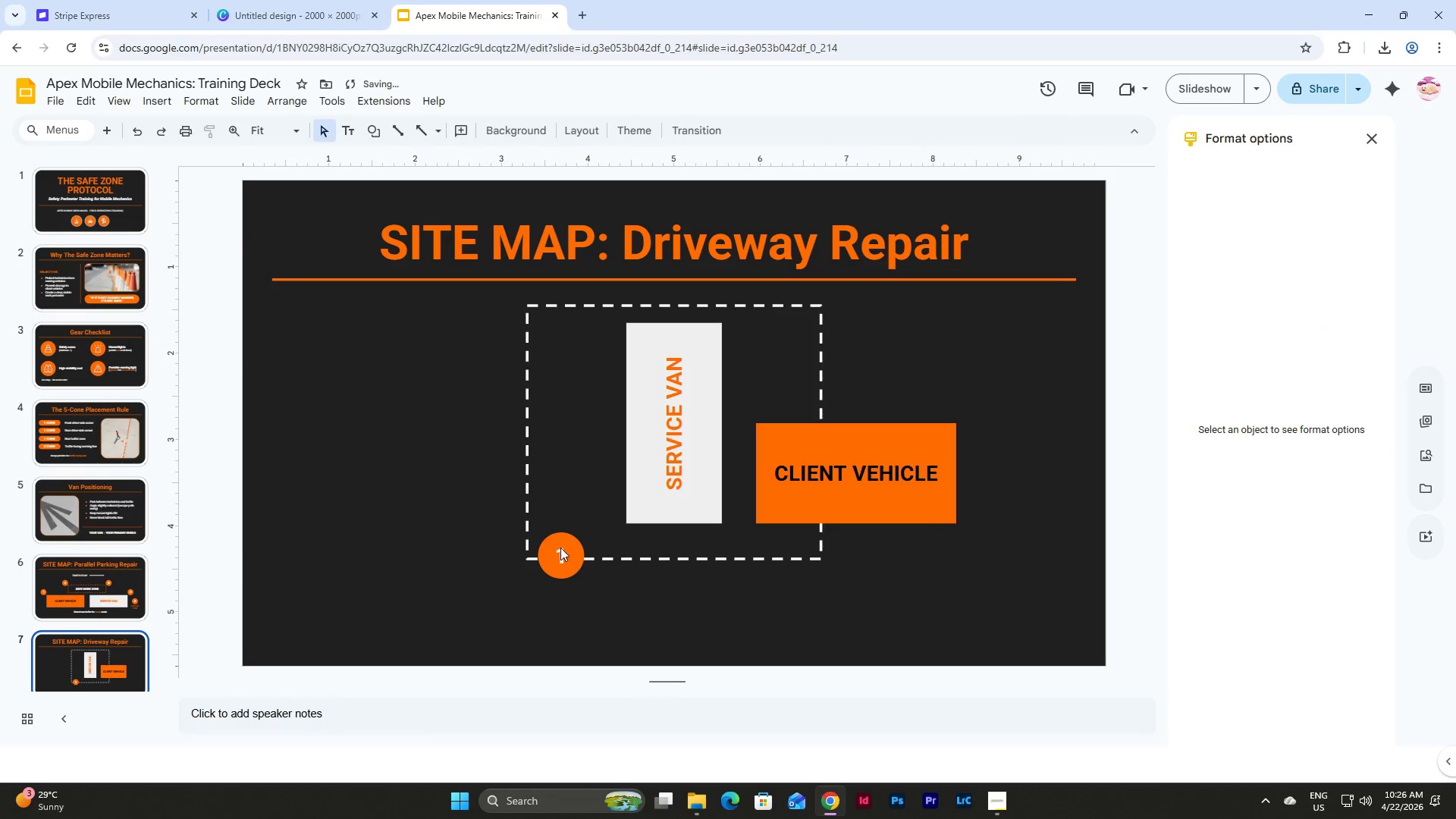 
left_click([560, 548])
 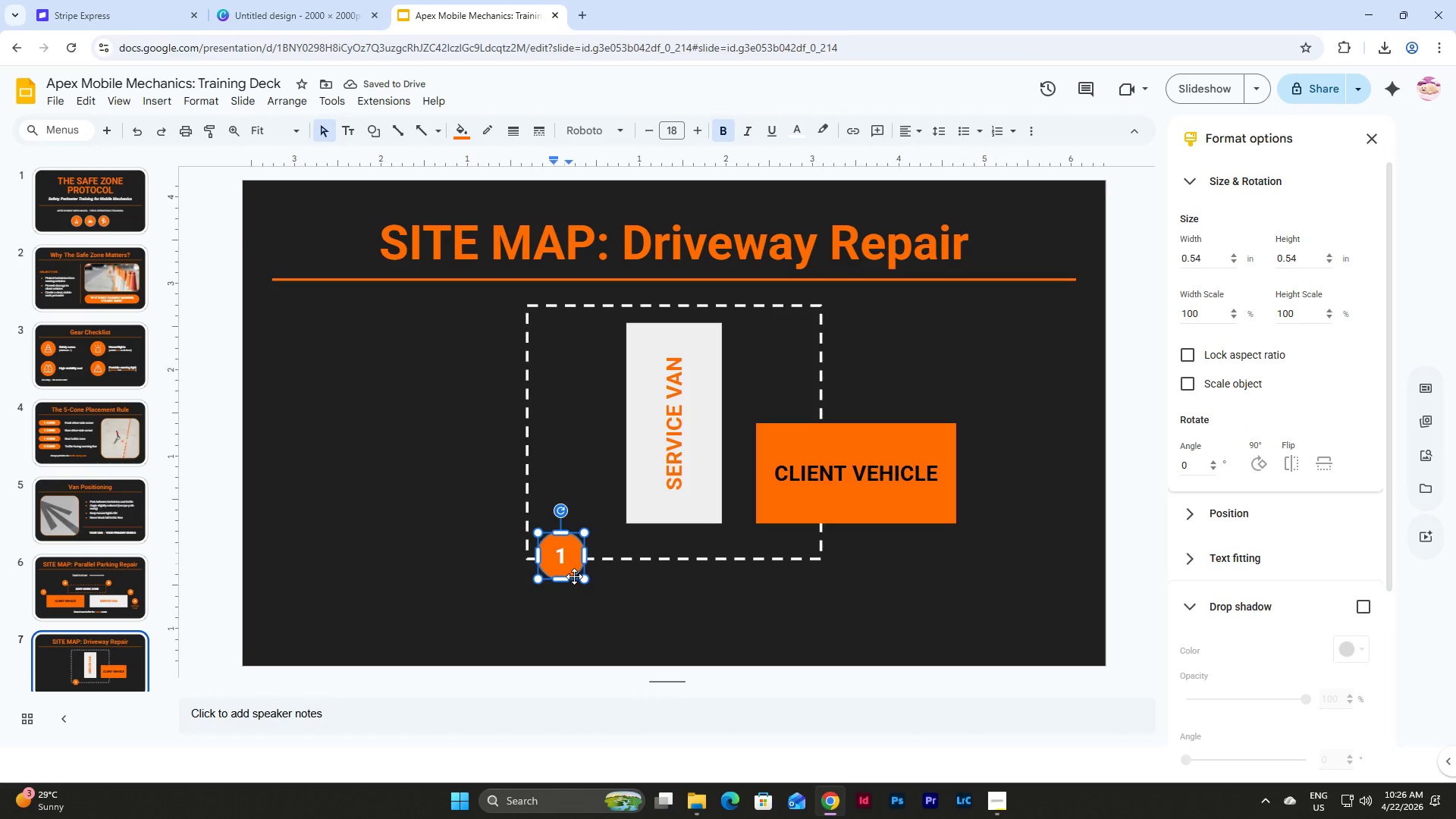 
left_click([574, 576])
 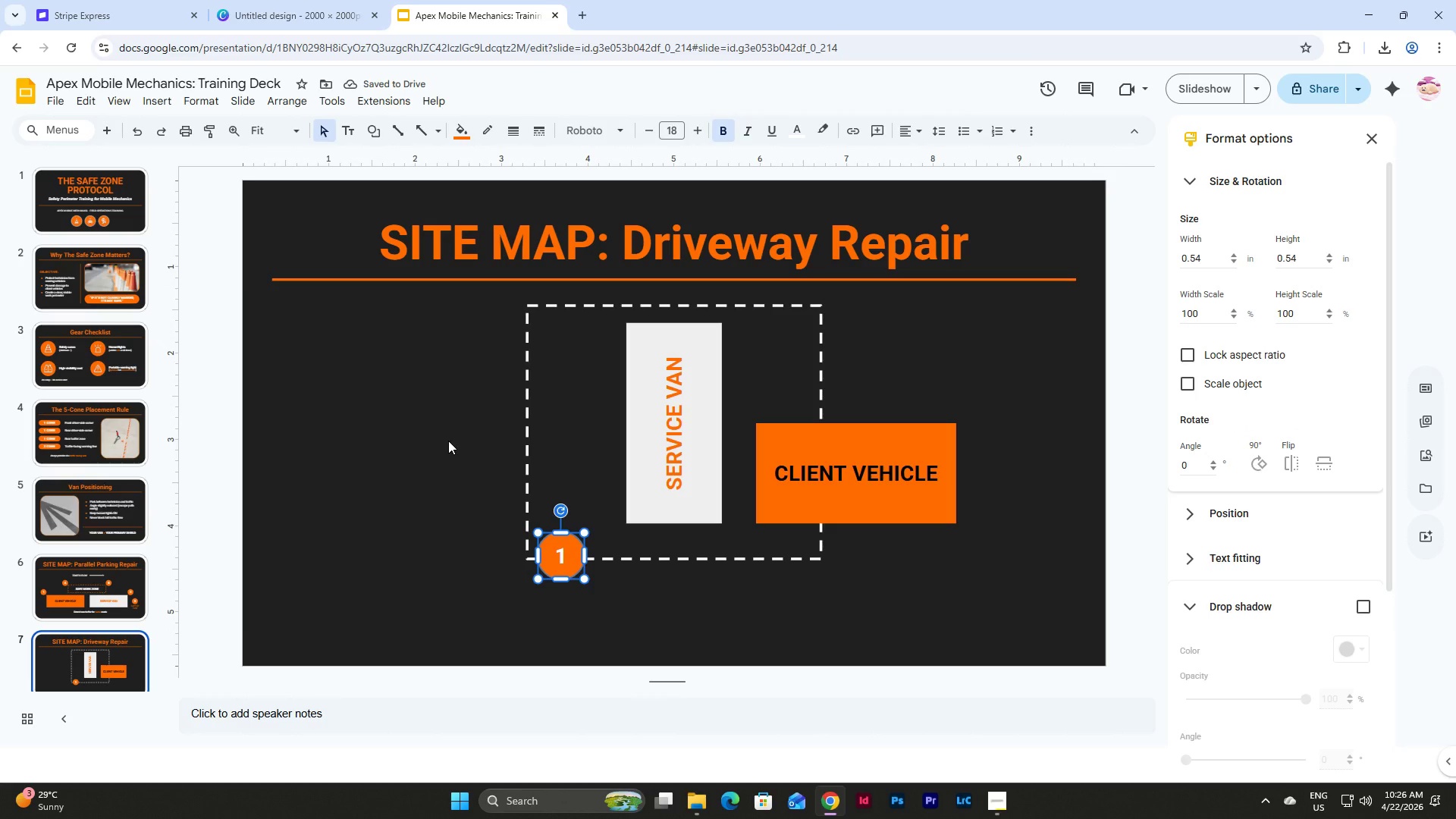 
key(ArrowLeft)
 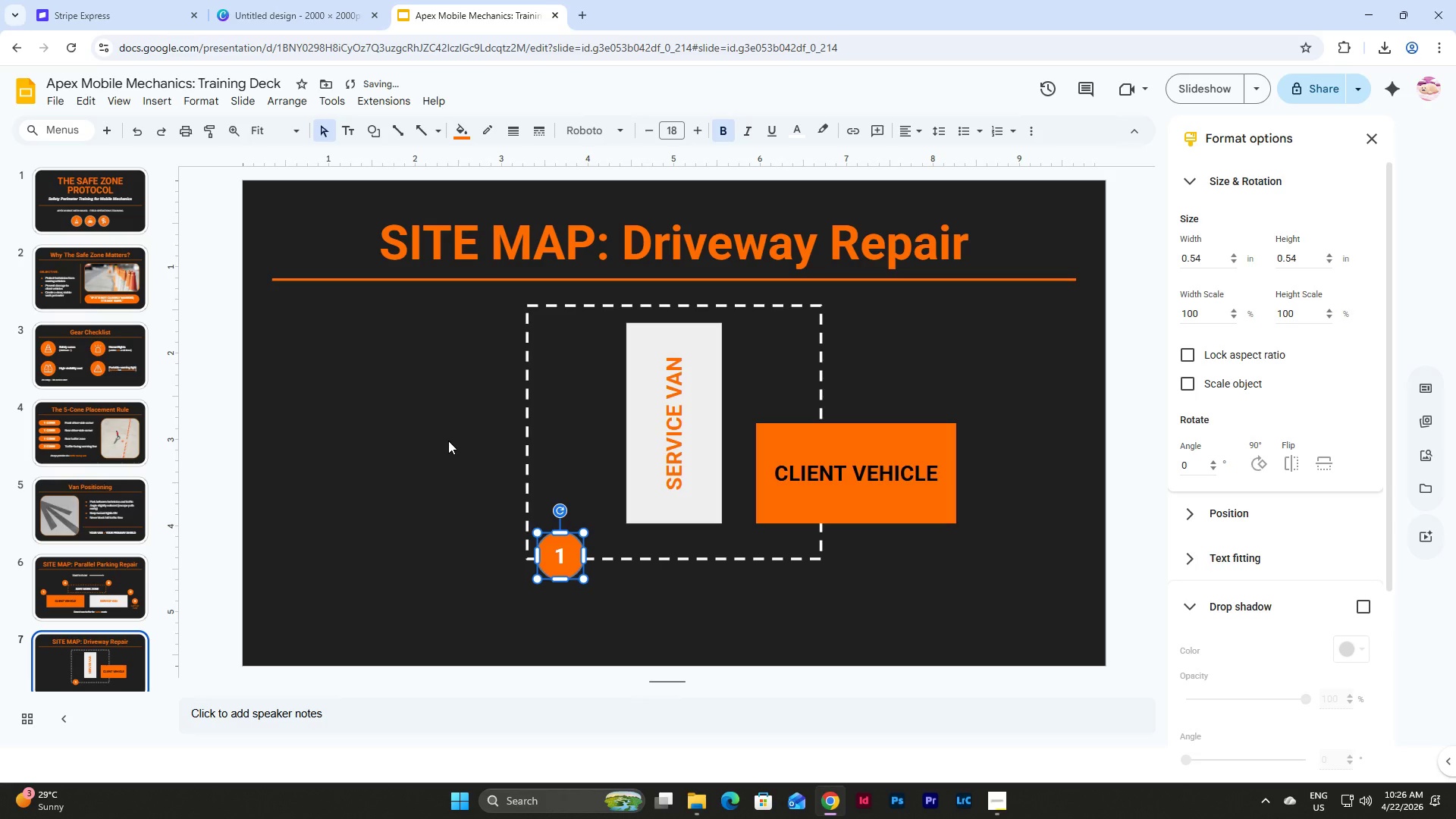 
key(ArrowLeft)
 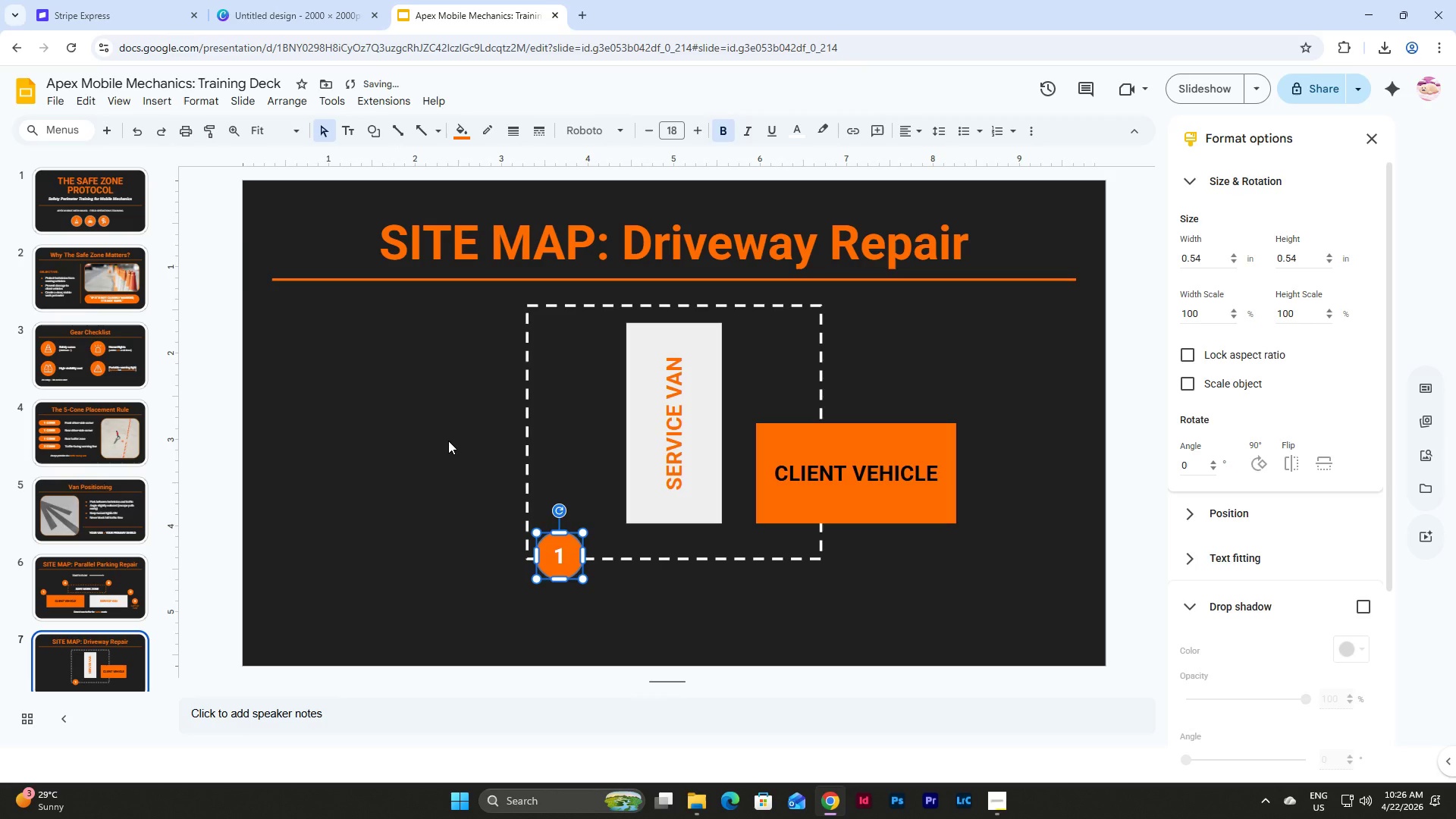 
left_click([448, 441])
 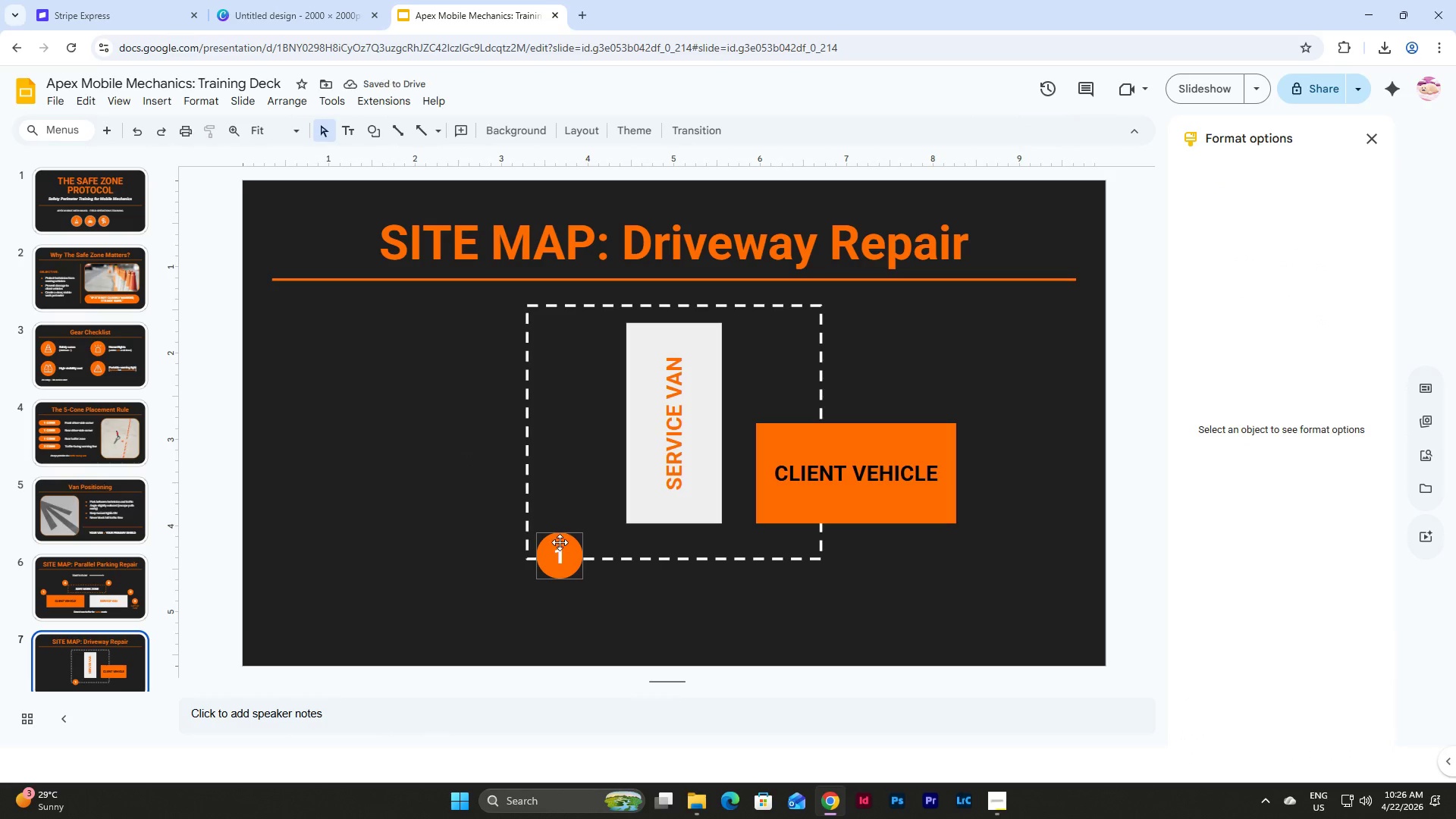 
left_click([560, 541])
 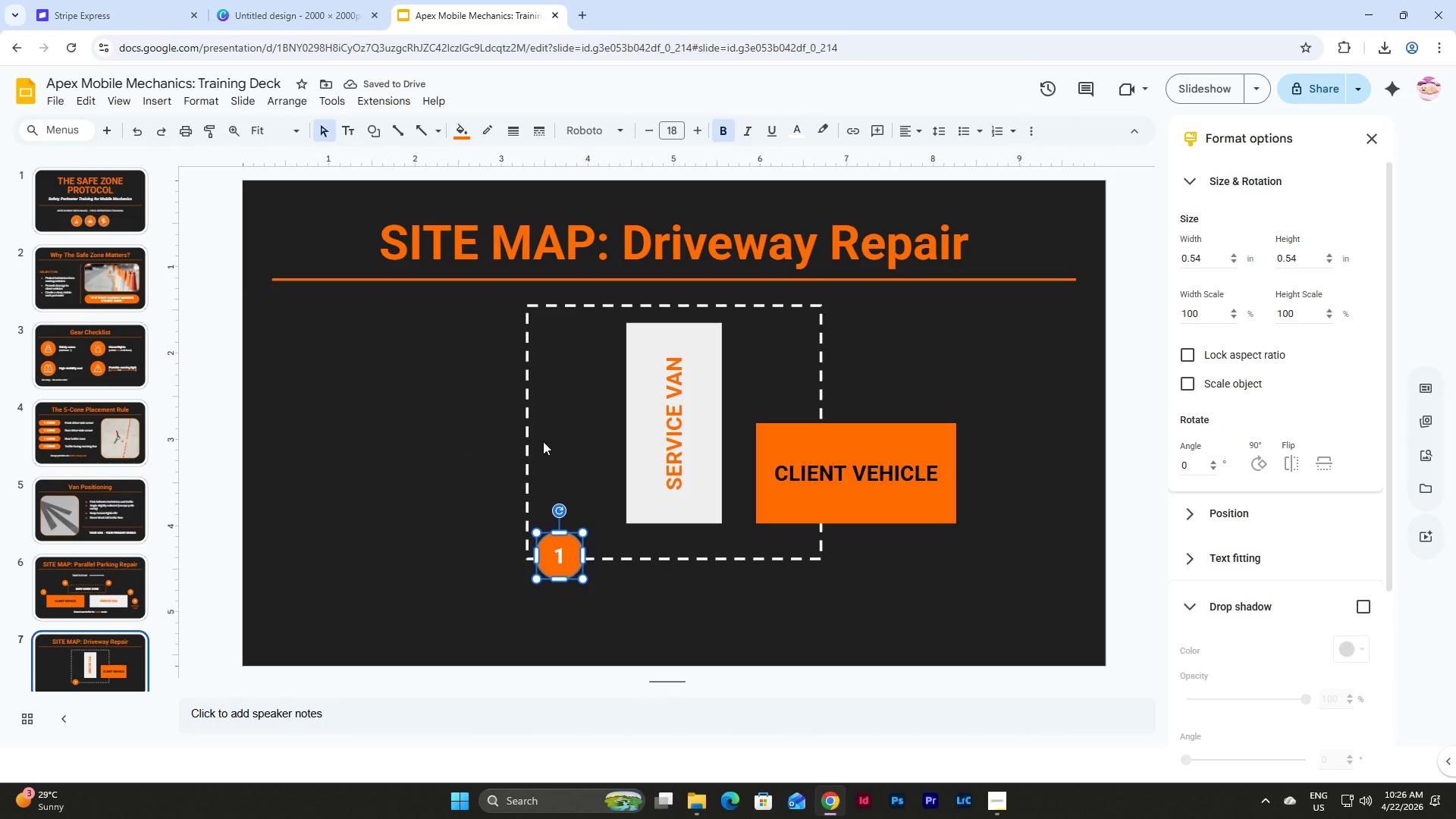 
key(ArrowRight)
 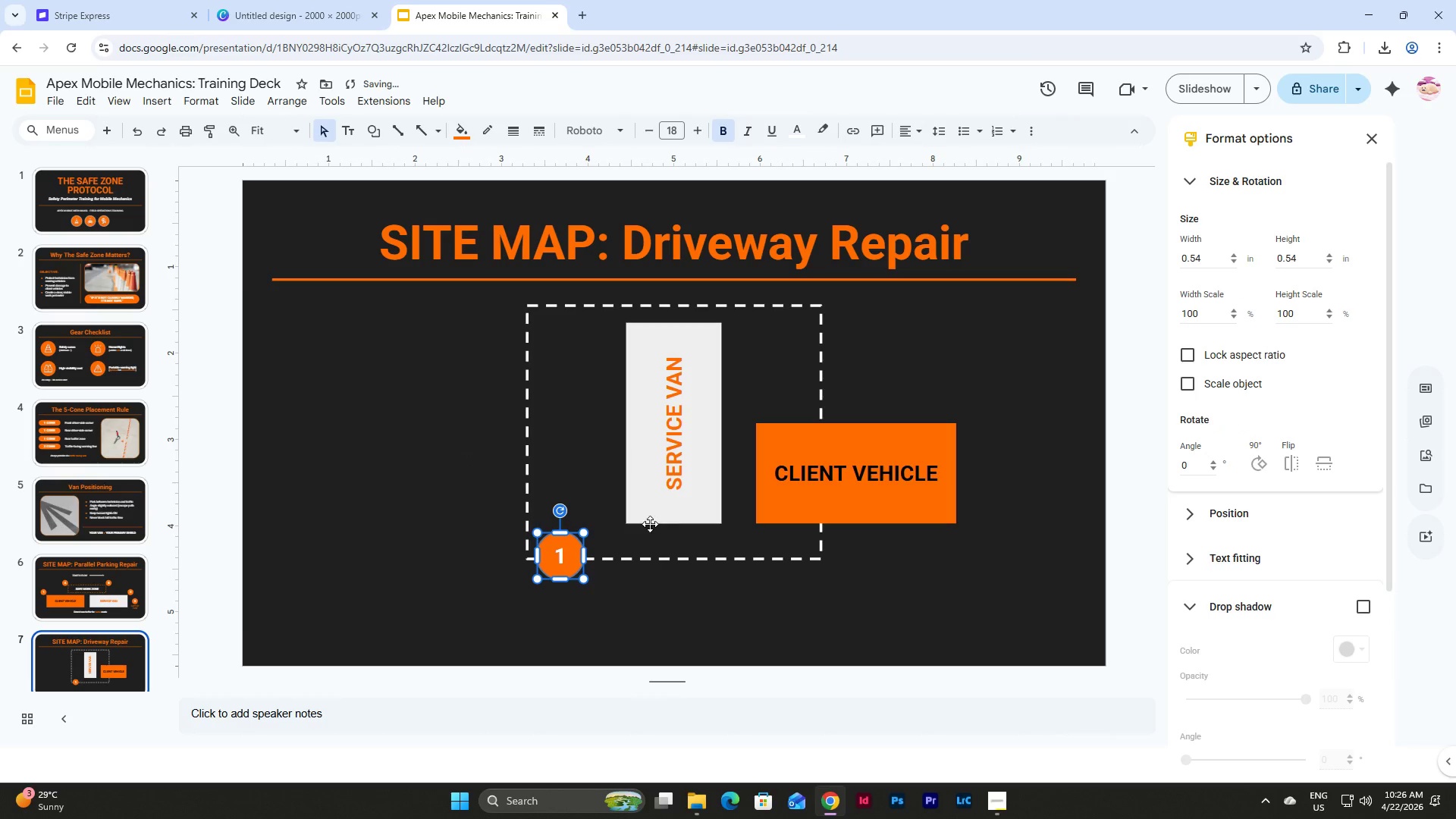 
left_click([696, 587])
 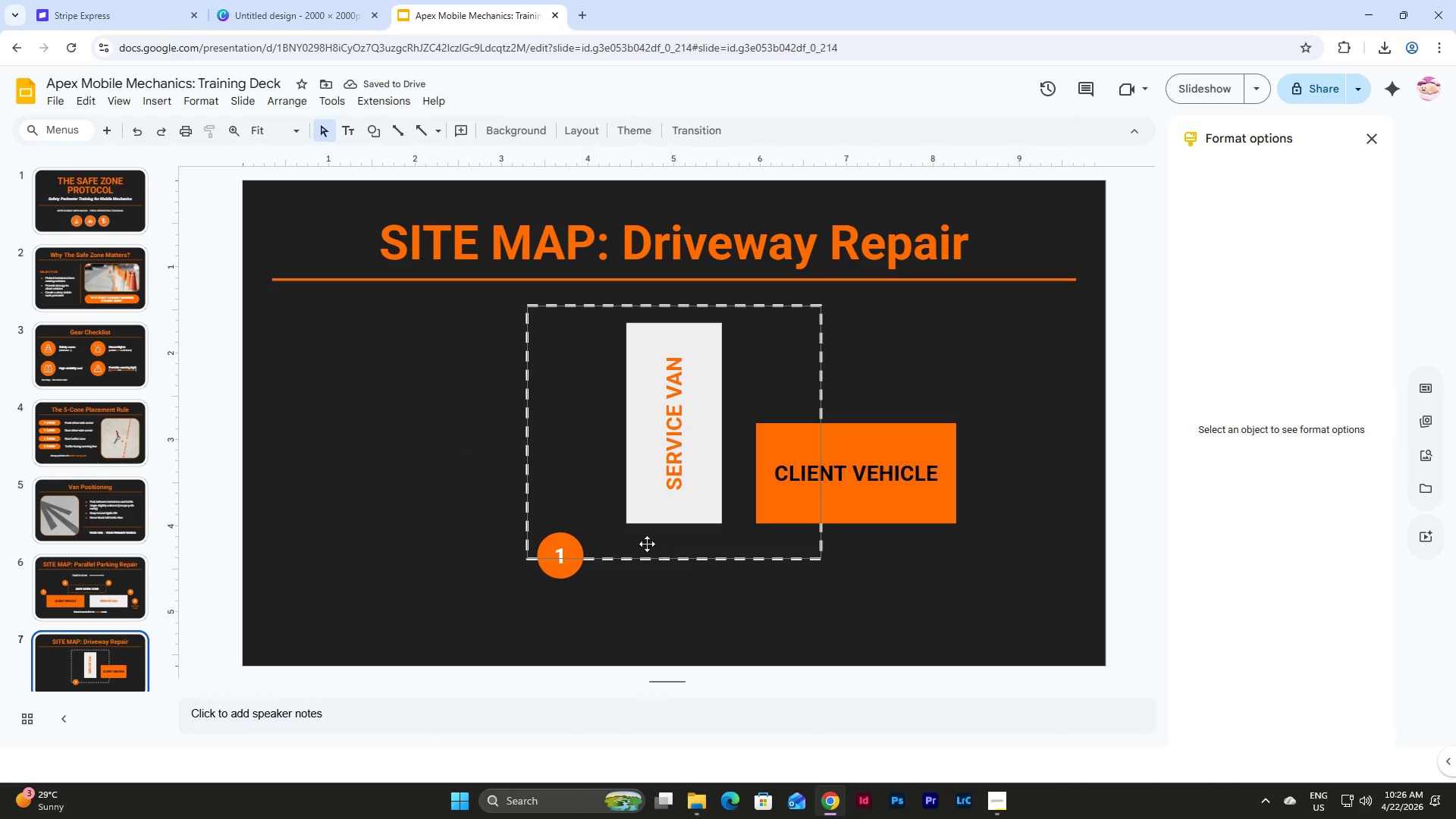 
left_click([558, 542])
 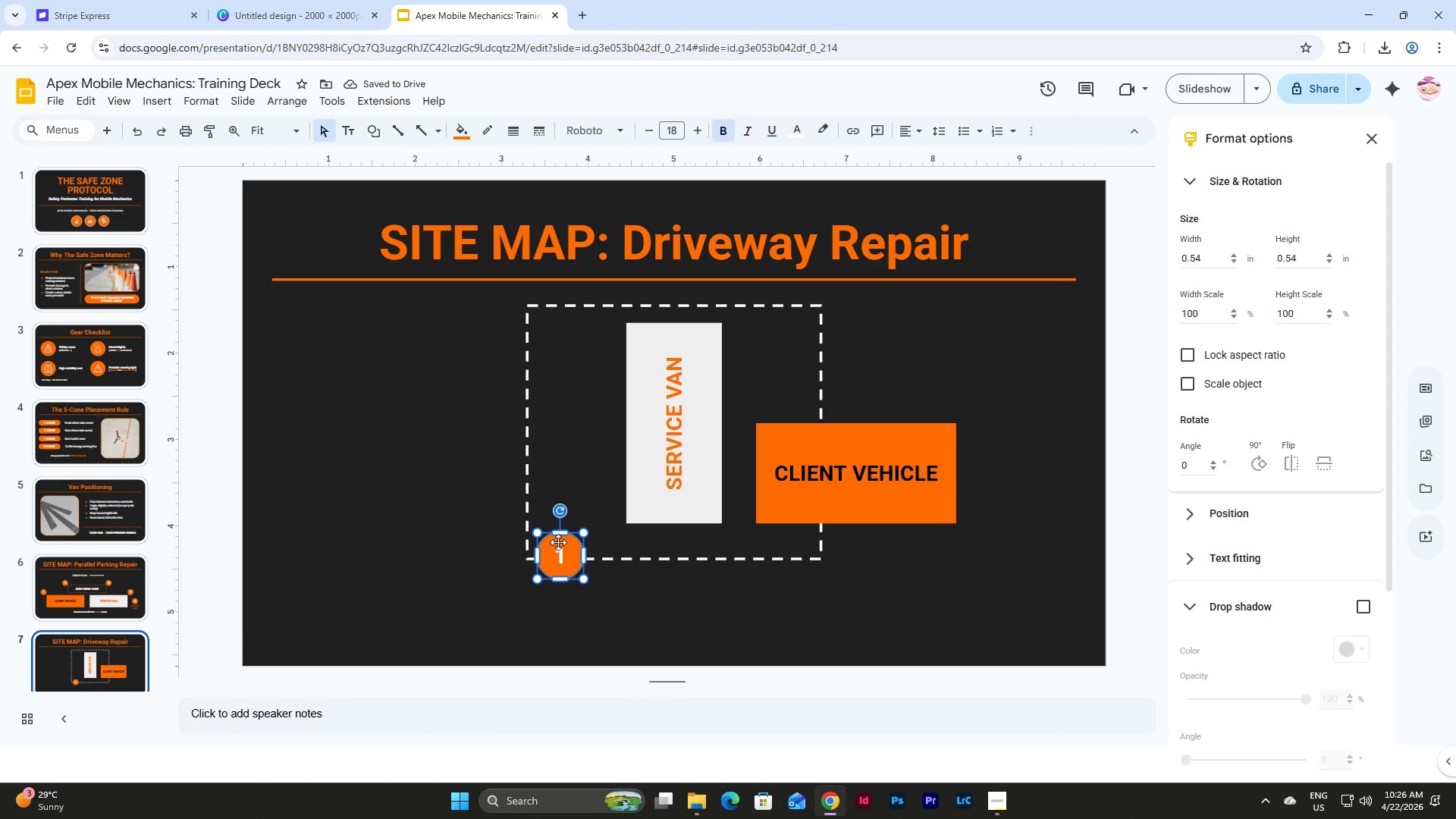 
key(Control+D)
 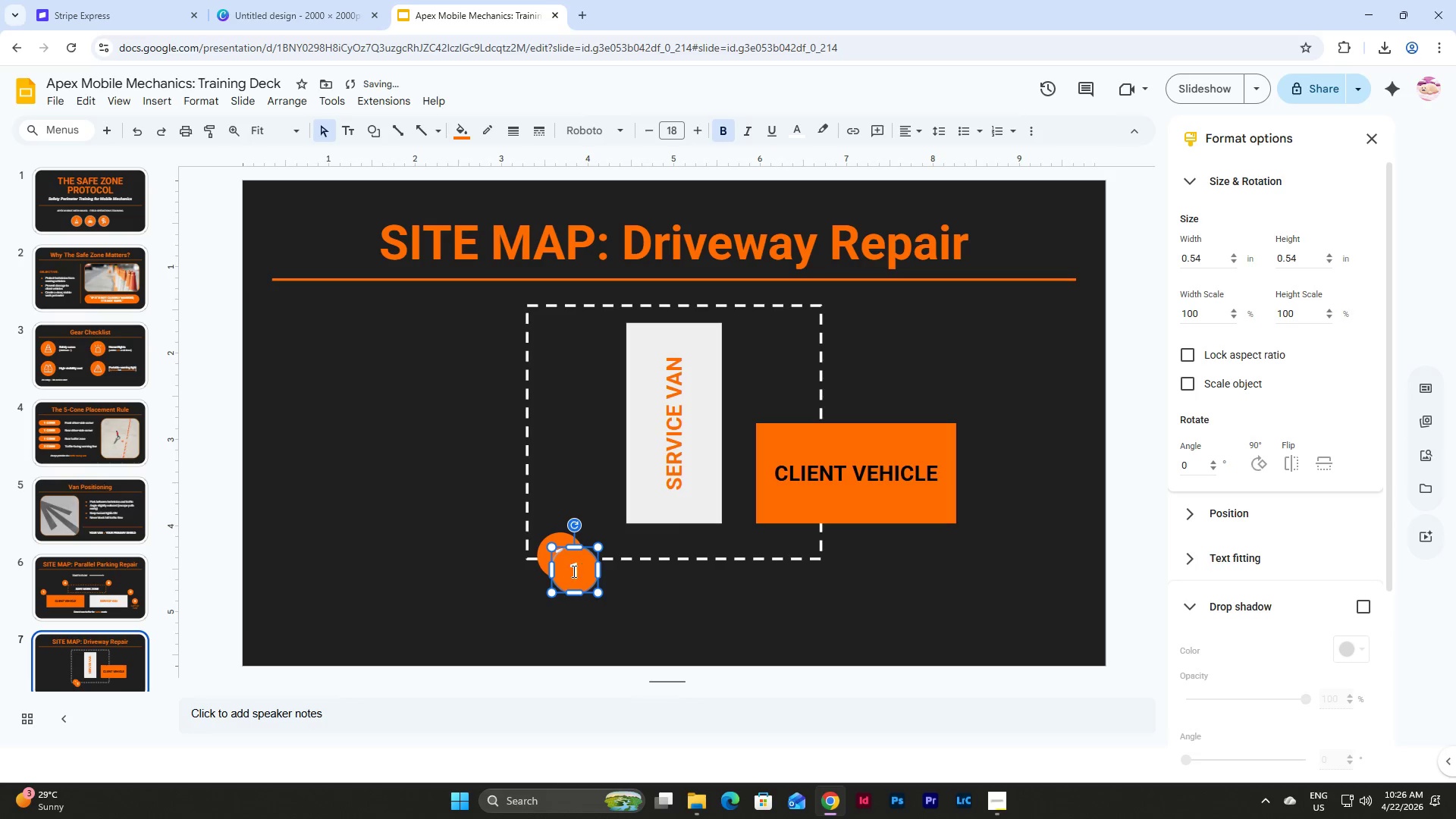 
left_click([573, 571])
 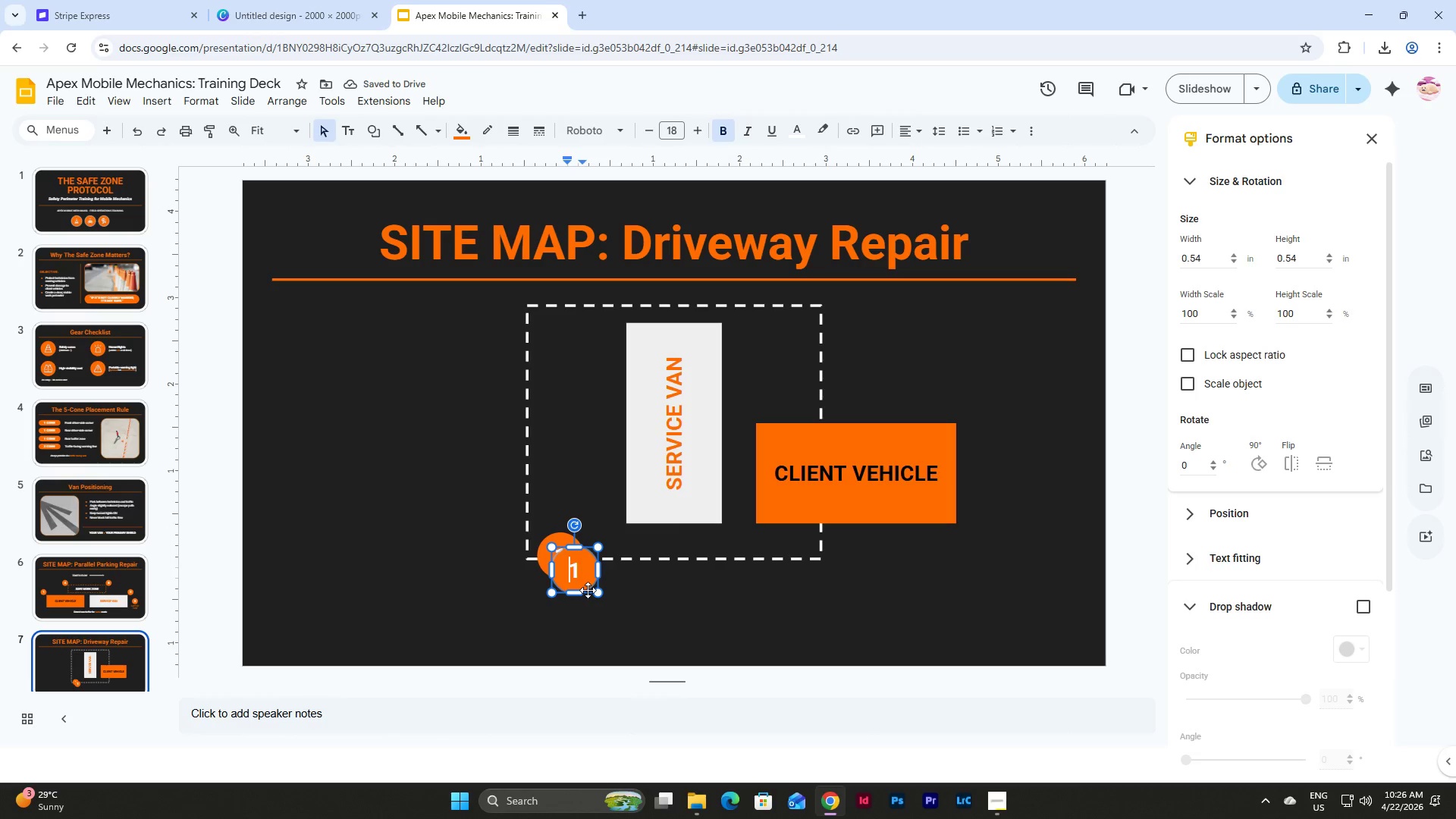 
left_click_drag(start_coordinate=[587, 588], to_coordinate=[792, 575])
 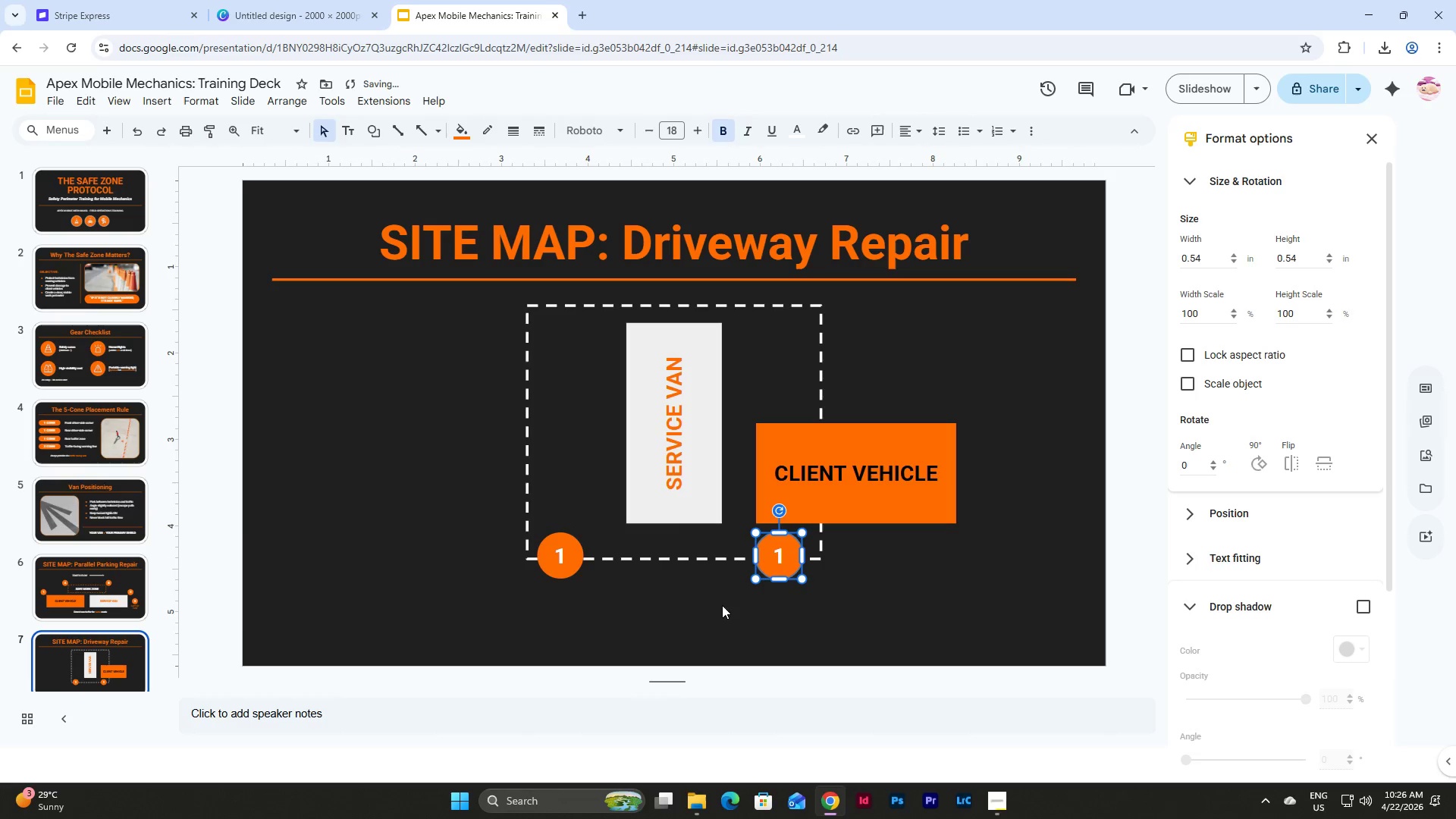 
hold_key(key=ShiftLeft, duration=1.02)
left_click([559, 544])
 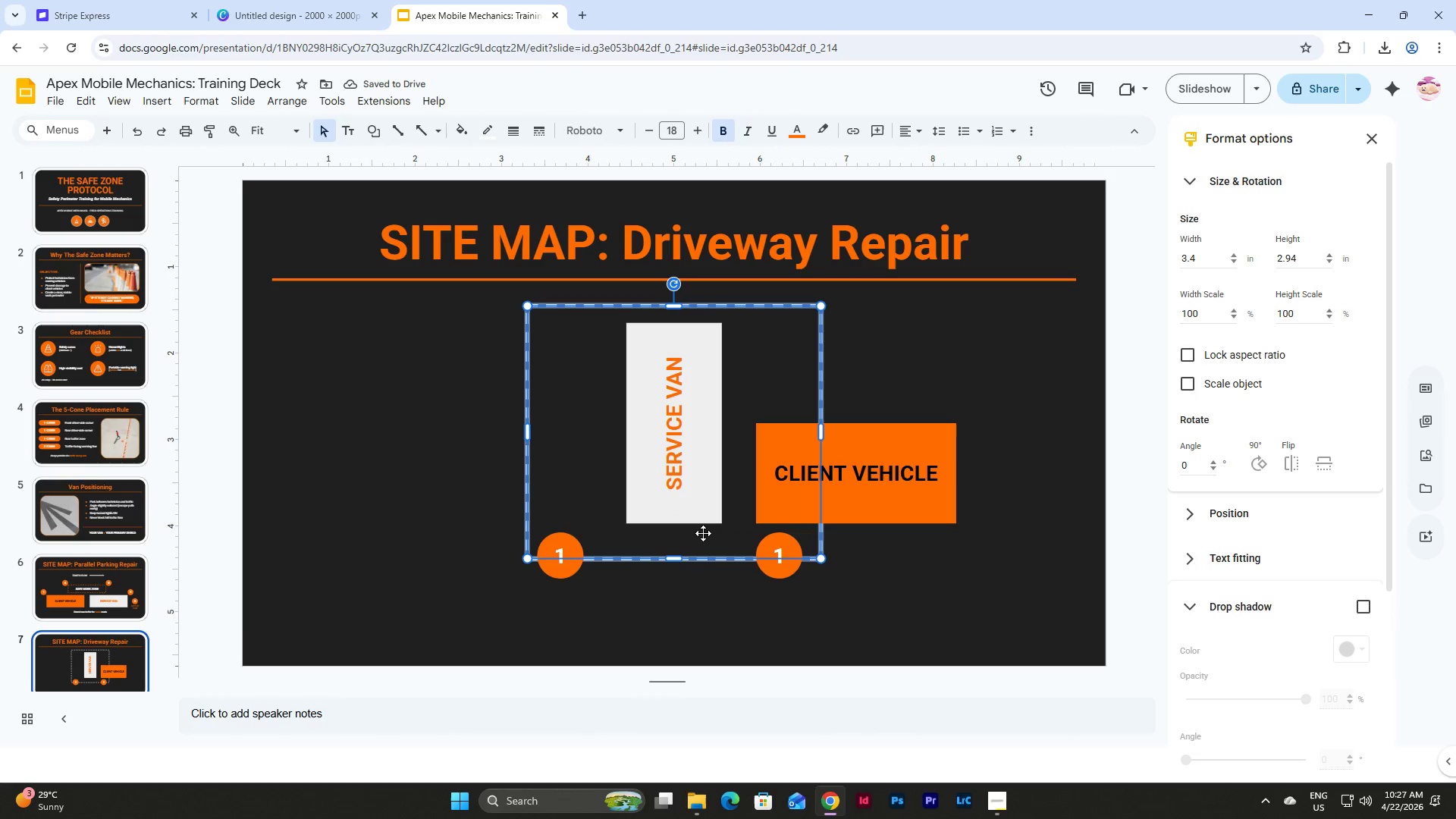 
key(Control+Z)
 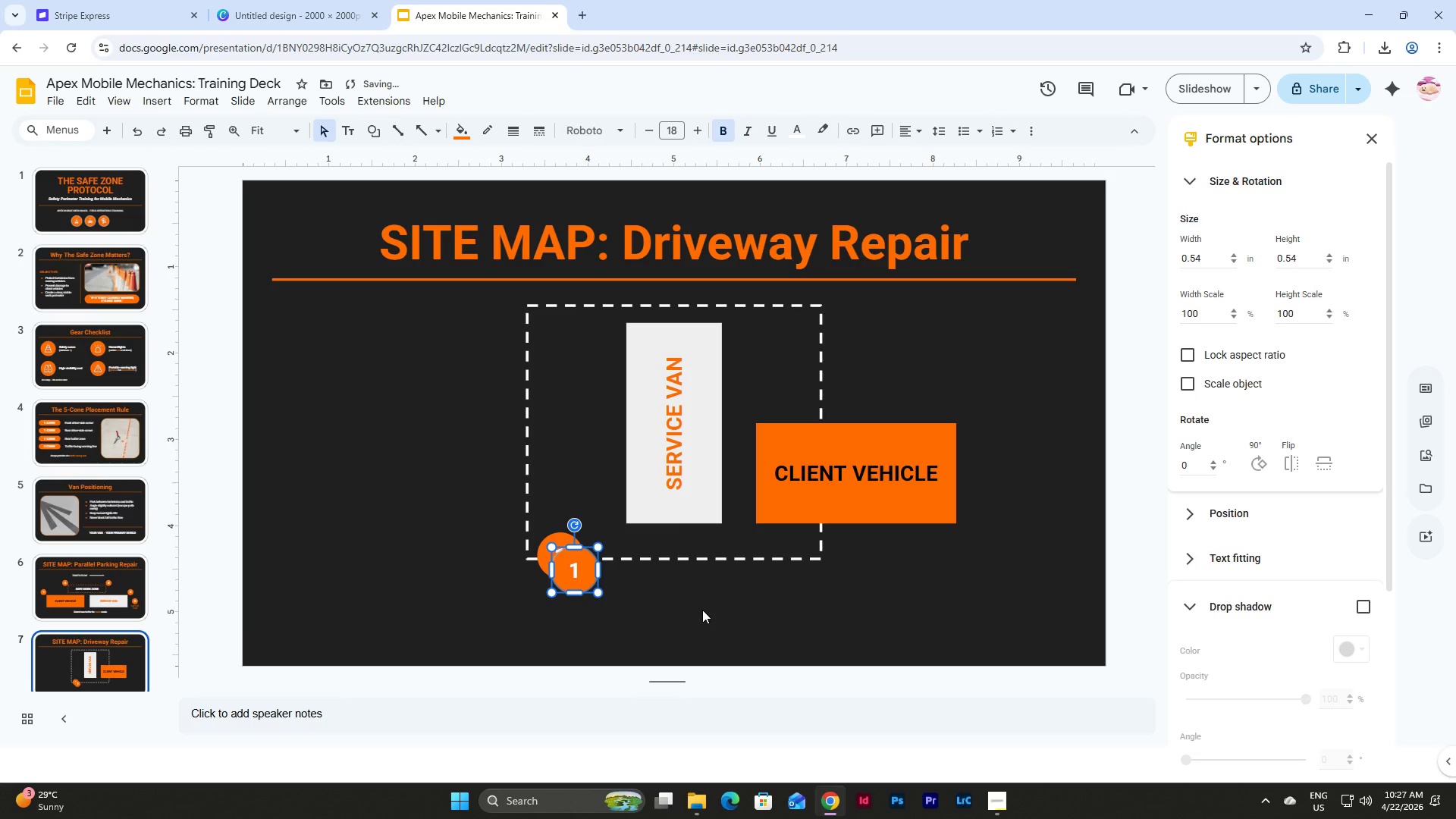 
key(Control+Y)
 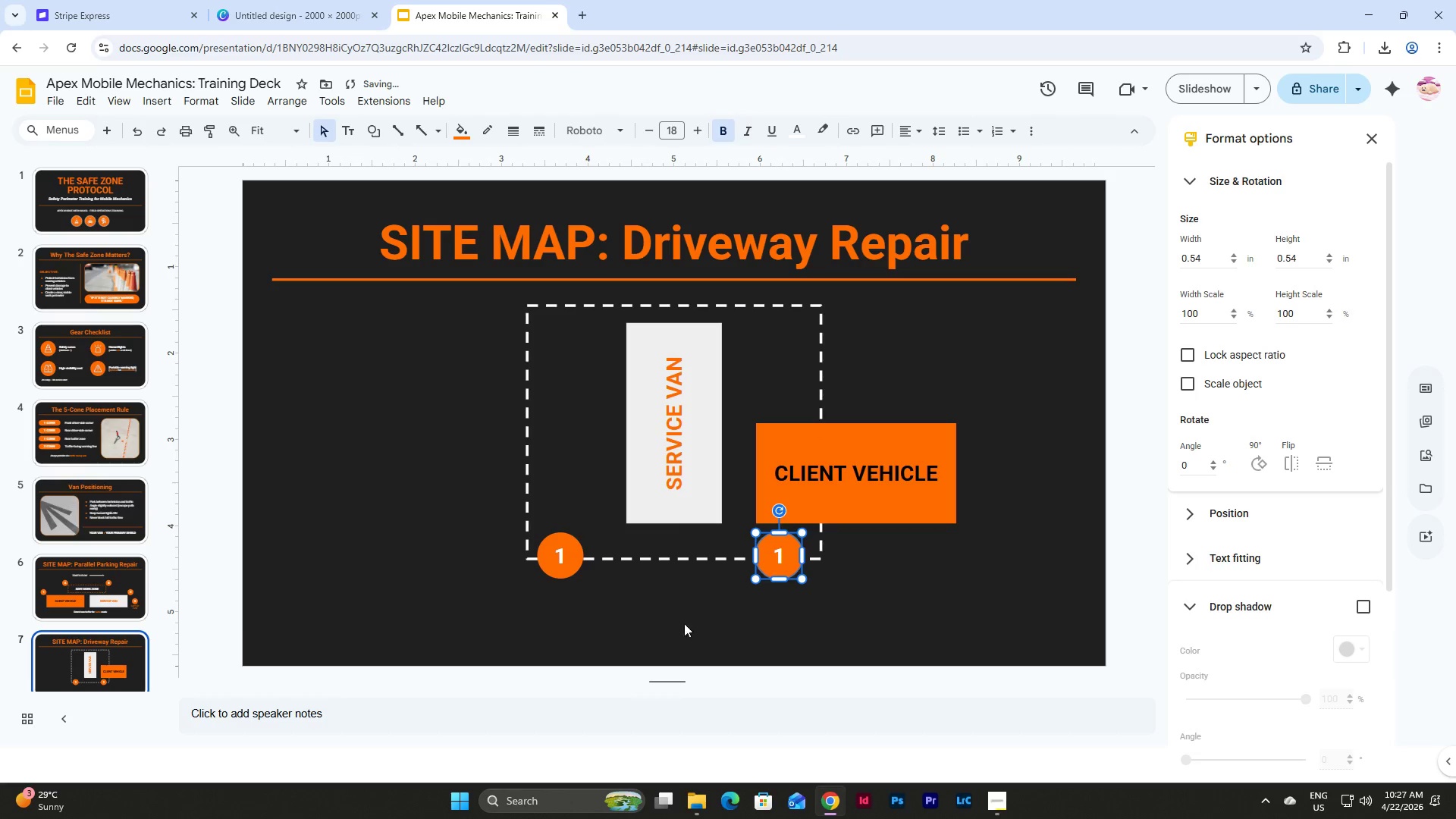 
left_click([664, 626])
 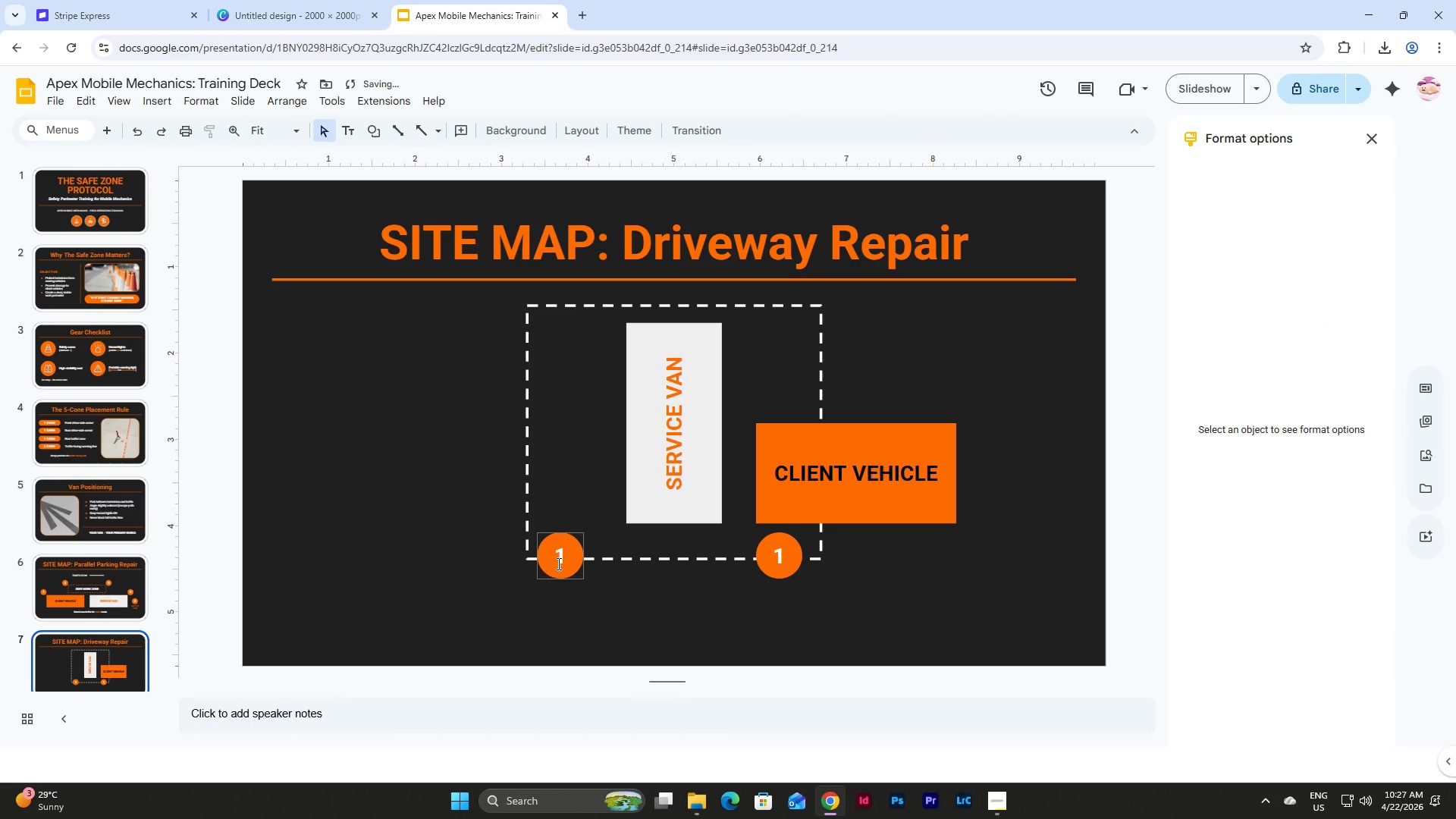 
left_click([560, 564])
 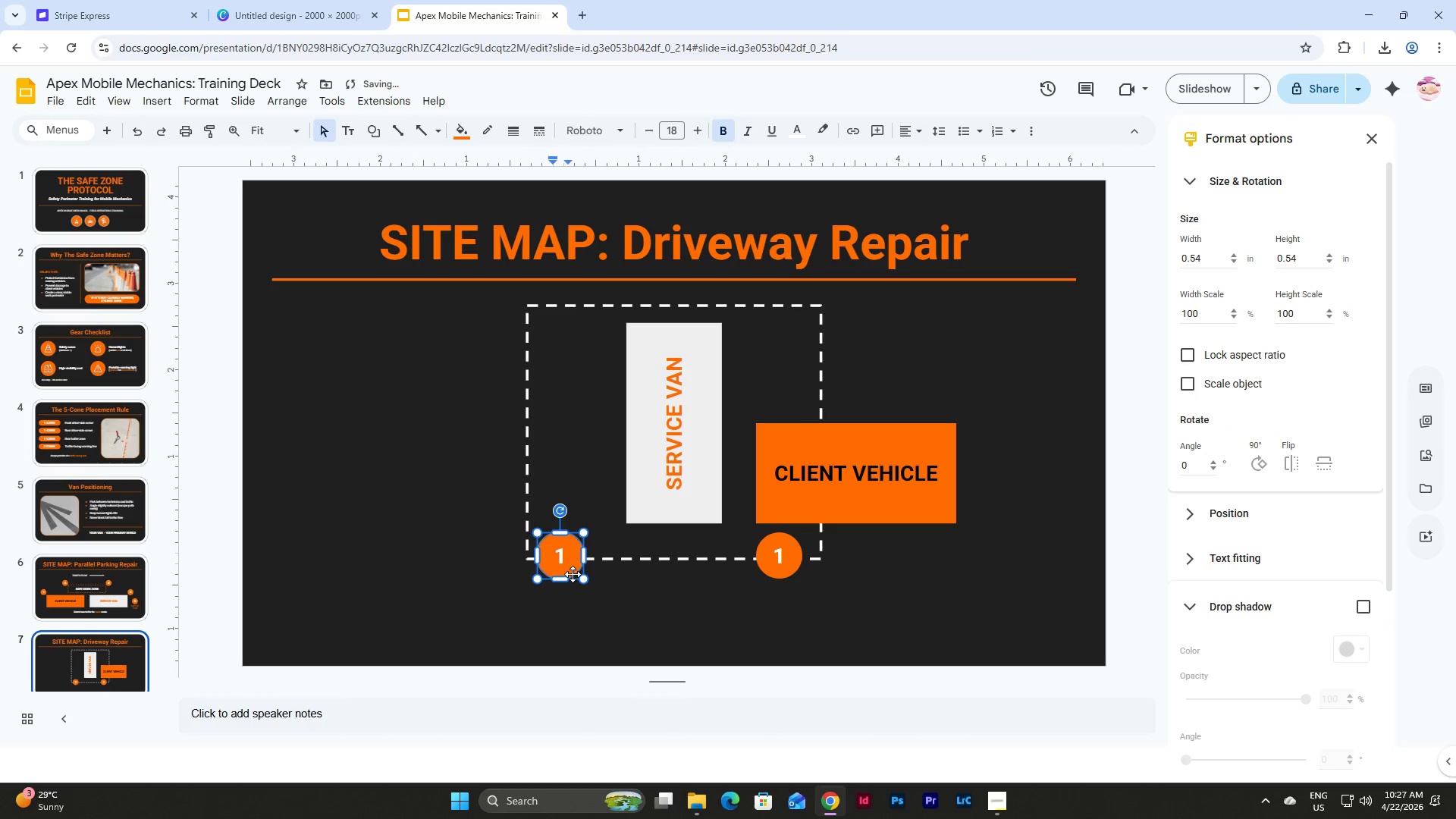 
left_click([573, 574])
 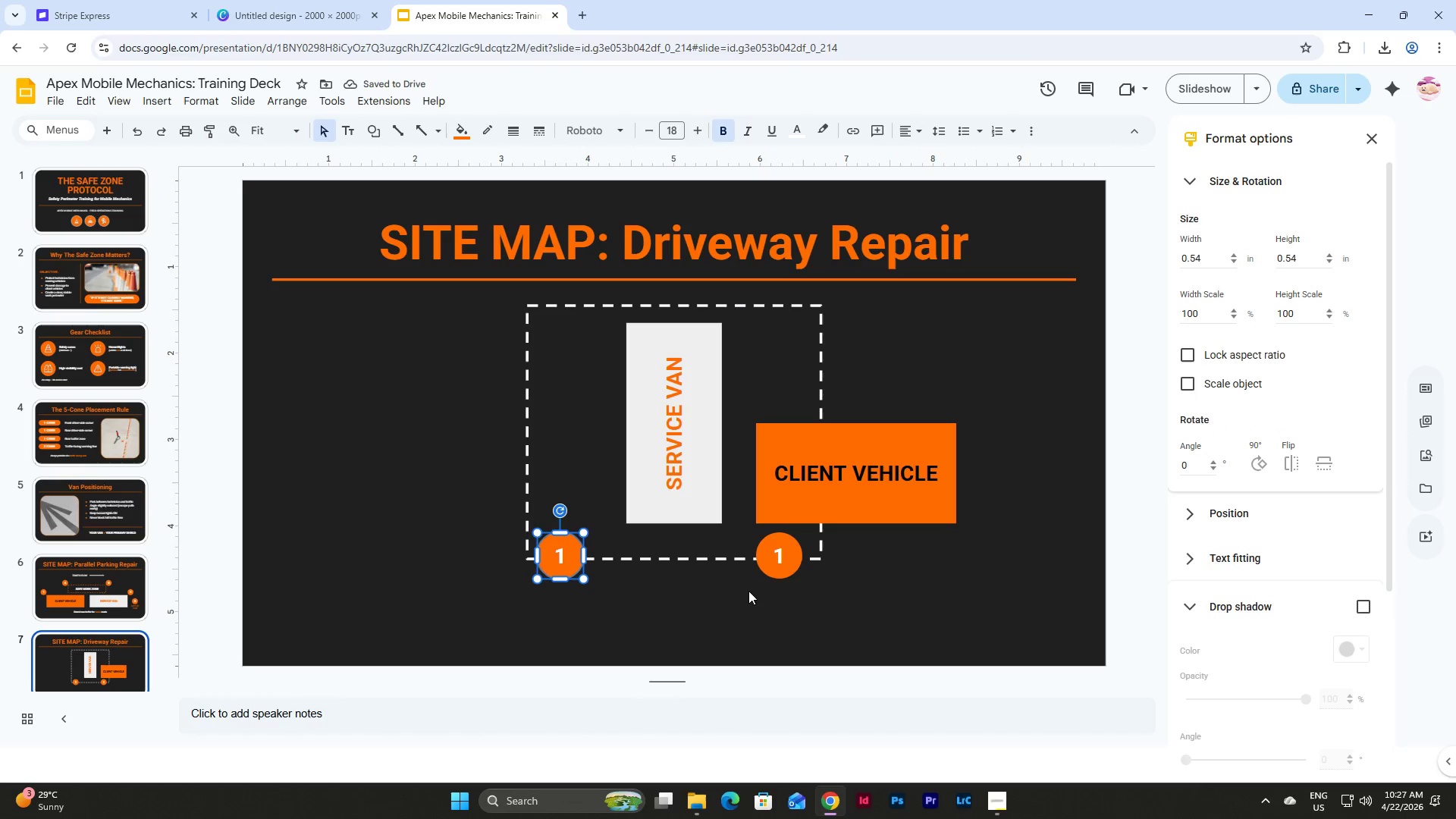 
hold_key(key=ShiftLeft, duration=0.72)
left_click([784, 573])
 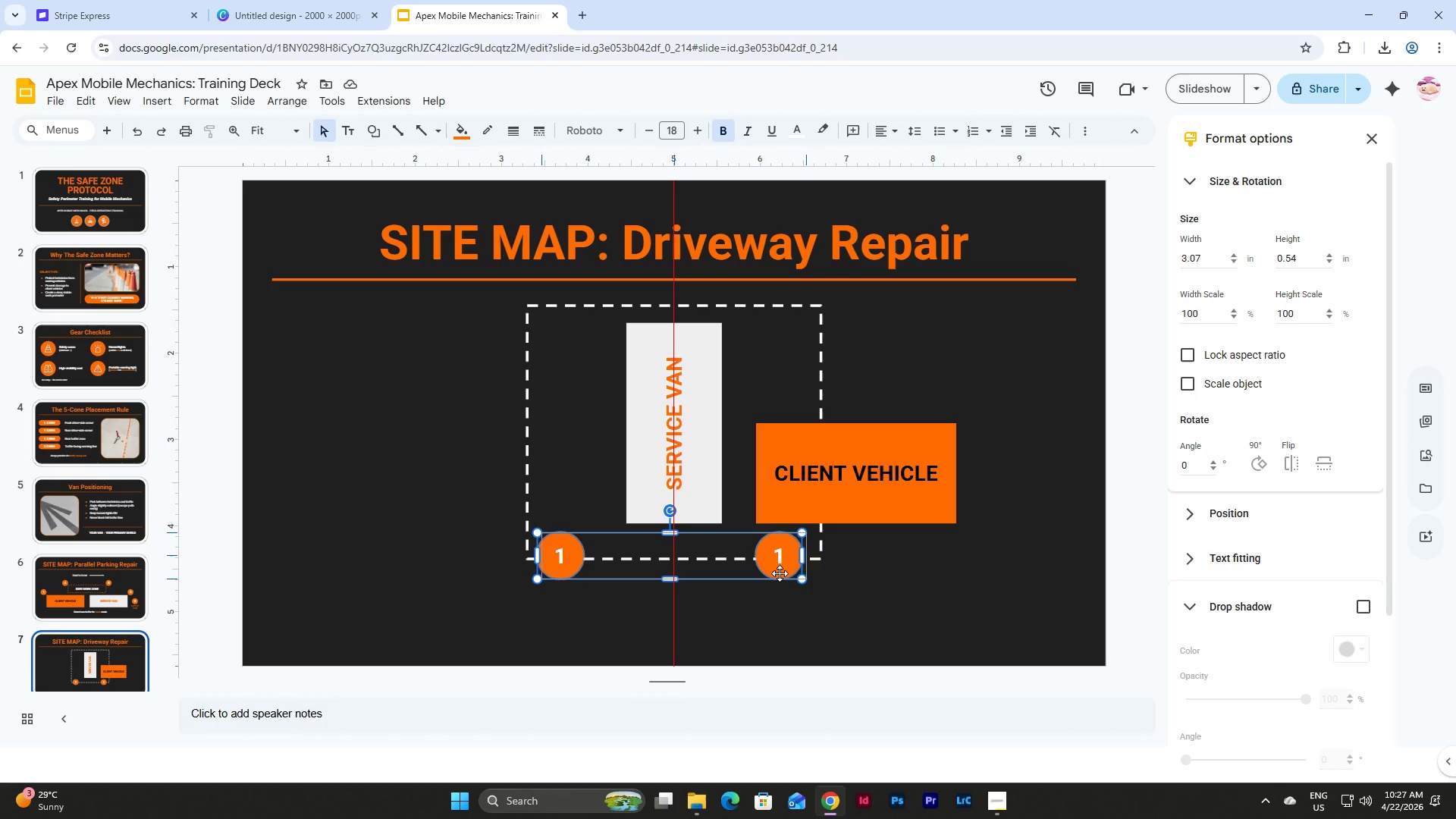 
wait(8.58)
 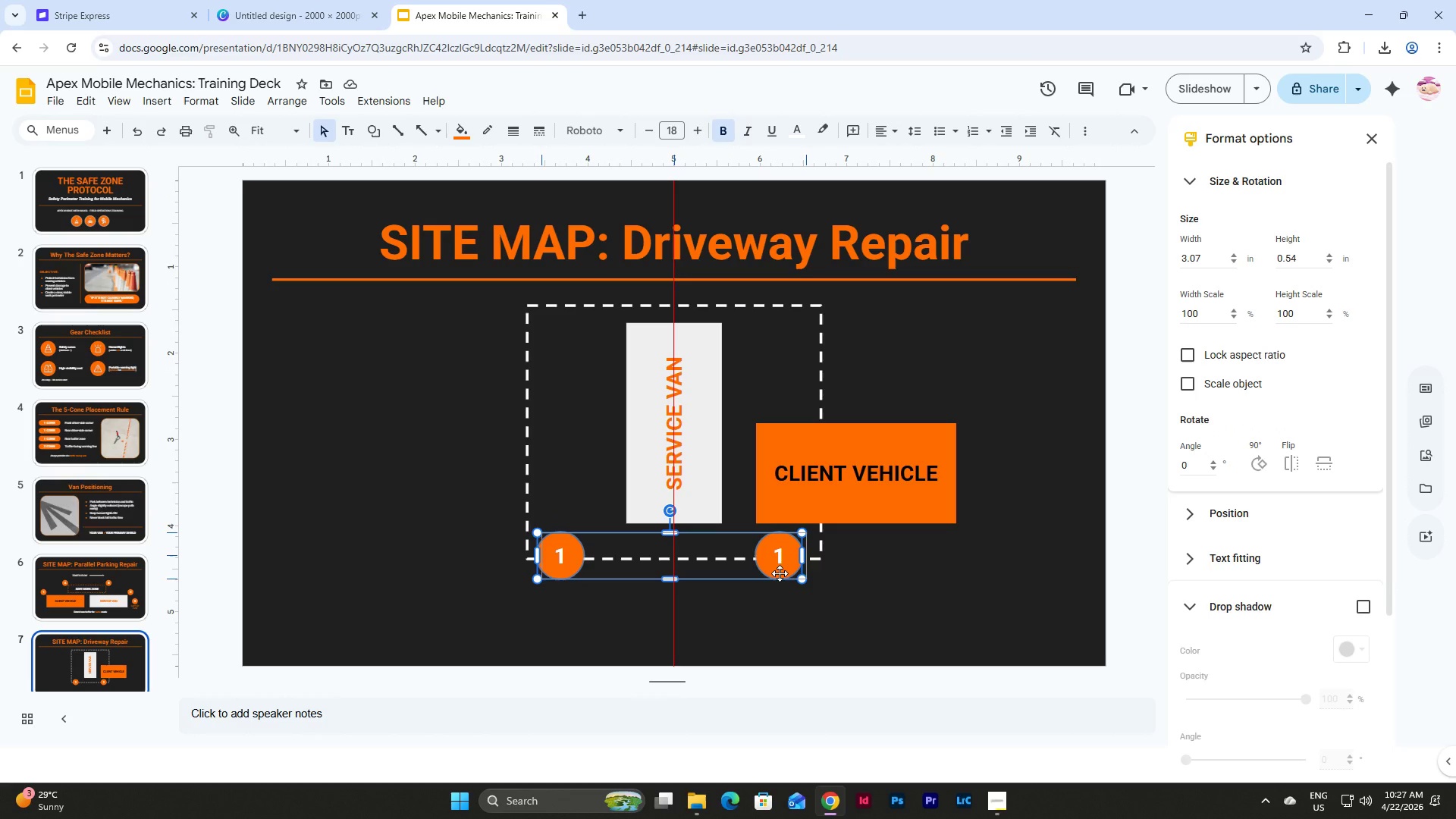 
left_click([780, 619])
 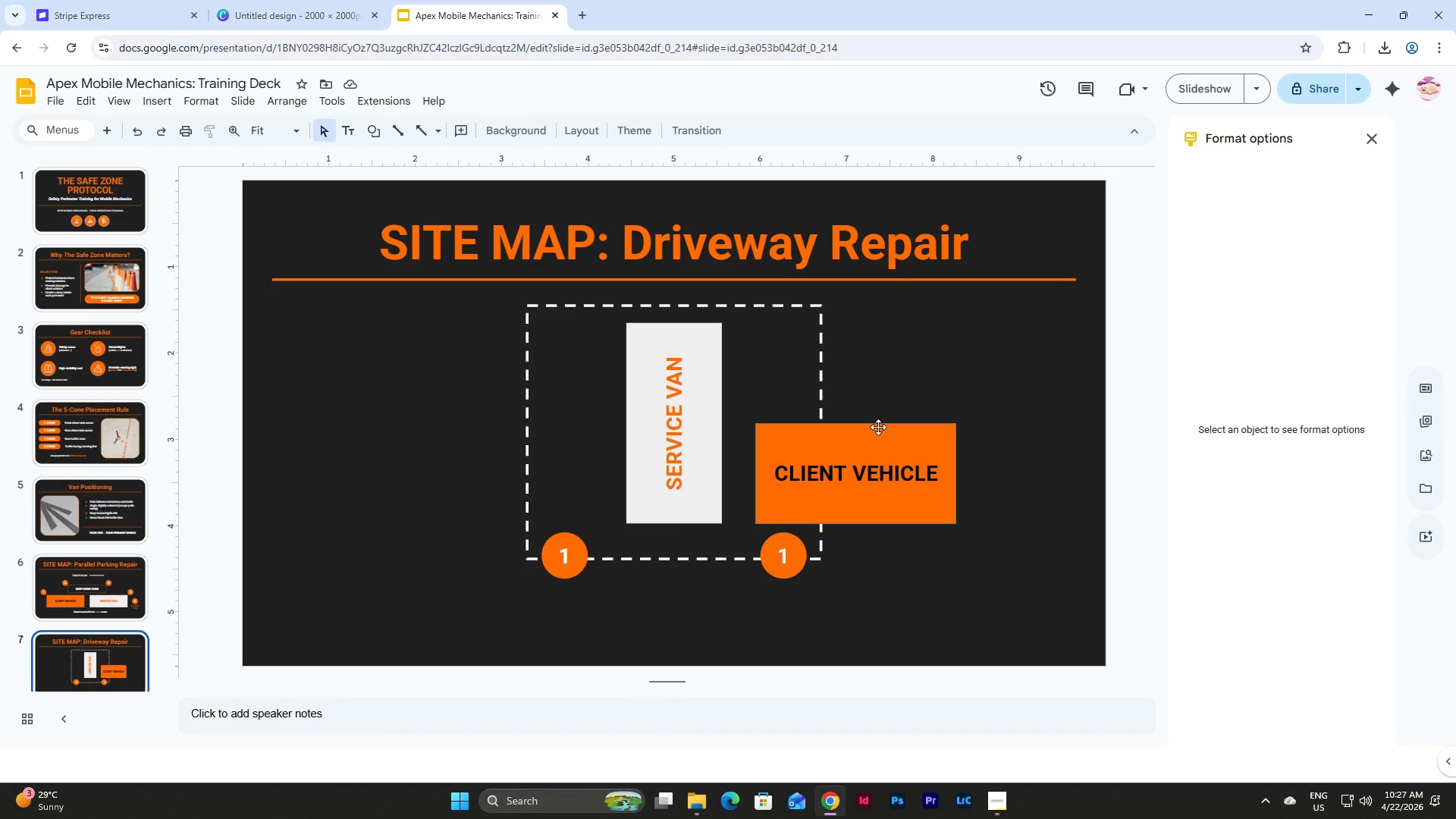 
wait(26.36)
 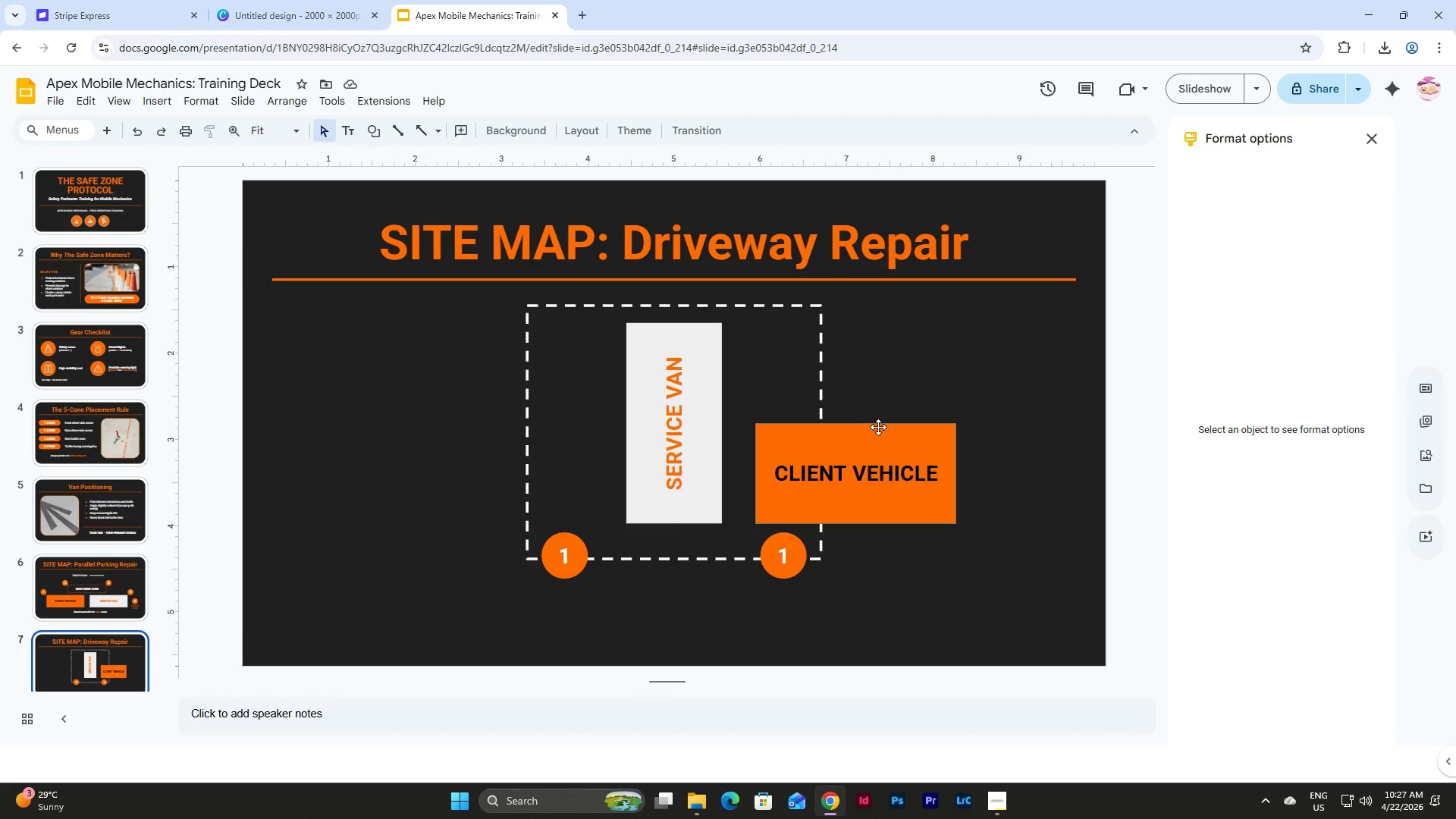 
left_click([100, 592])
 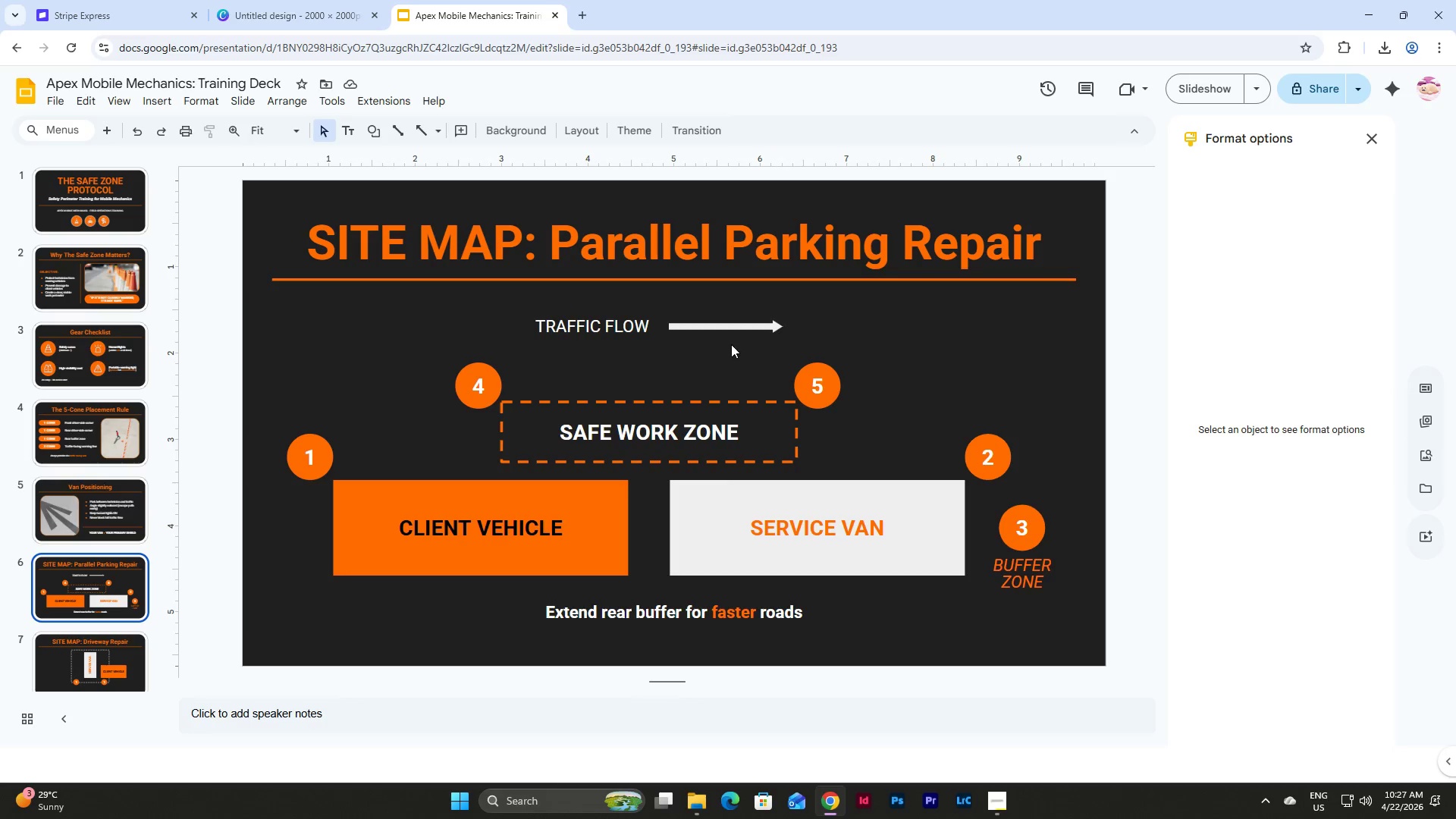 
wait(19.14)
 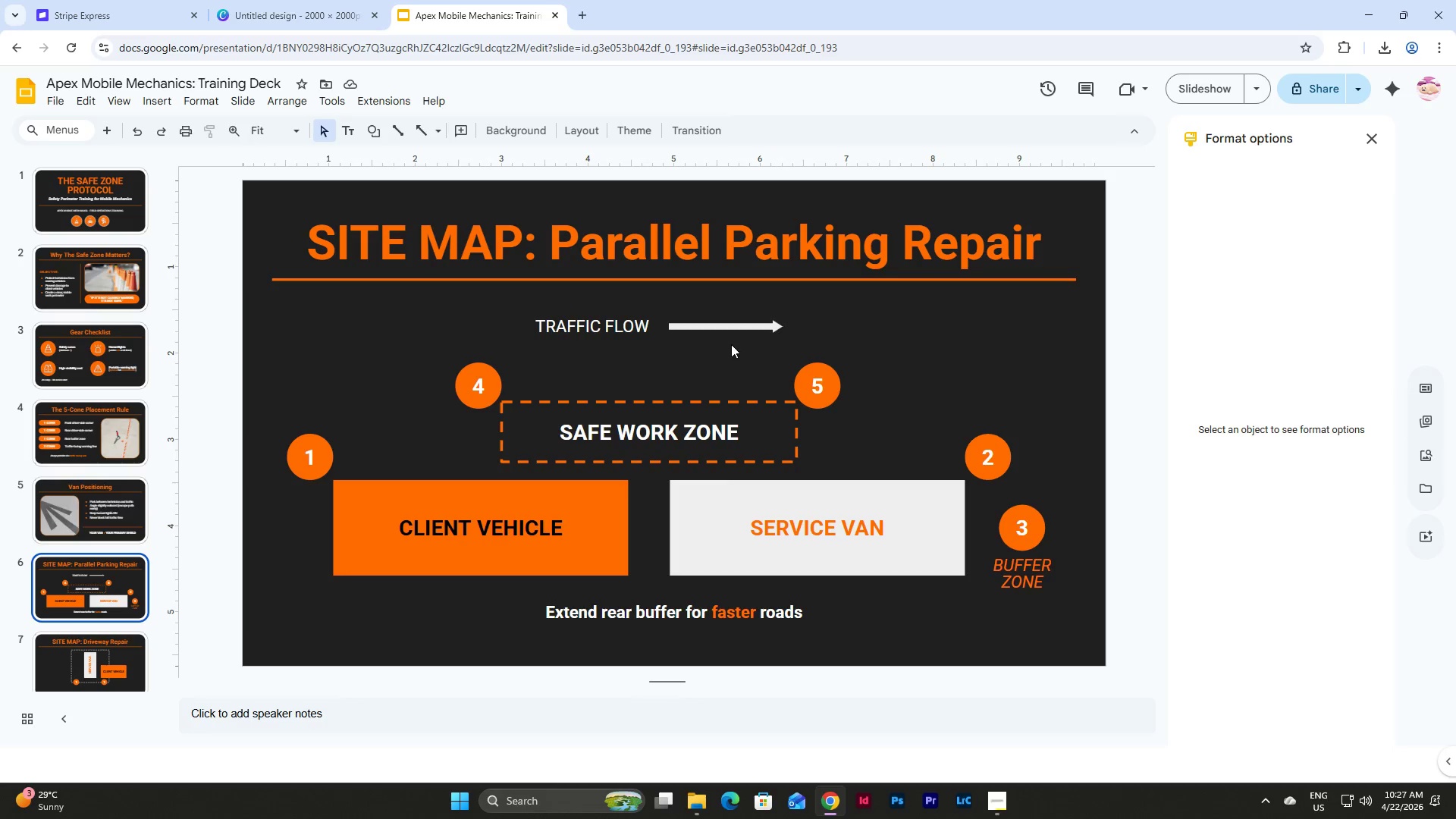 
left_click([518, 535])
 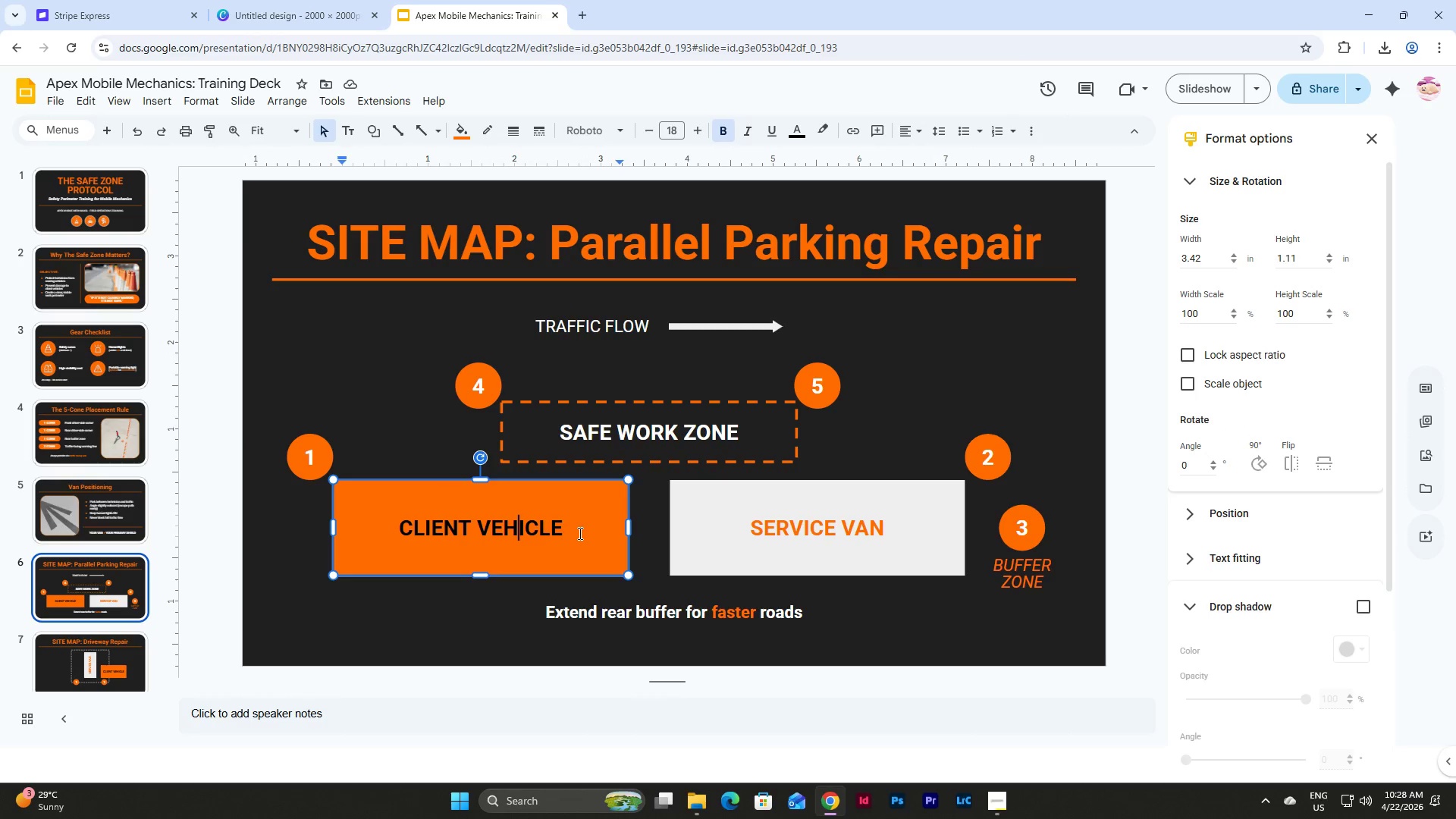 
left_click([579, 533])
 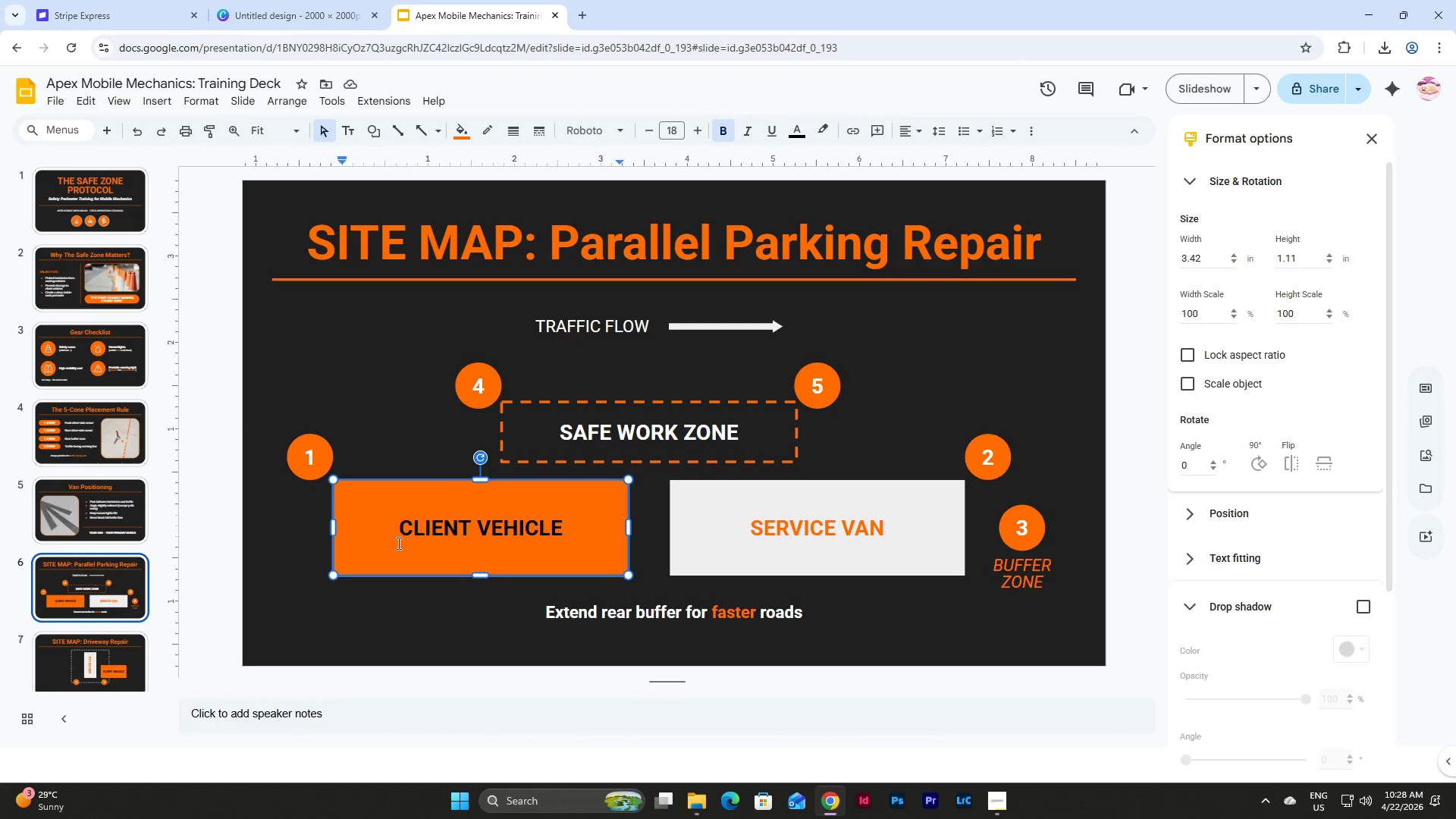 
left_click_drag(start_coordinate=[389, 527], to_coordinate=[565, 528])
 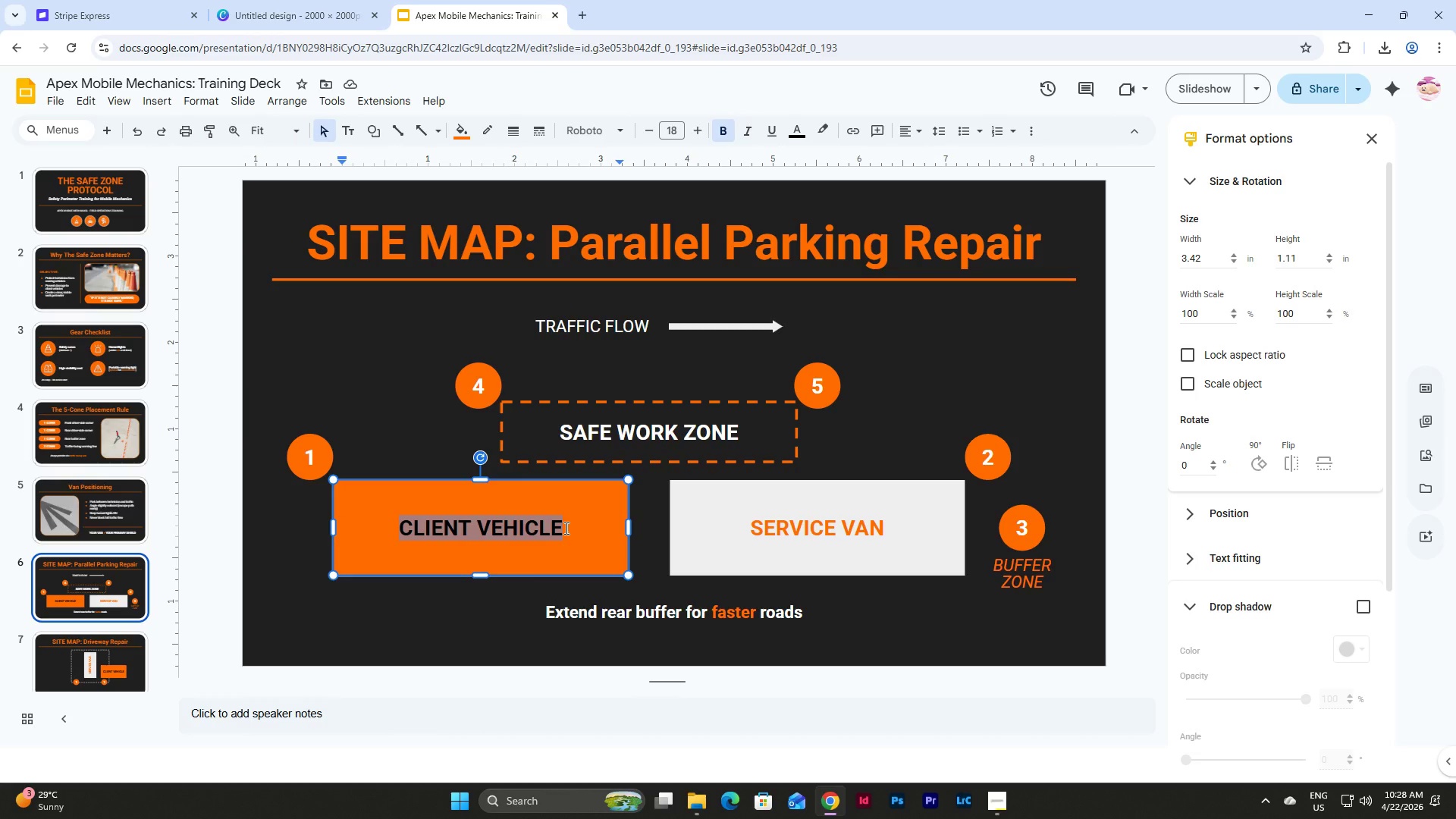 
type(SERVICE VAN)
 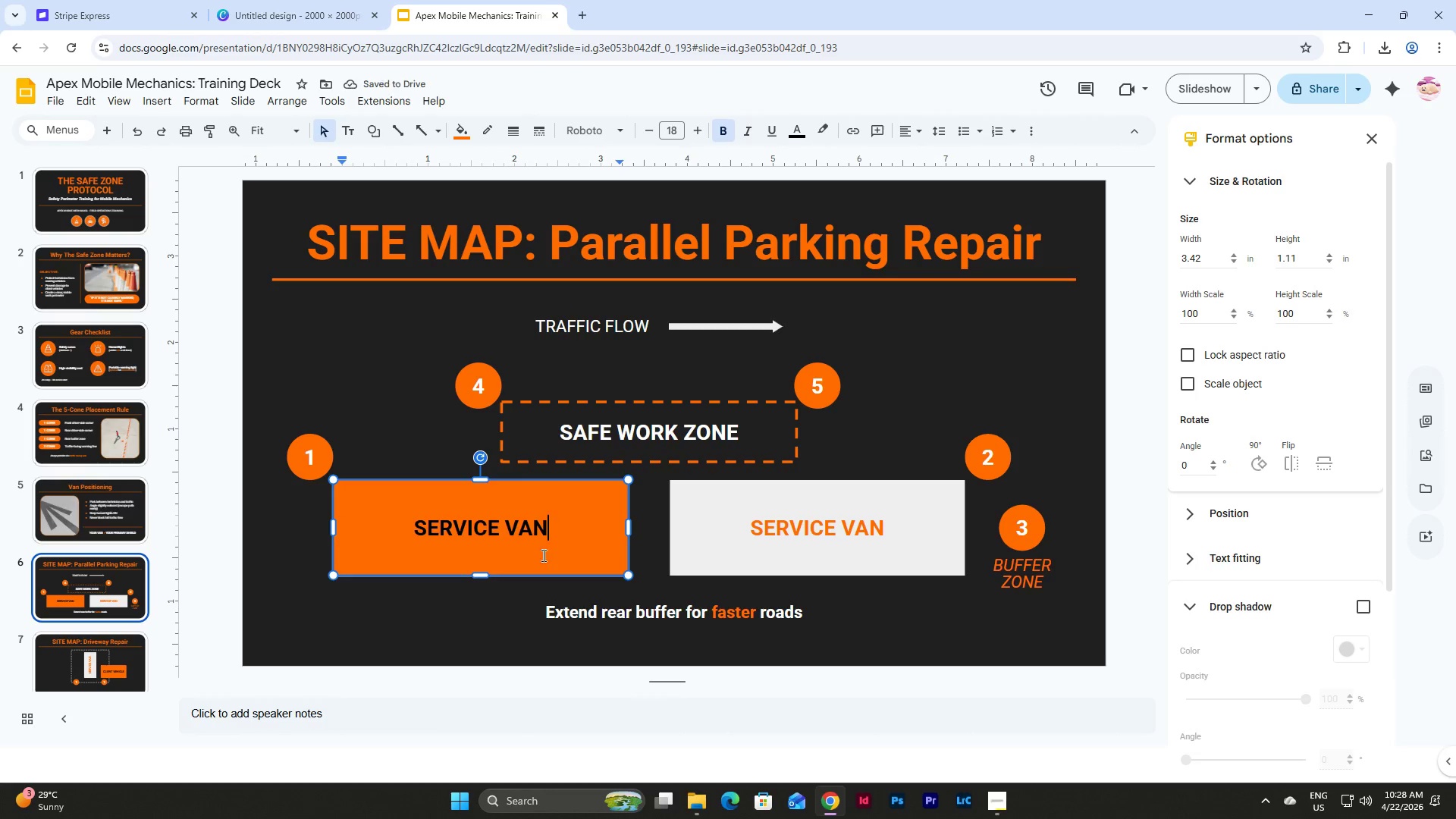 
left_click_drag(start_coordinate=[413, 522], to_coordinate=[546, 525])
 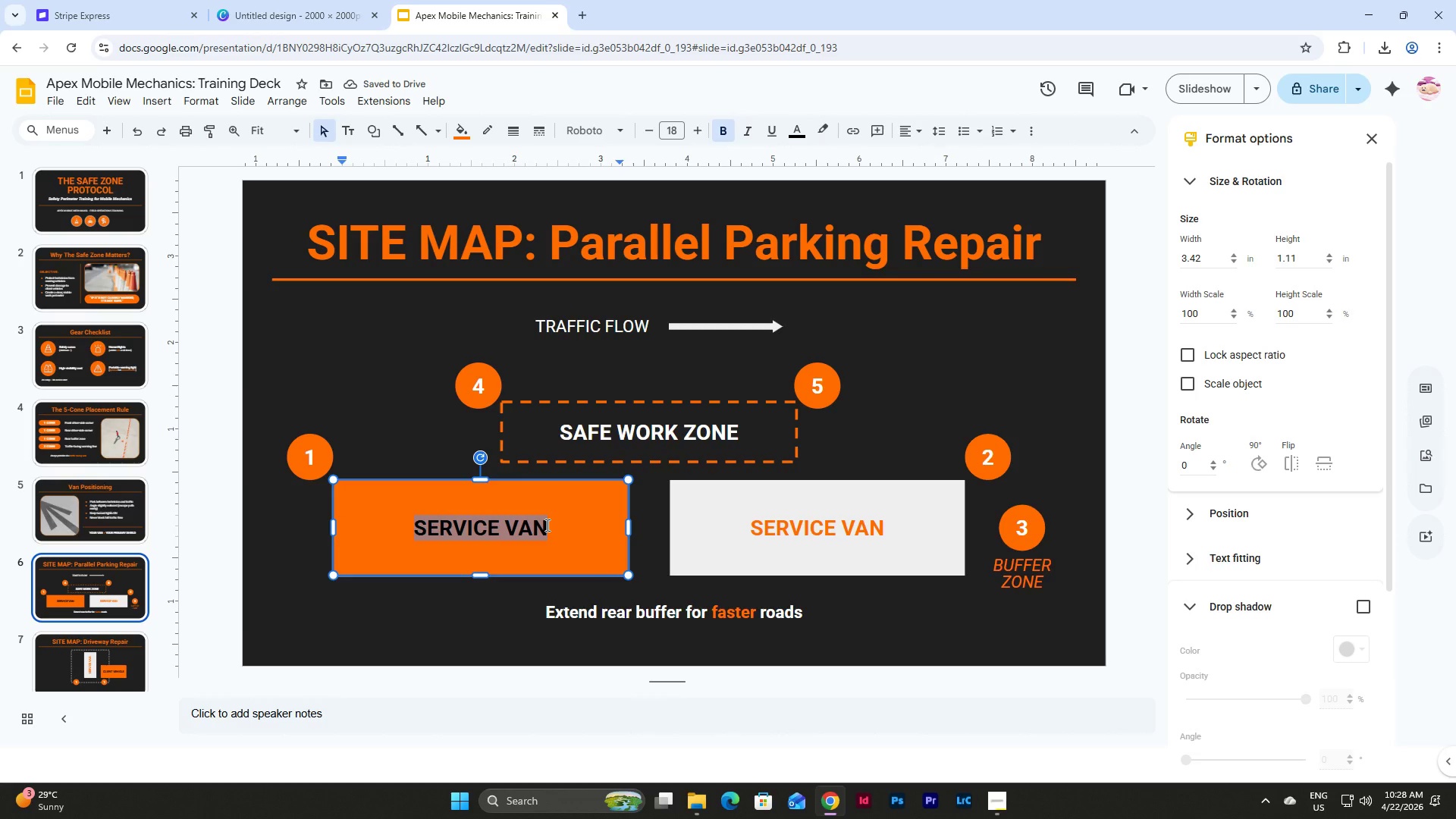 
type(APEX MOBILE MECHANICS)
 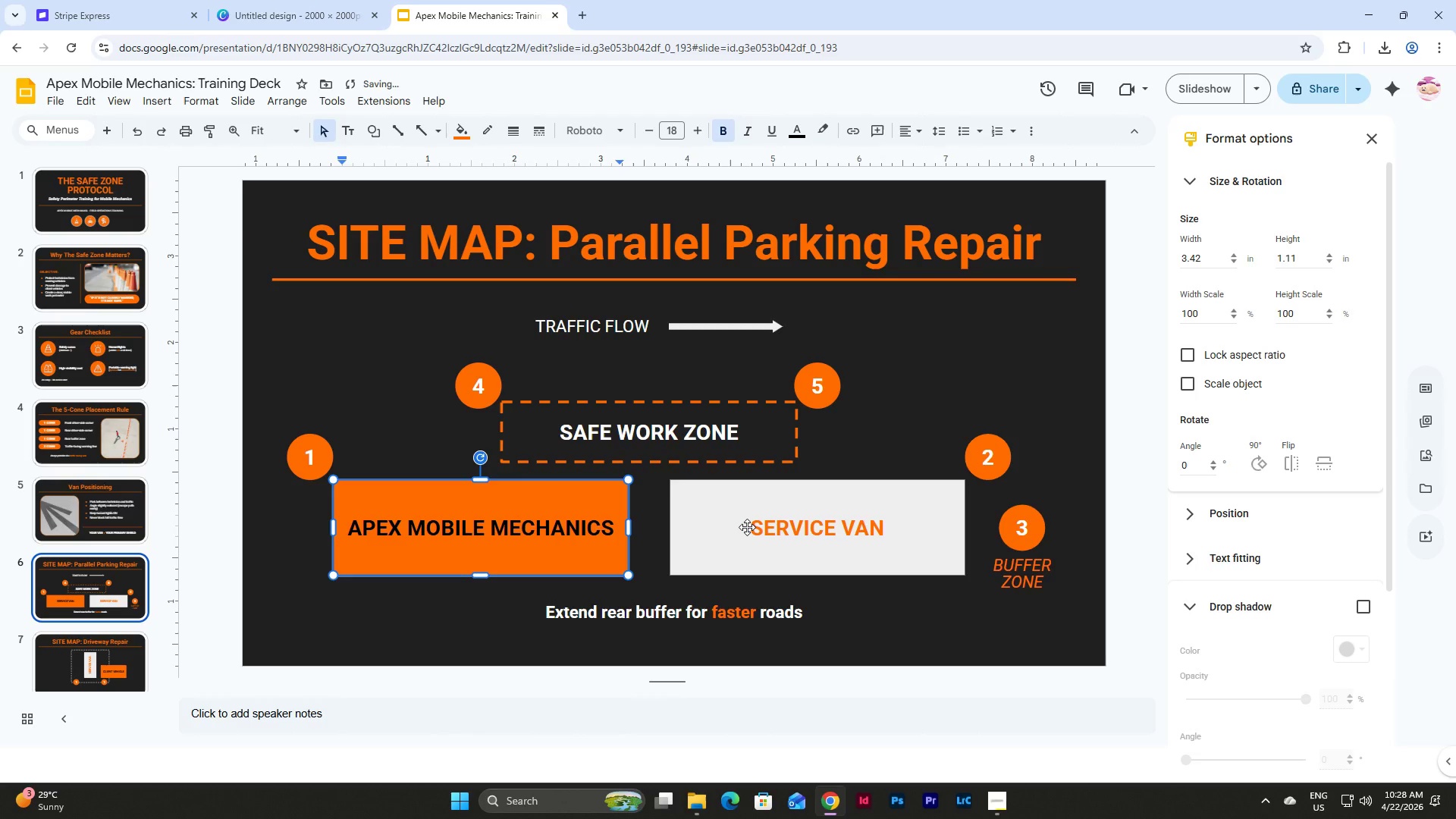 
left_click([754, 527])
 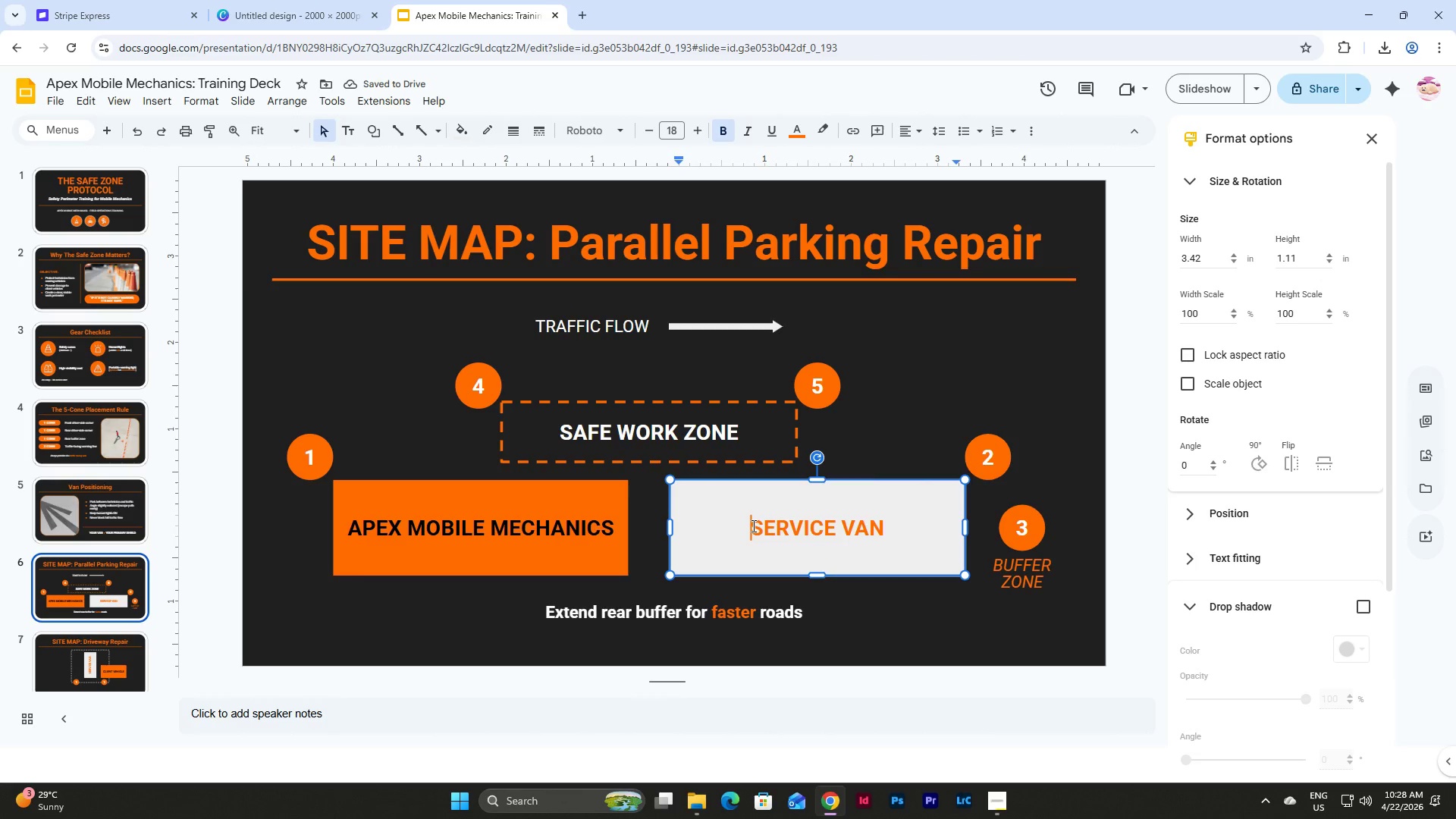 
left_click_drag(start_coordinate=[752, 526], to_coordinate=[885, 531])
 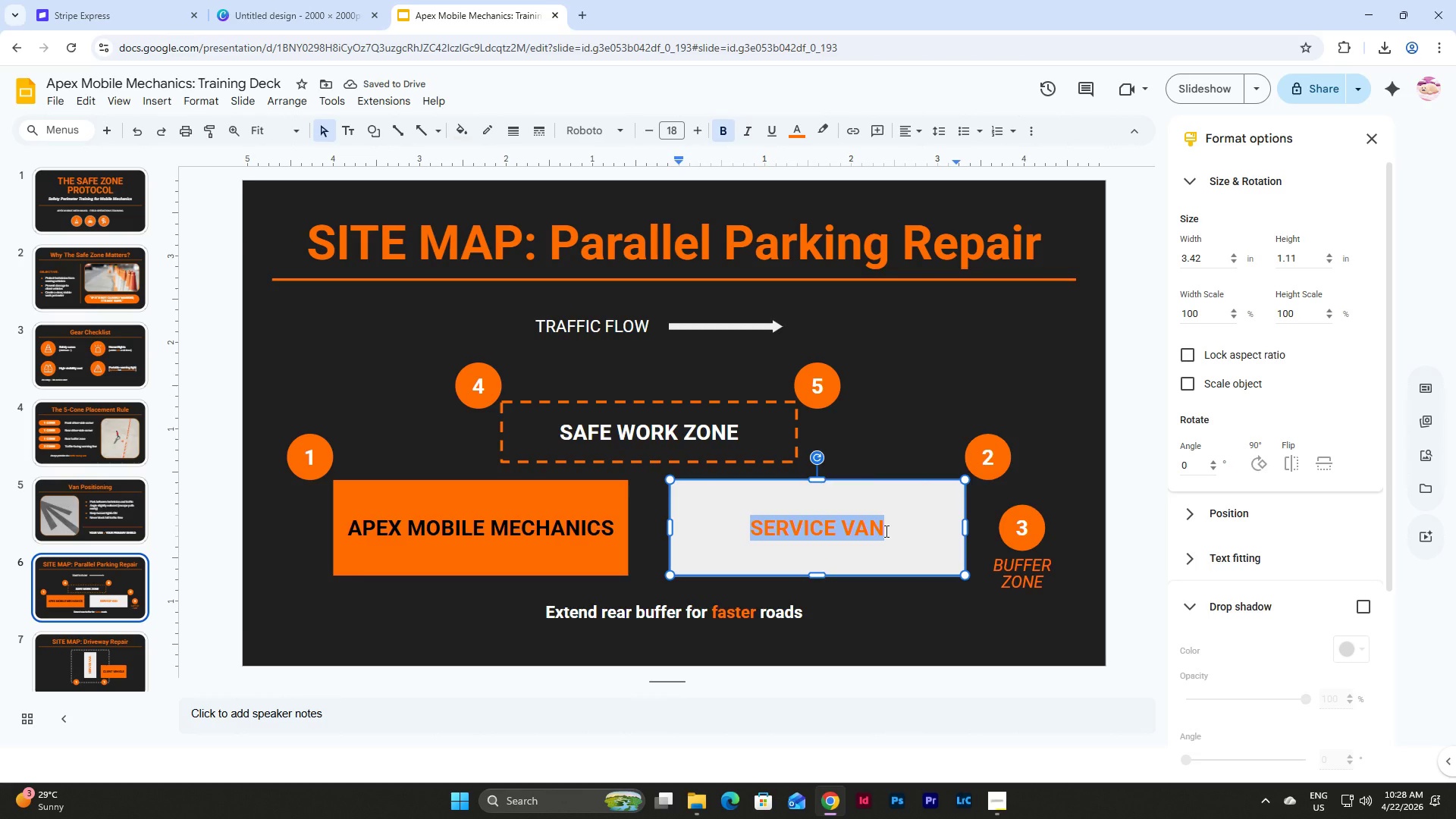 
type(CLIENT VEHICLE)
 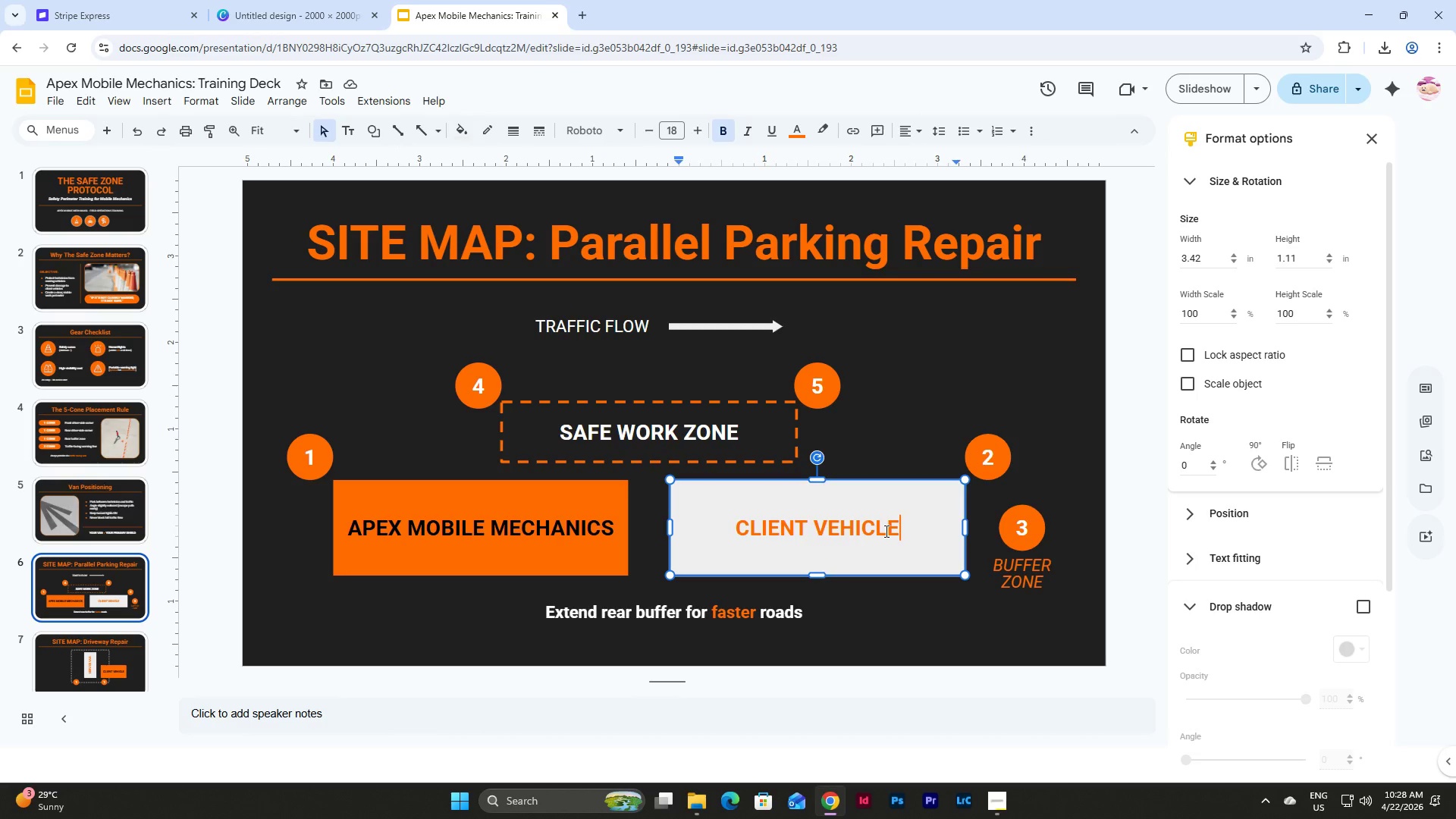 
wait(14.41)
 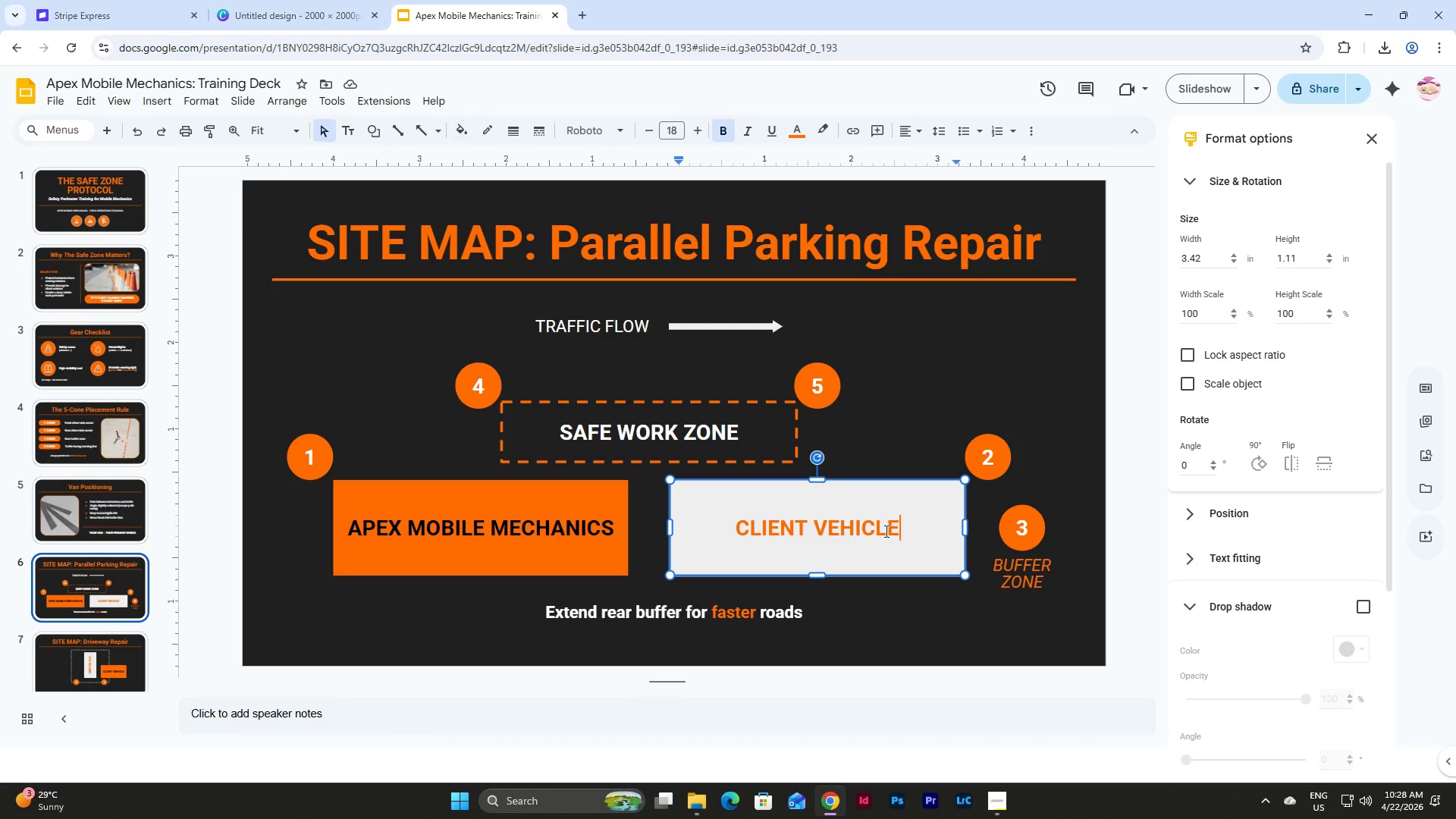 
left_click([108, 593])
 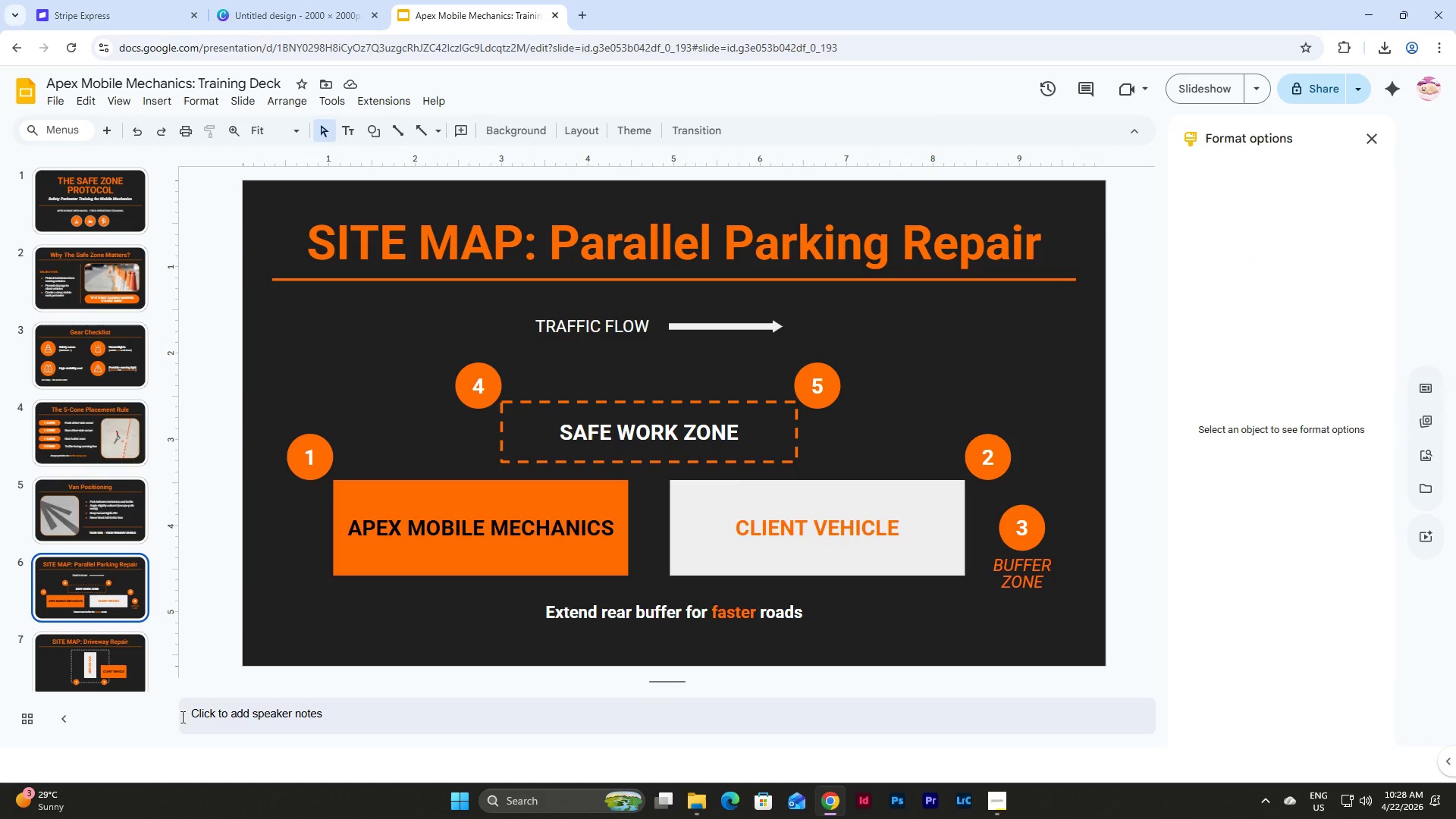 
left_click([102, 669])
 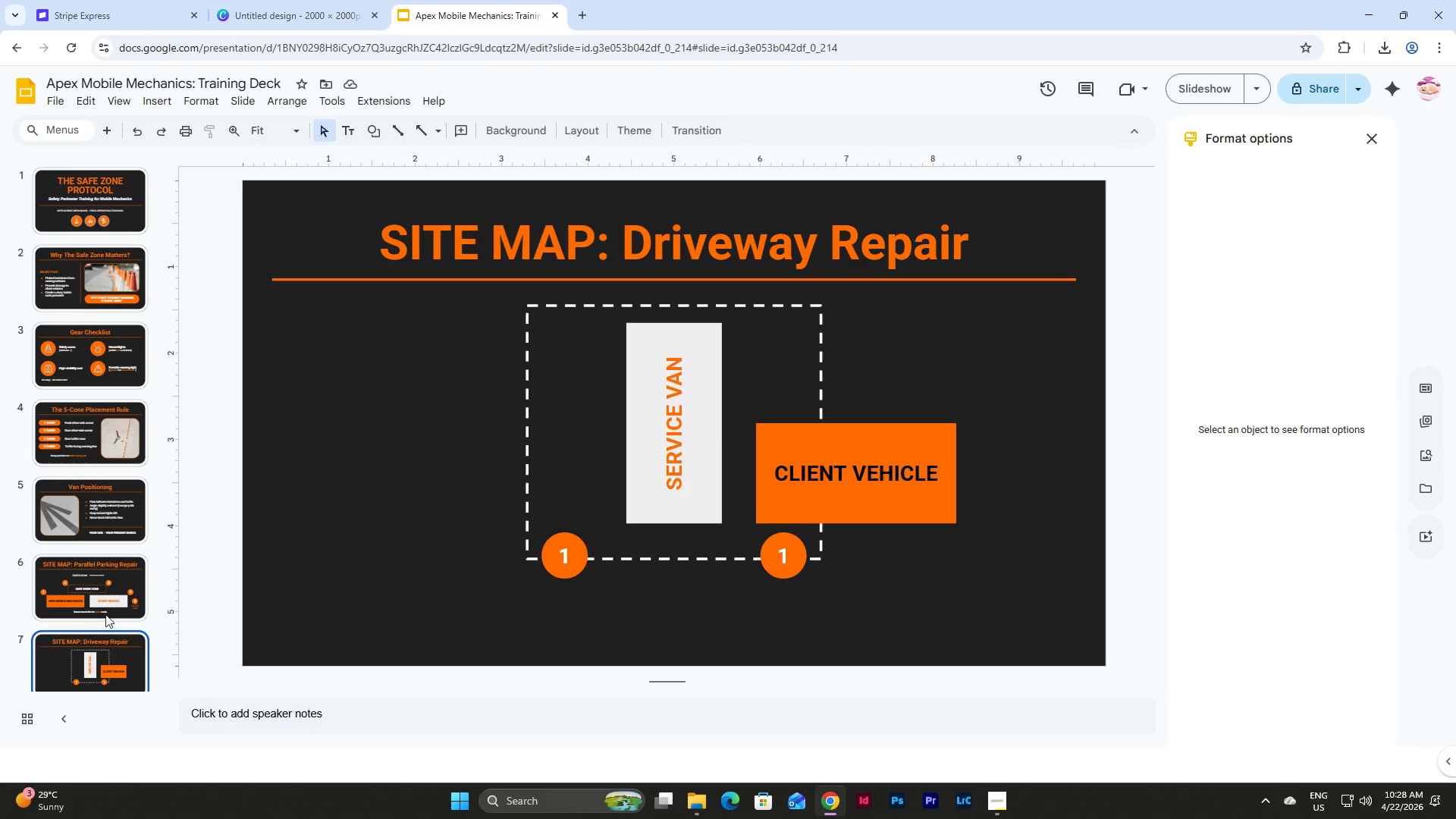 
left_click([105, 608])
 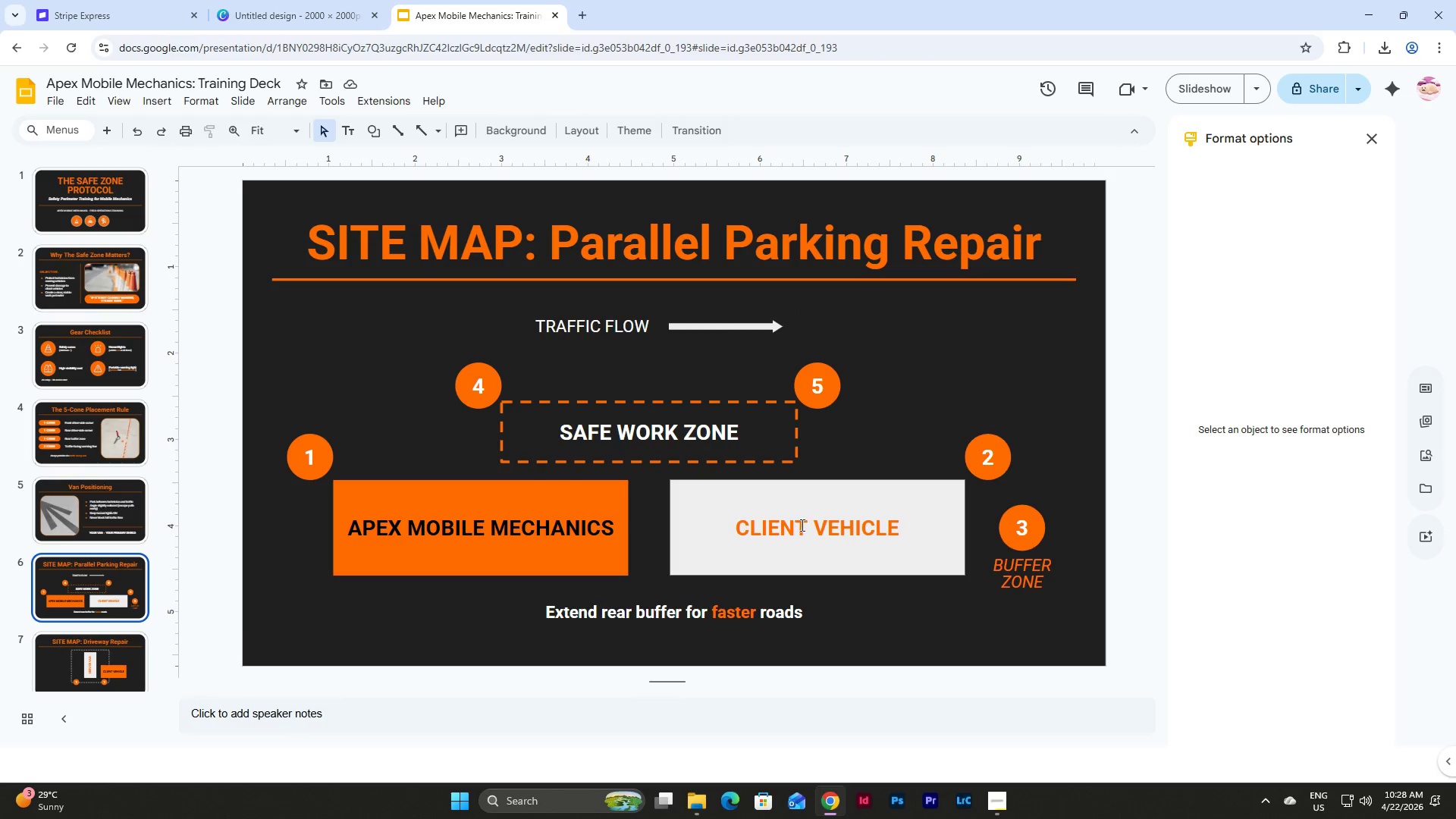 
left_click([804, 526])
 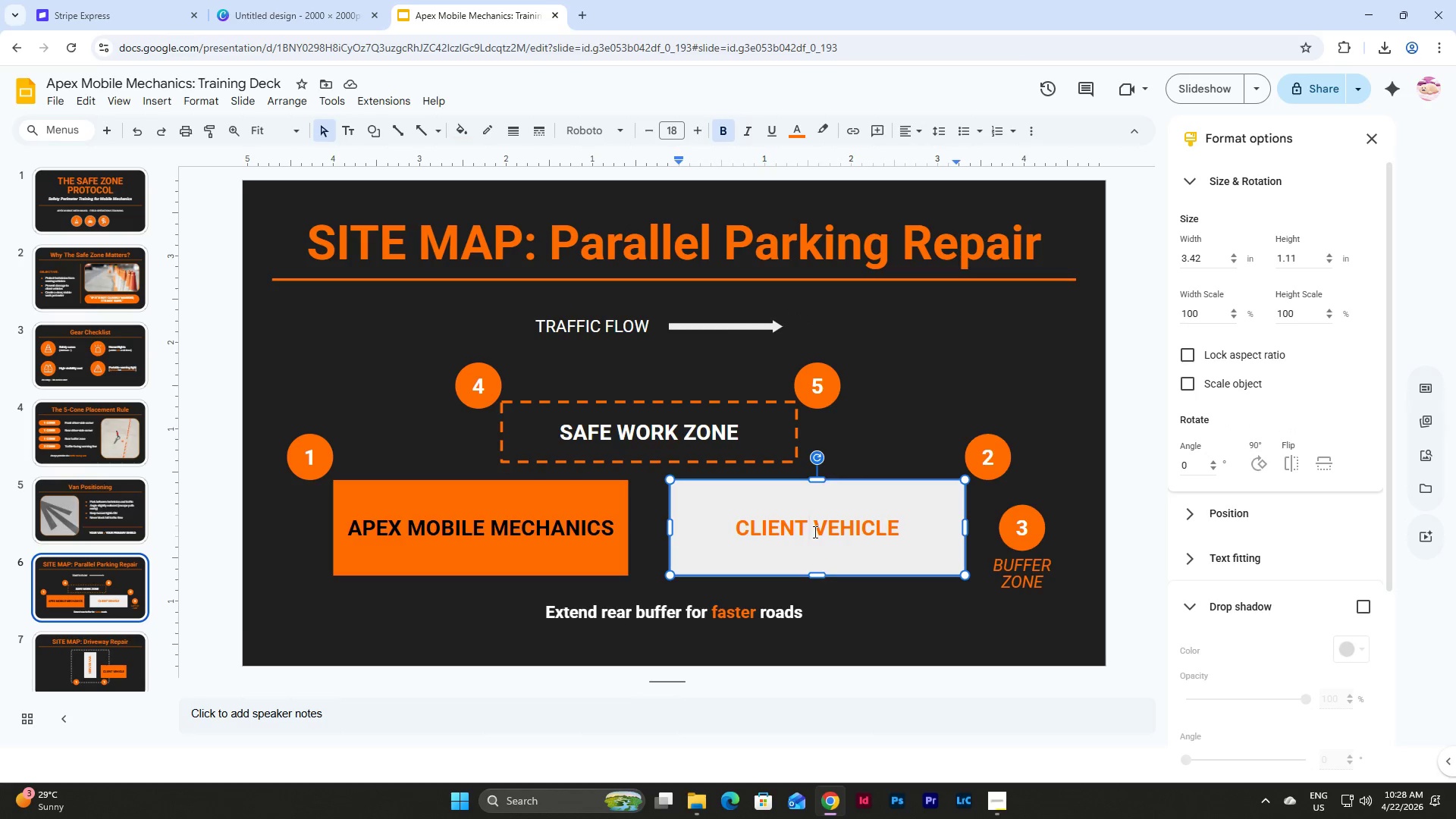 
key(Quote)
 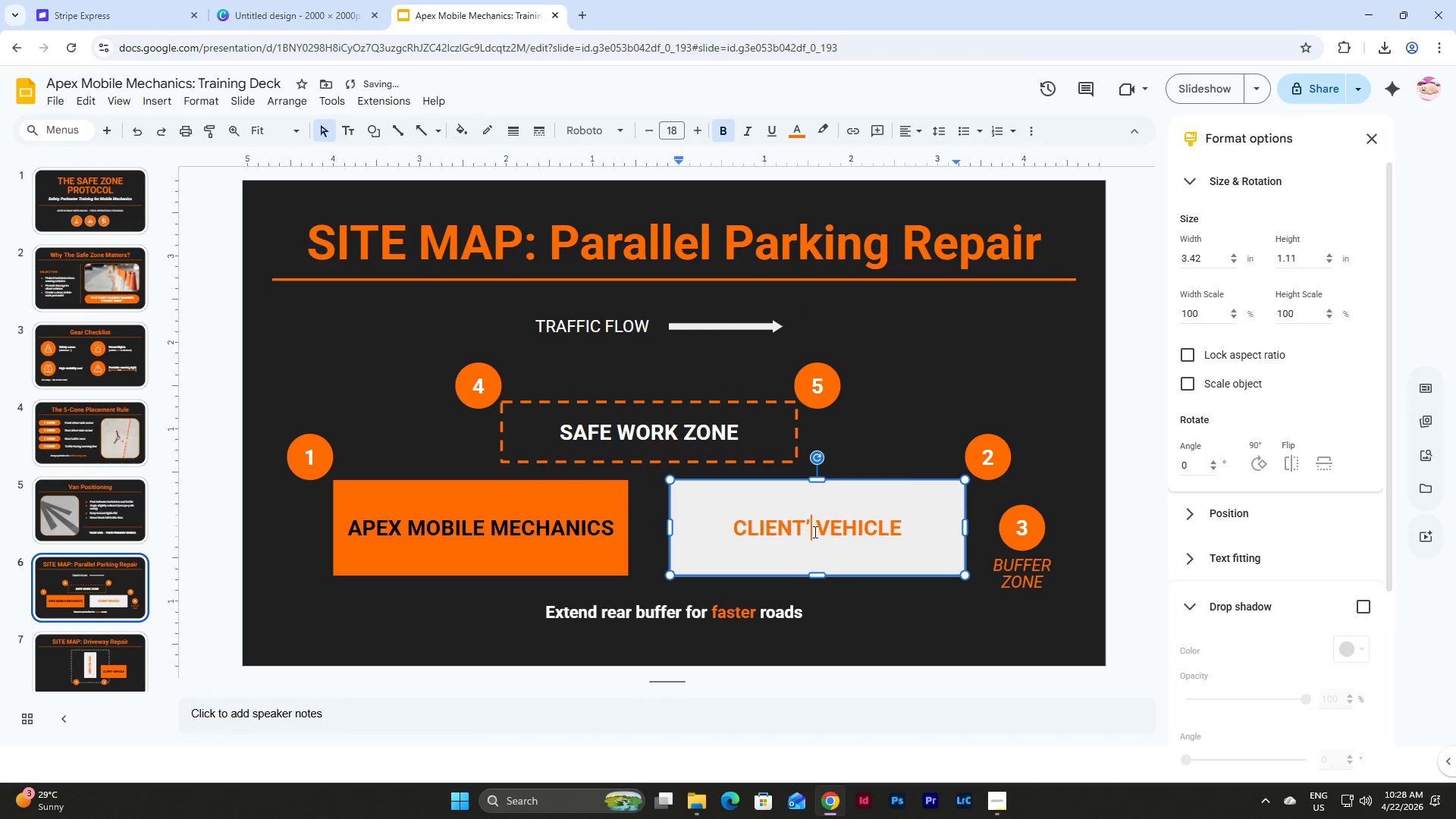 
key(Shift+S)
 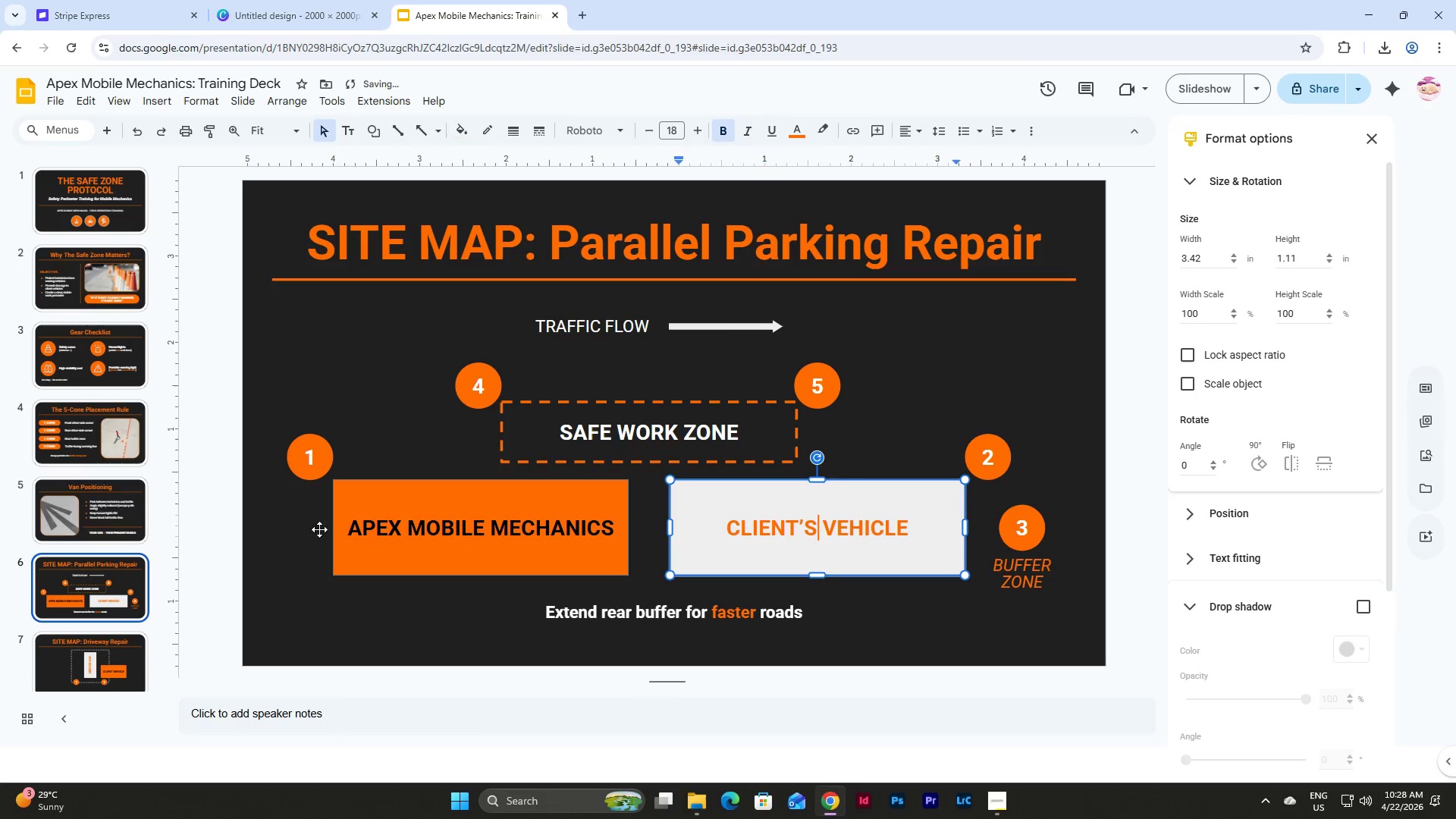 
scroll: coordinate [123, 526], scroll_direction: down, amount: 1.0
 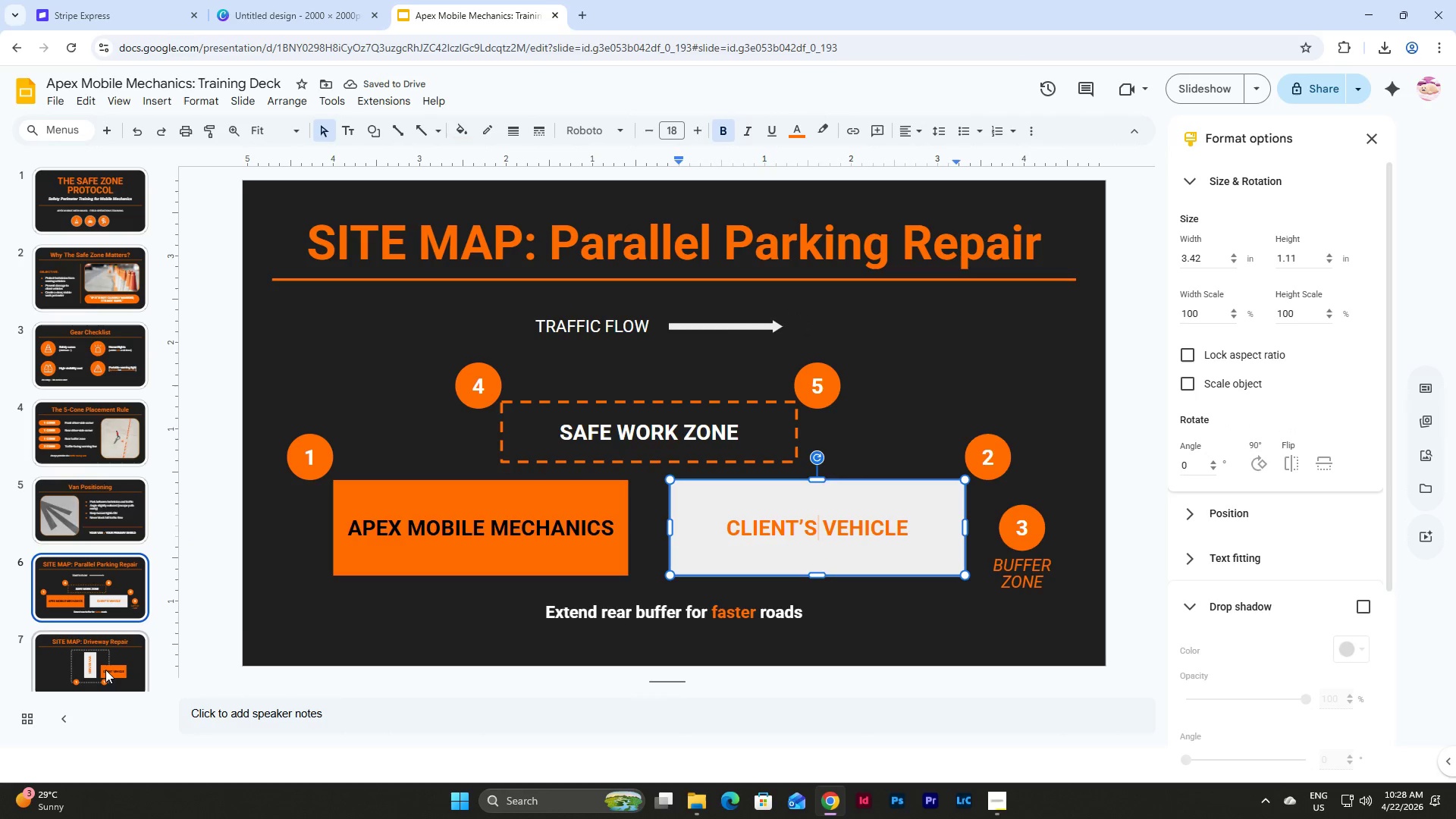 
left_click([105, 670])
 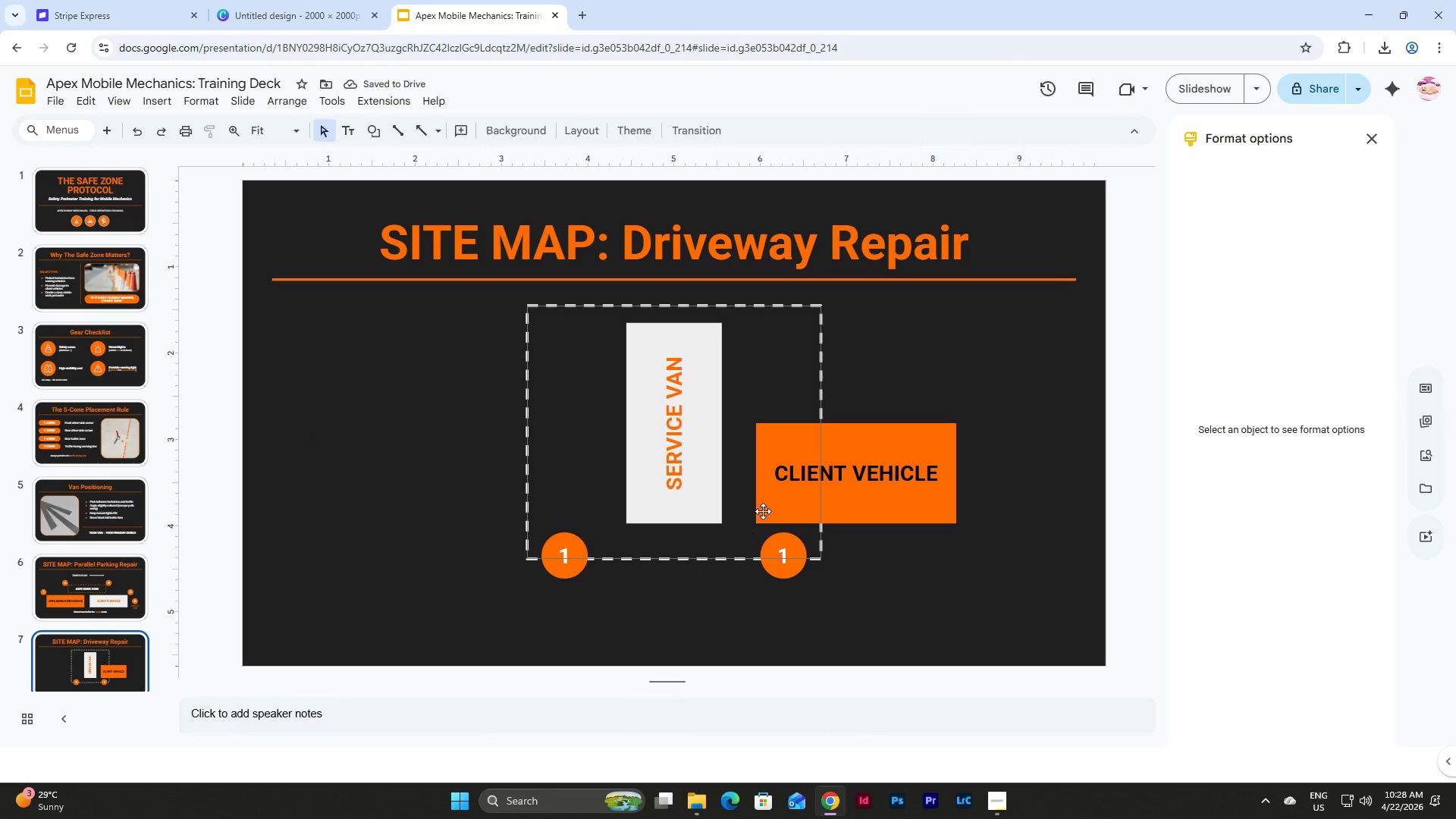 
left_click([792, 476])
 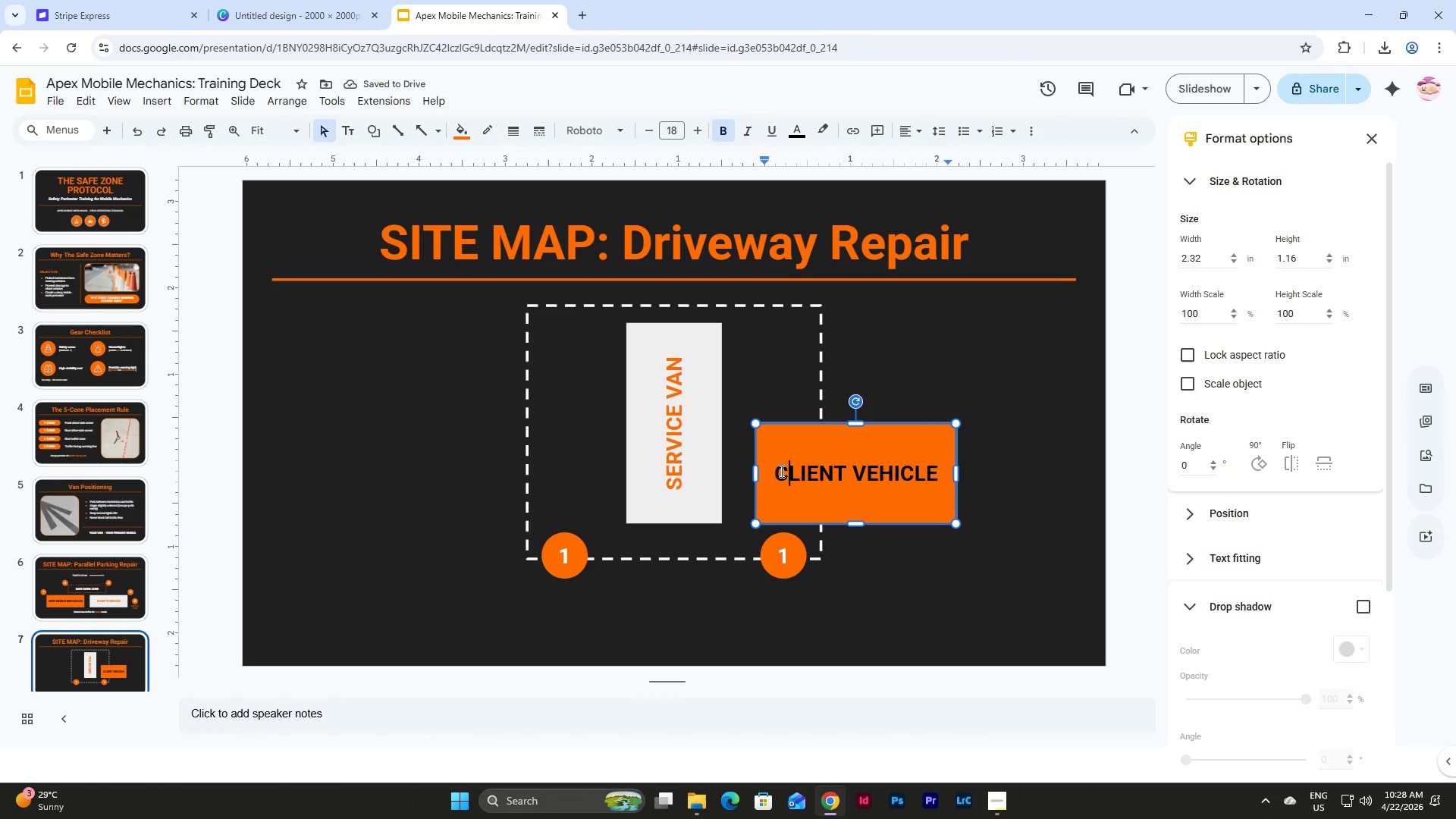 
left_click_drag(start_coordinate=[780, 471], to_coordinate=[944, 475])
 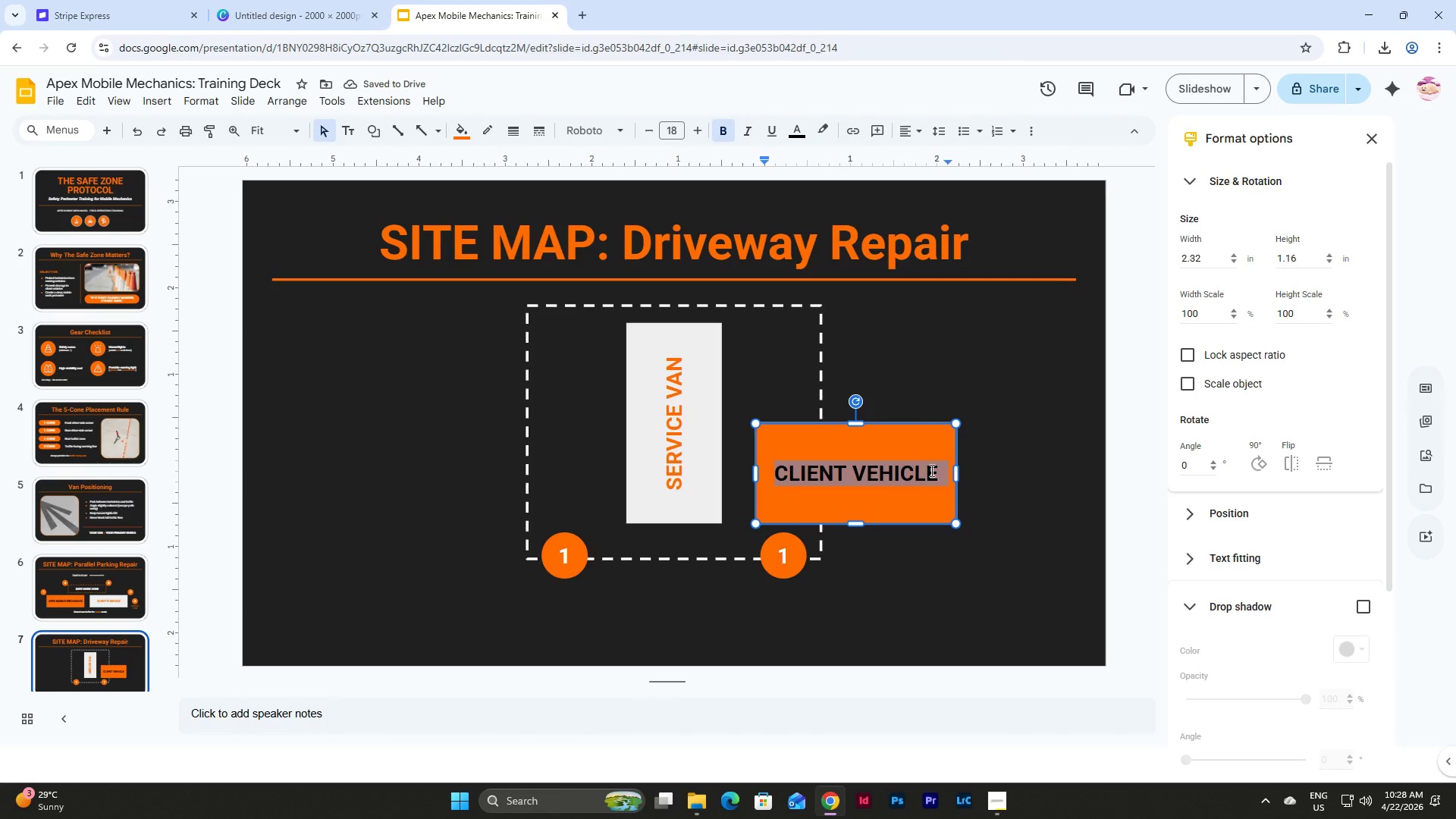 
left_click([930, 470])
 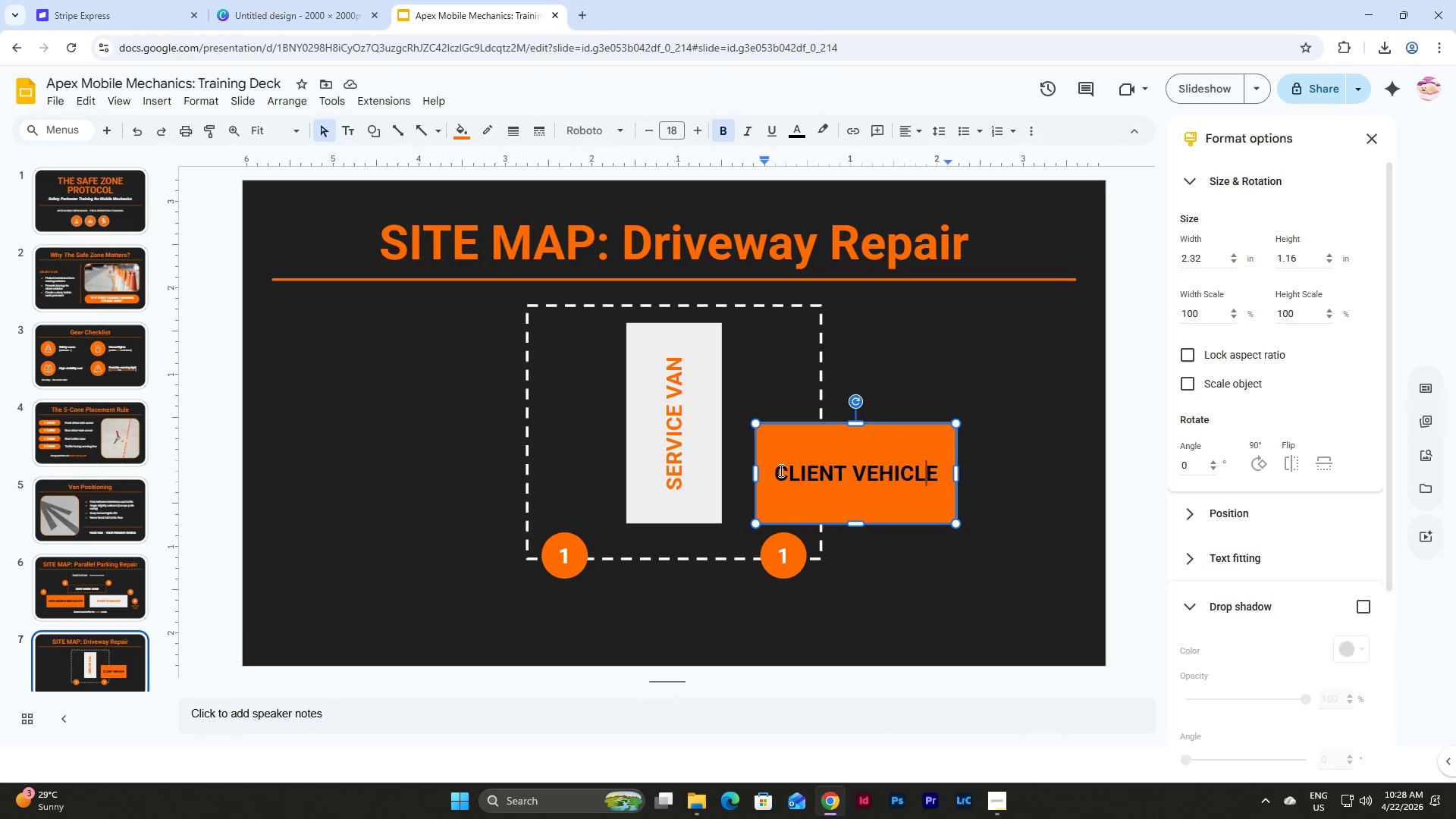 
left_click_drag(start_coordinate=[780, 470], to_coordinate=[937, 471])
 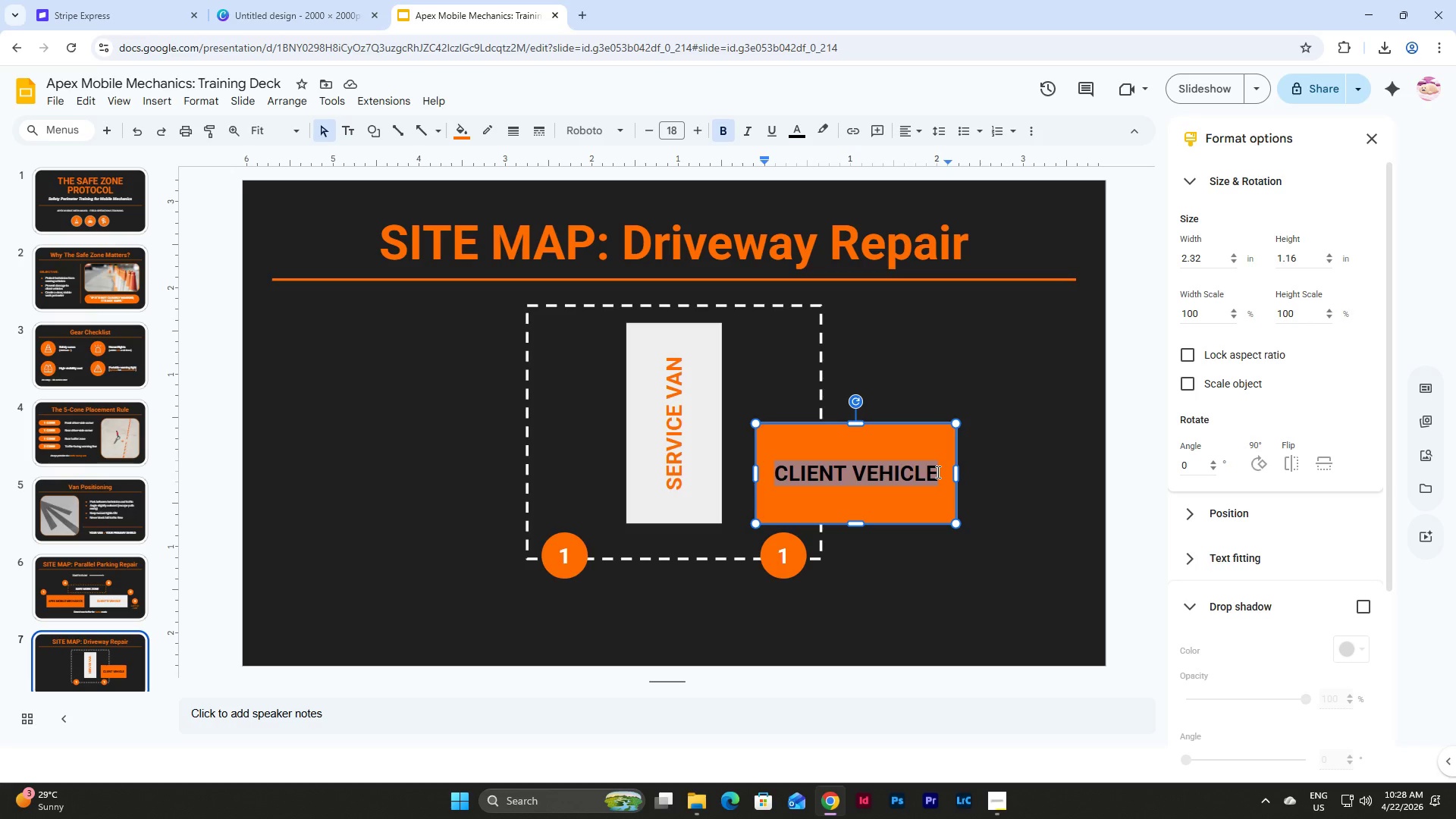 
type(APEX MOBILE MECHANICS)
 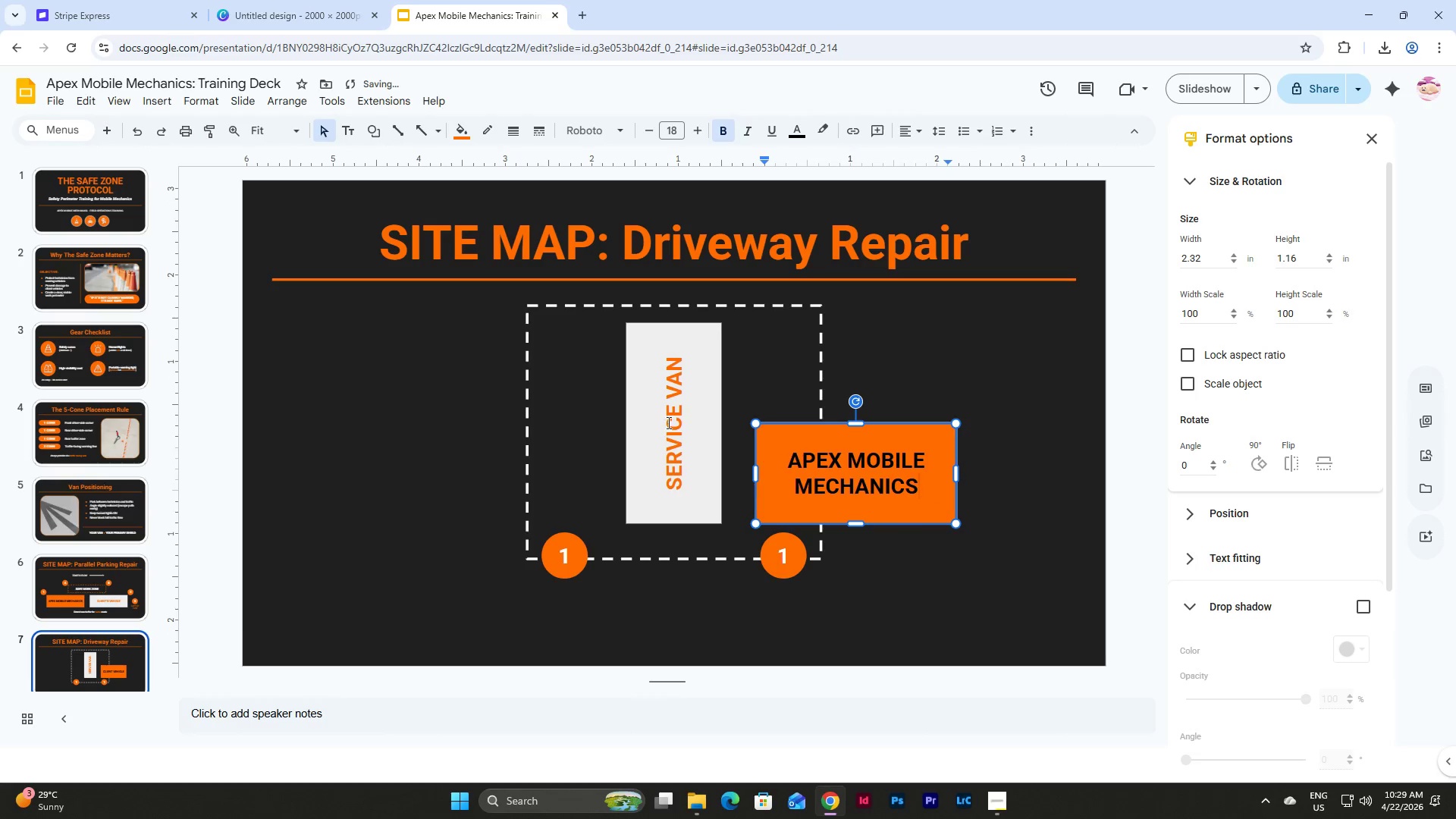 
left_click([673, 422])
 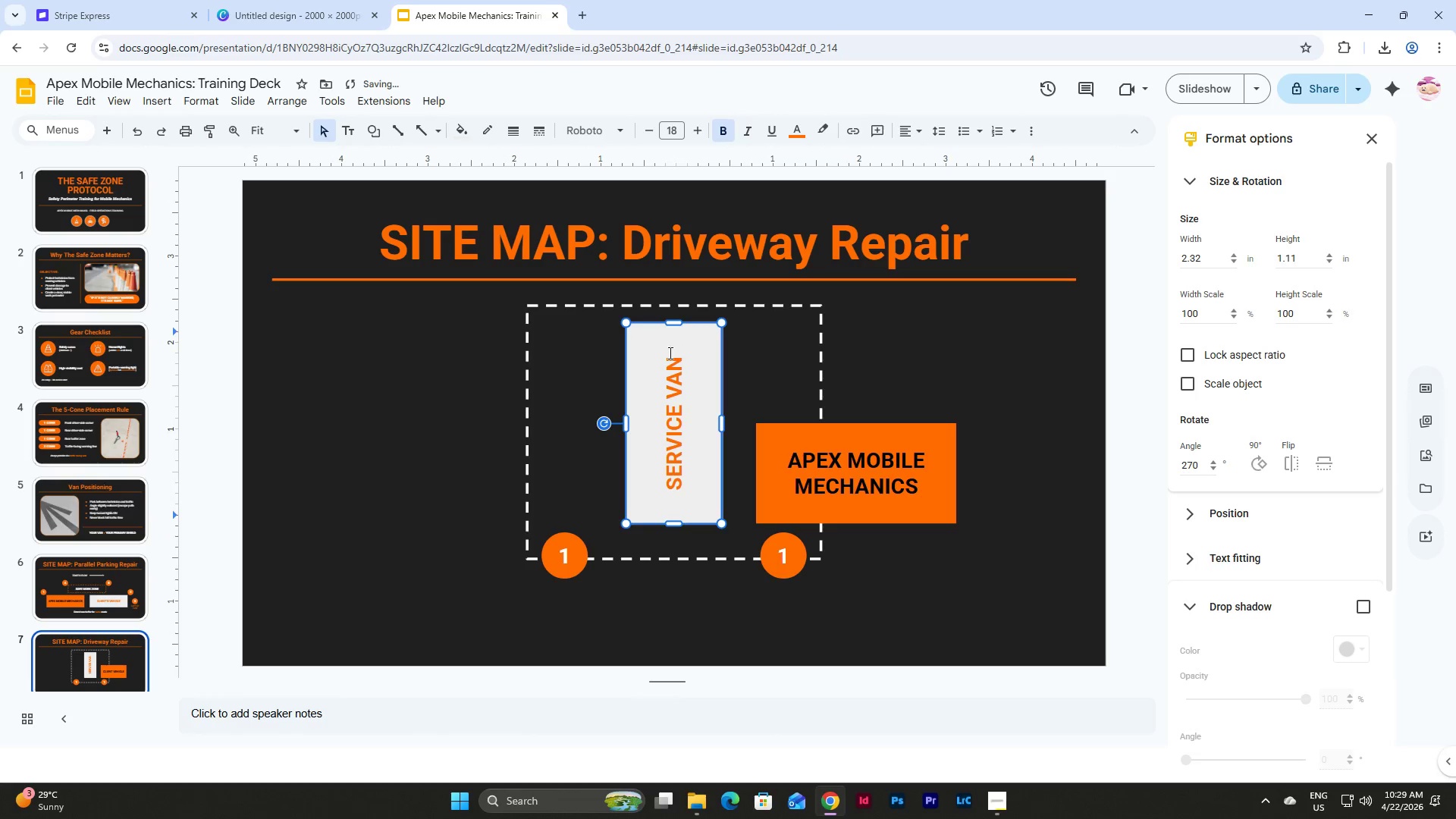 
left_click_drag(start_coordinate=[667, 357], to_coordinate=[676, 488])
 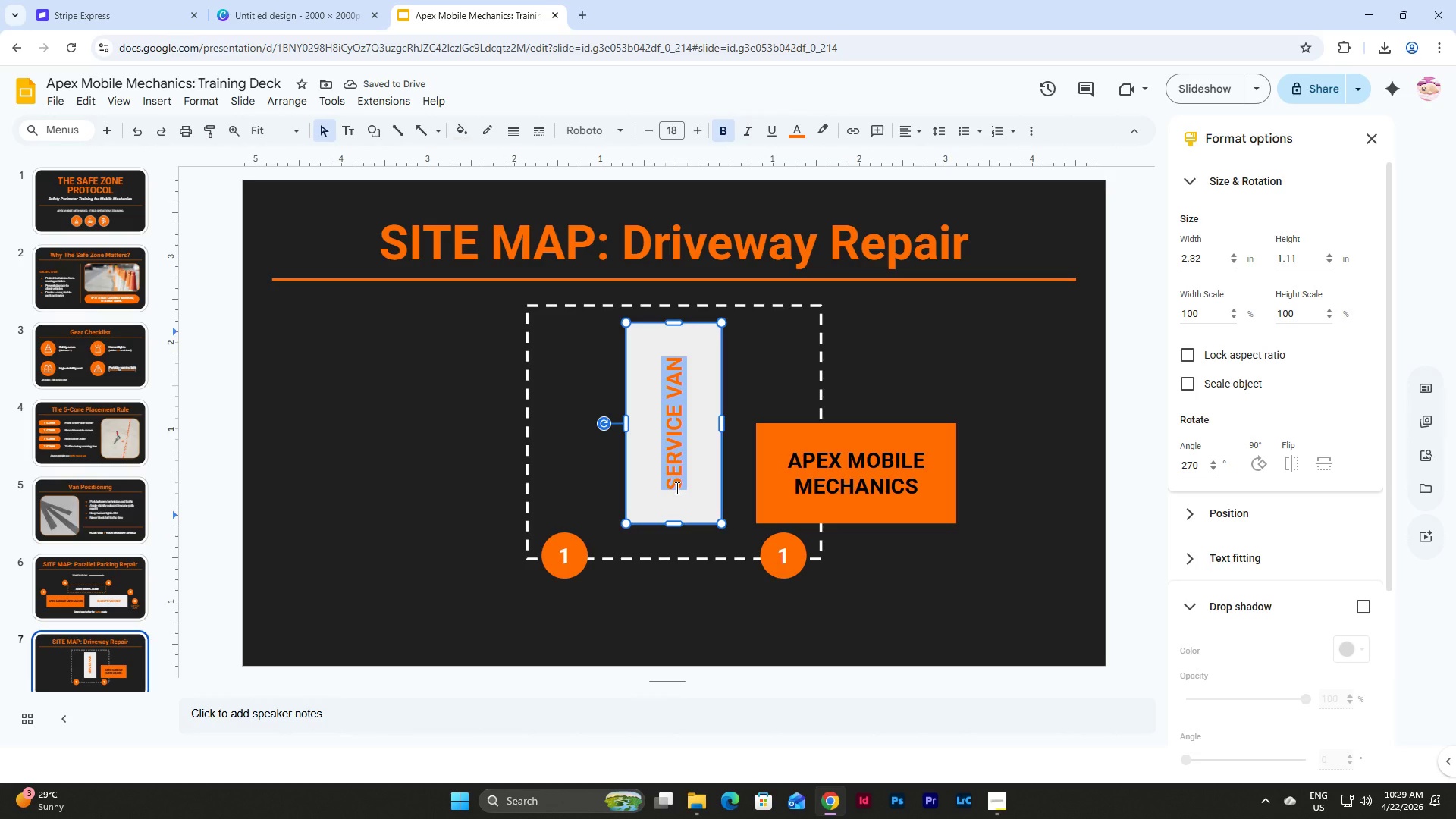 
type(CLIENT'S VEIC)
key(Backspace)
key(Backspace)
type(HICLE)
 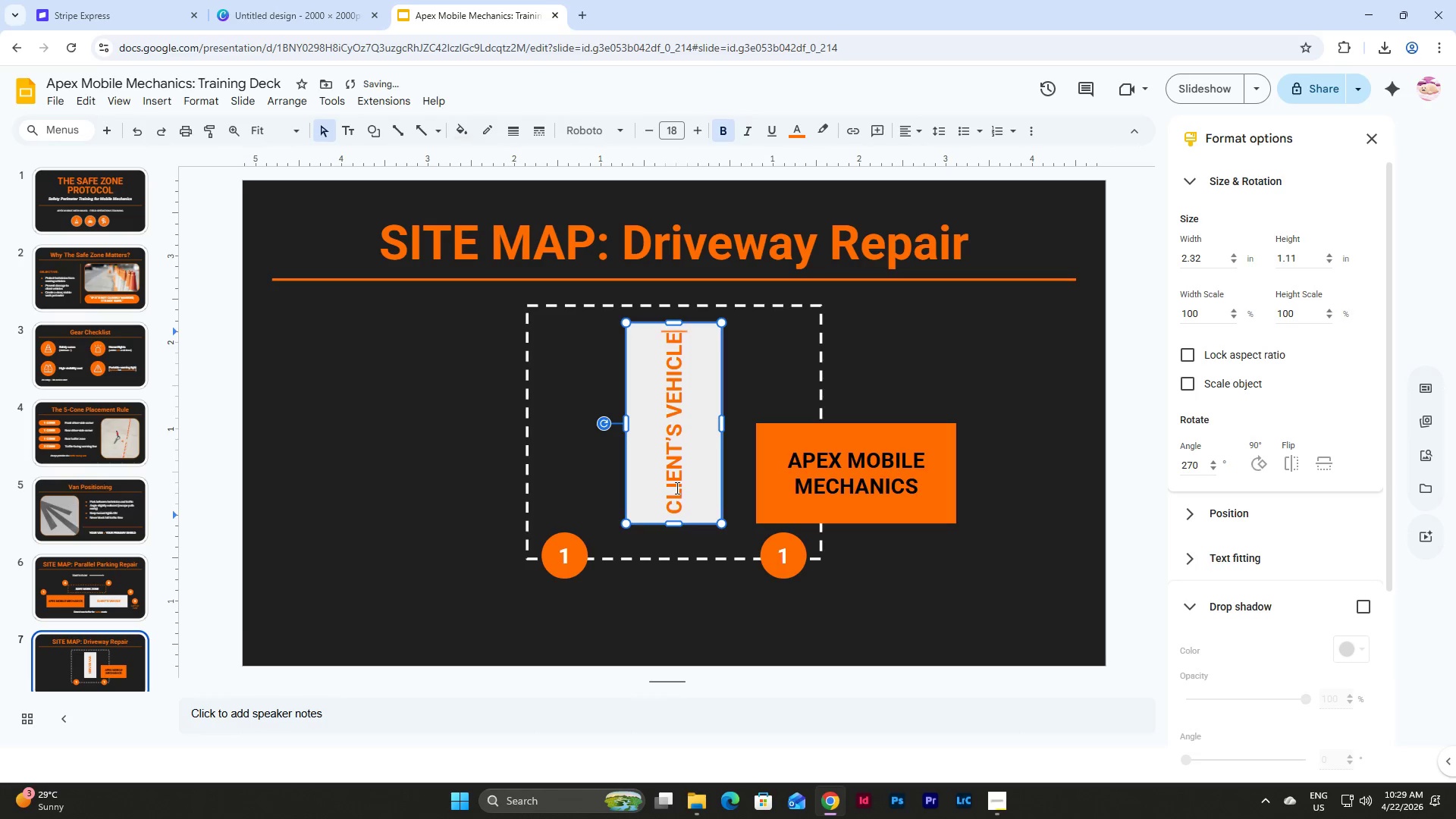 
left_click([673, 423])
 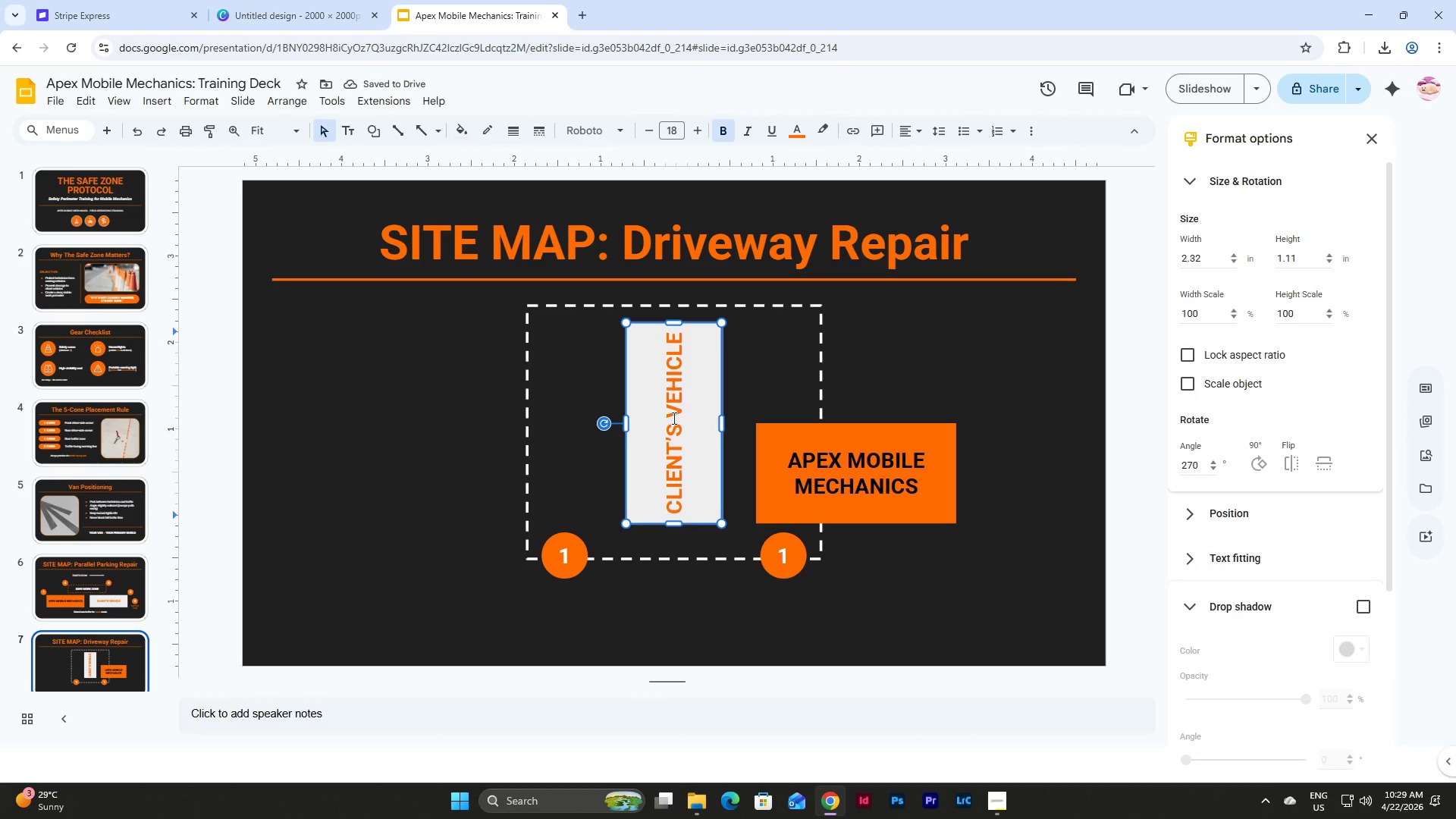 
left_click([673, 418])
 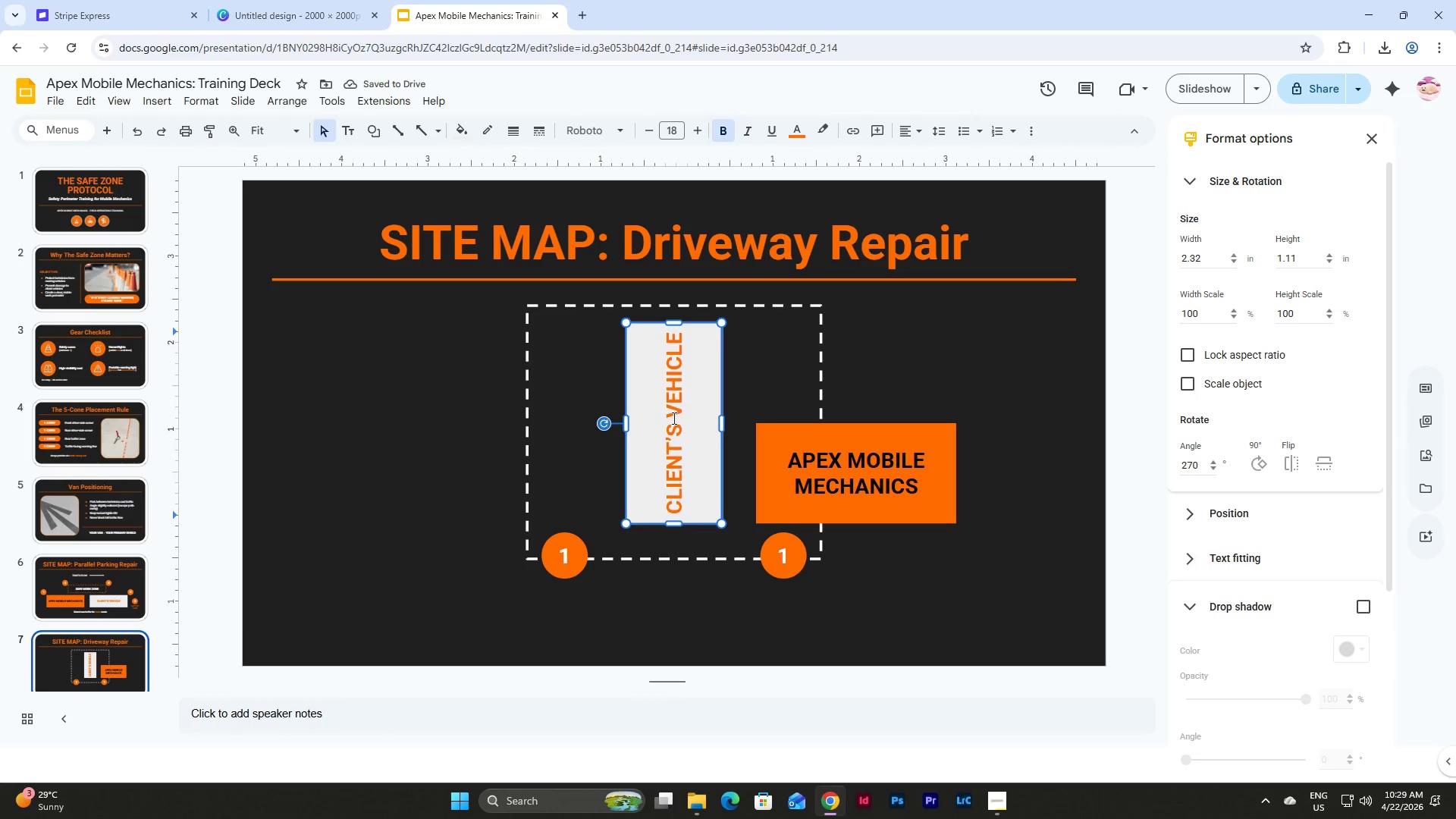 
key(Enter)
 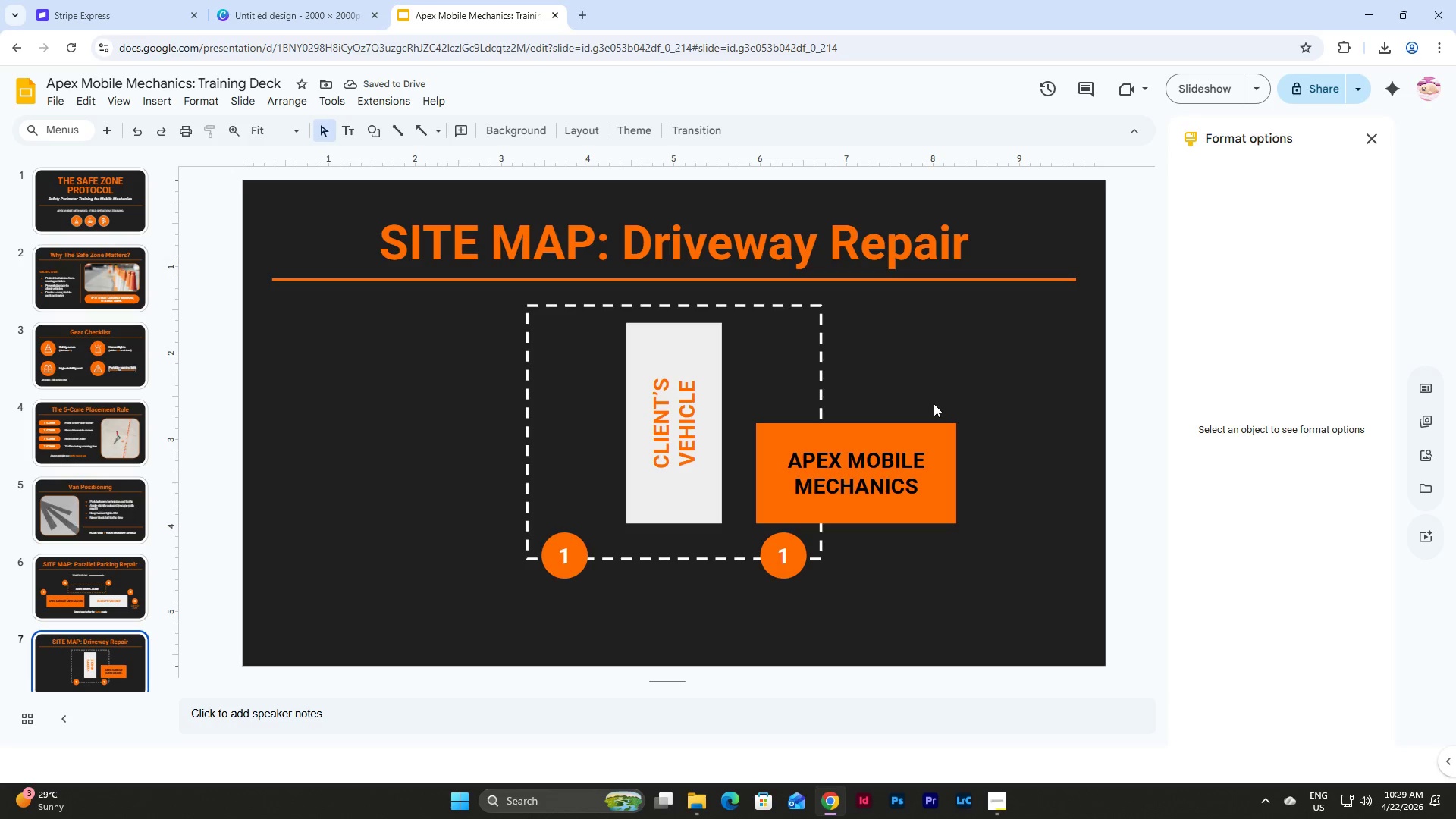 
left_click([780, 554])
 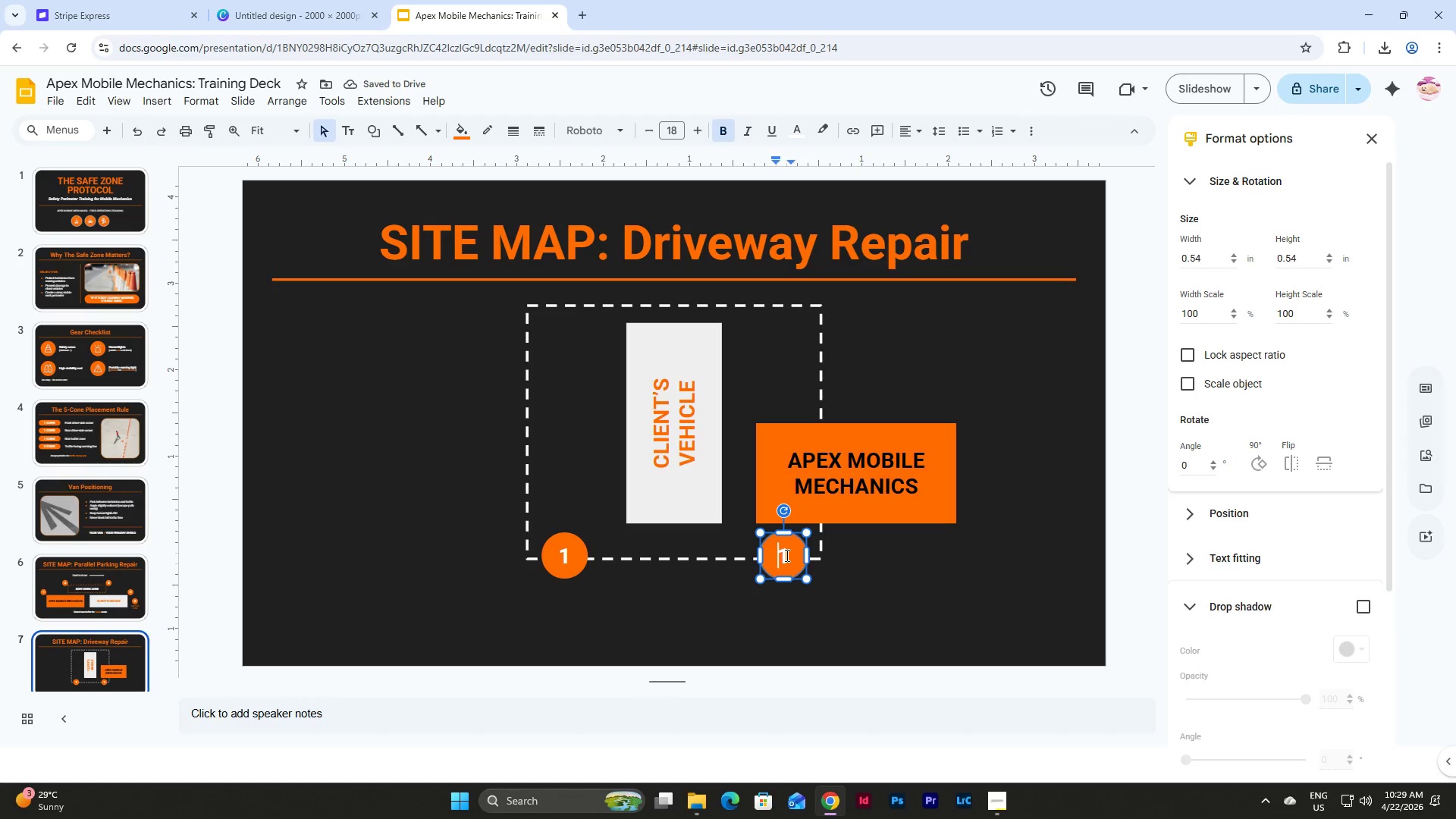 
left_click_drag(start_coordinate=[786, 555], to_coordinate=[781, 557])
 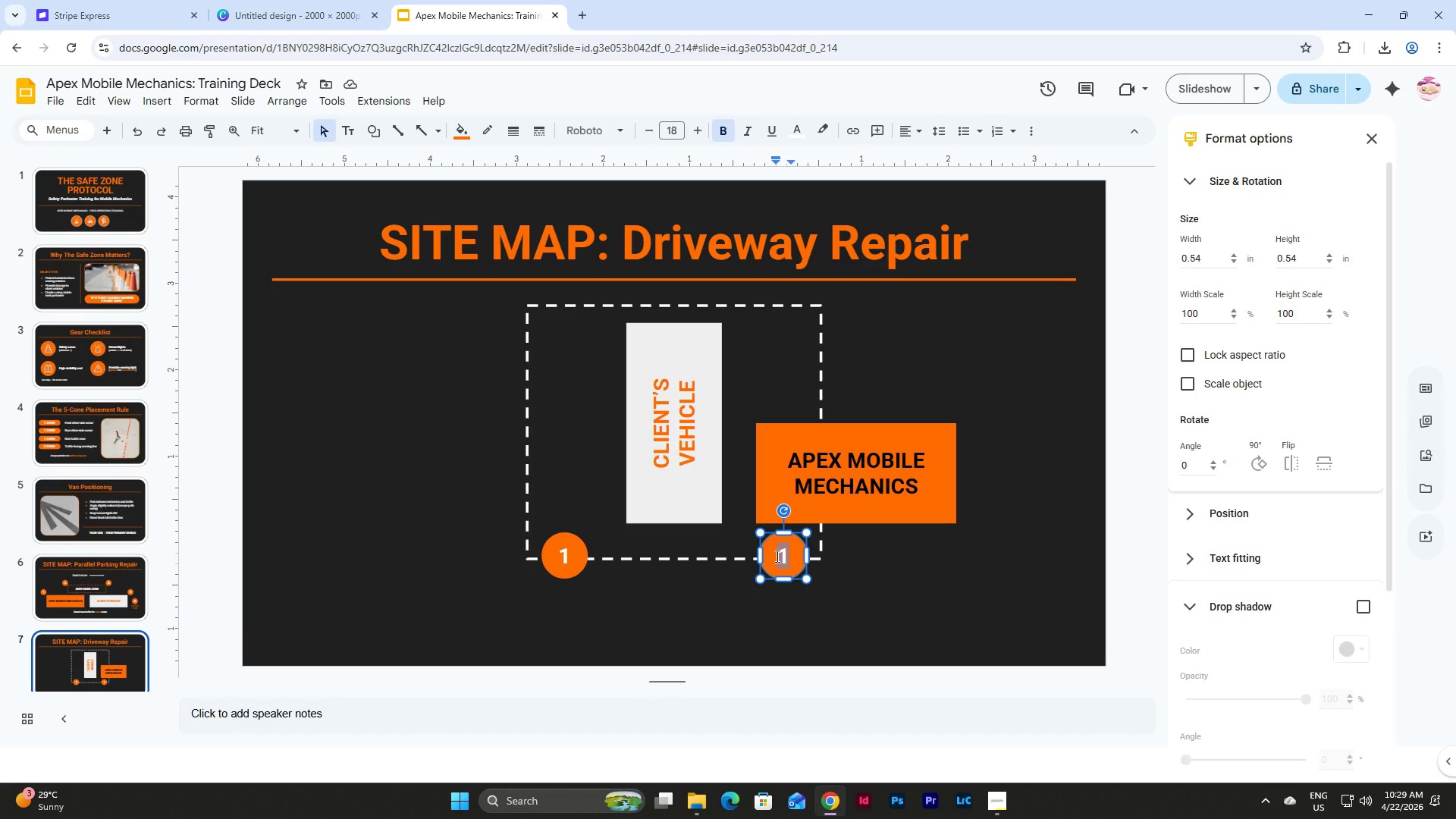 
key(Numpad2)
 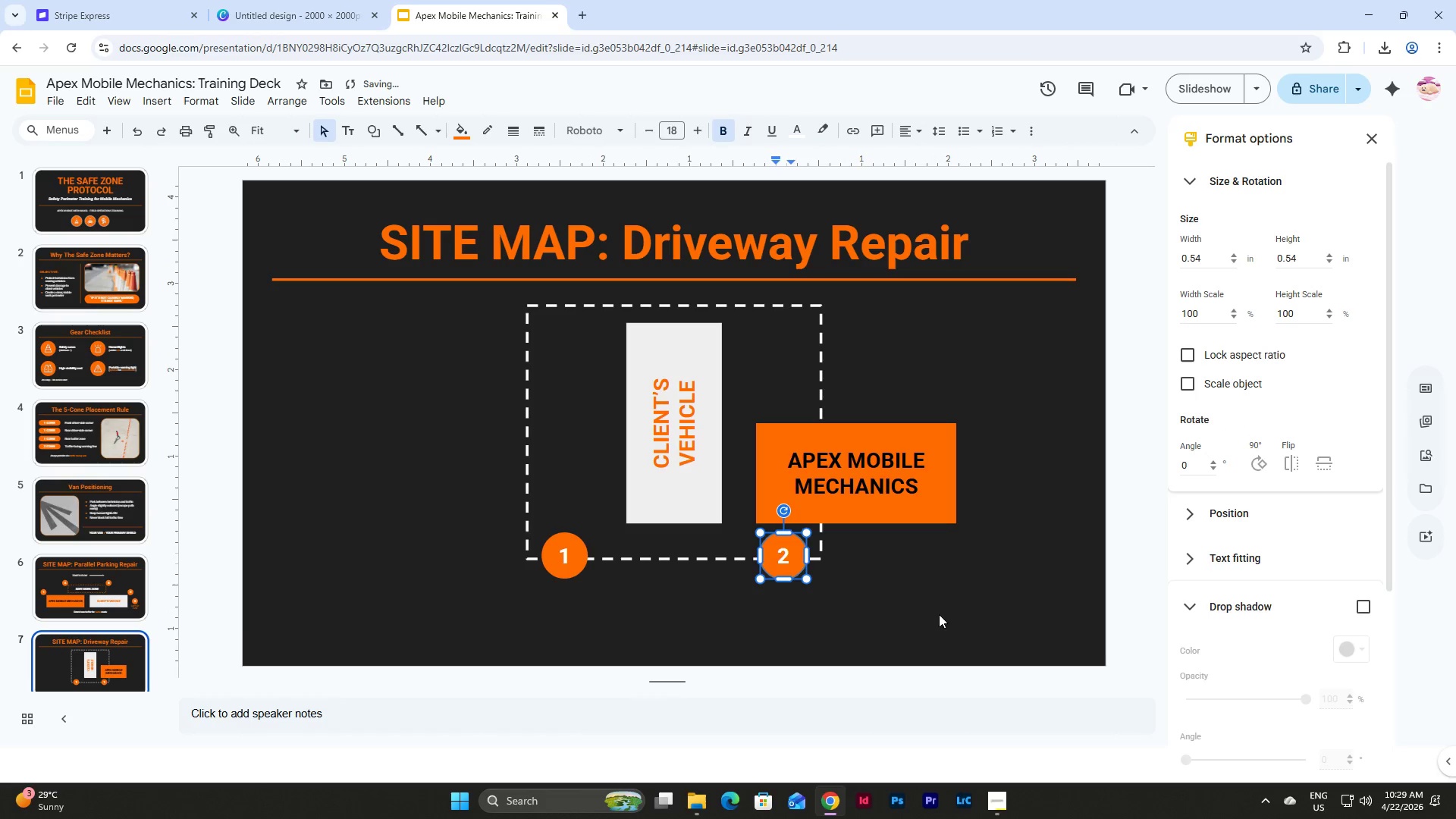 
left_click([953, 620])
 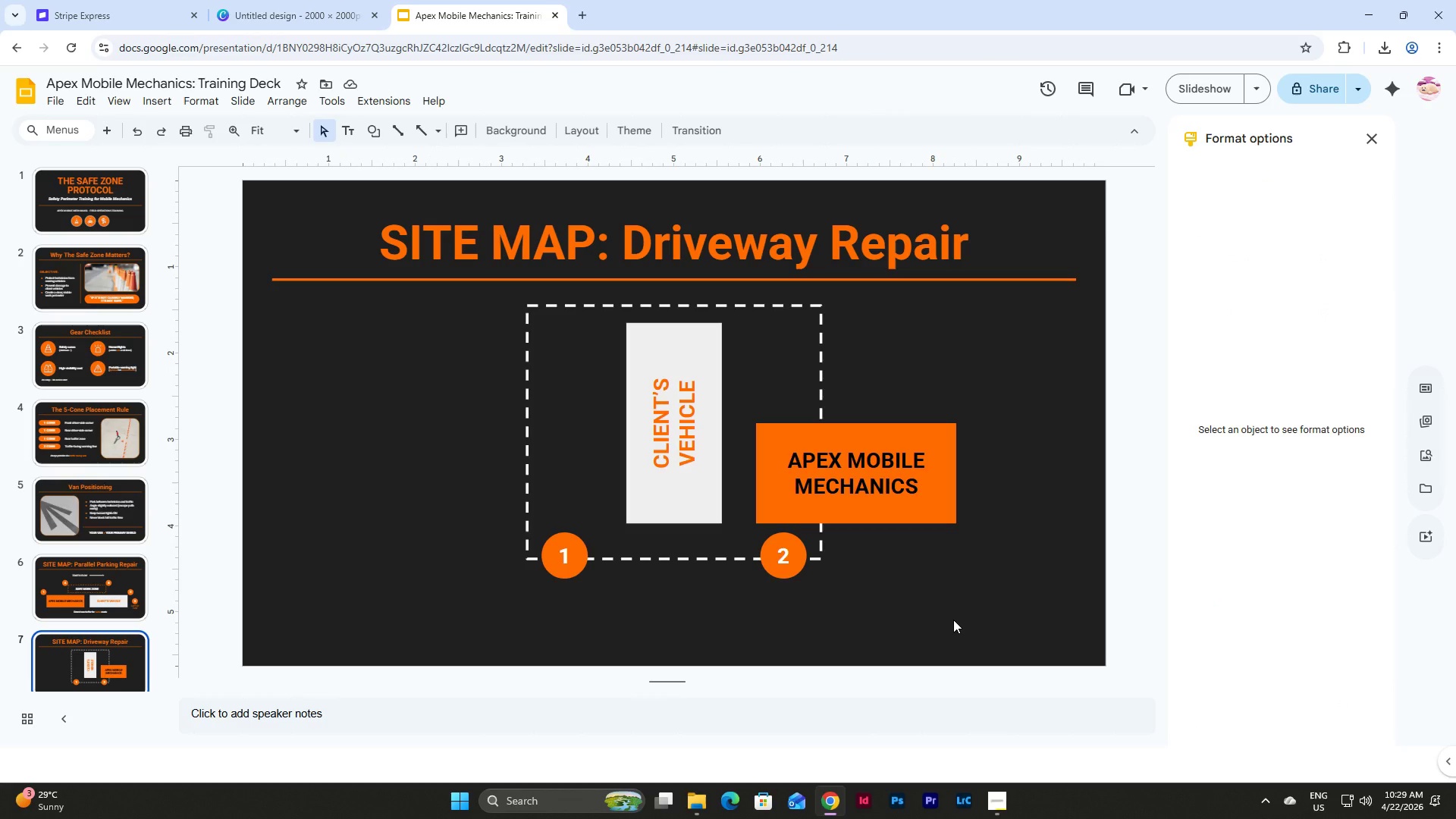 
wait(10.53)
 